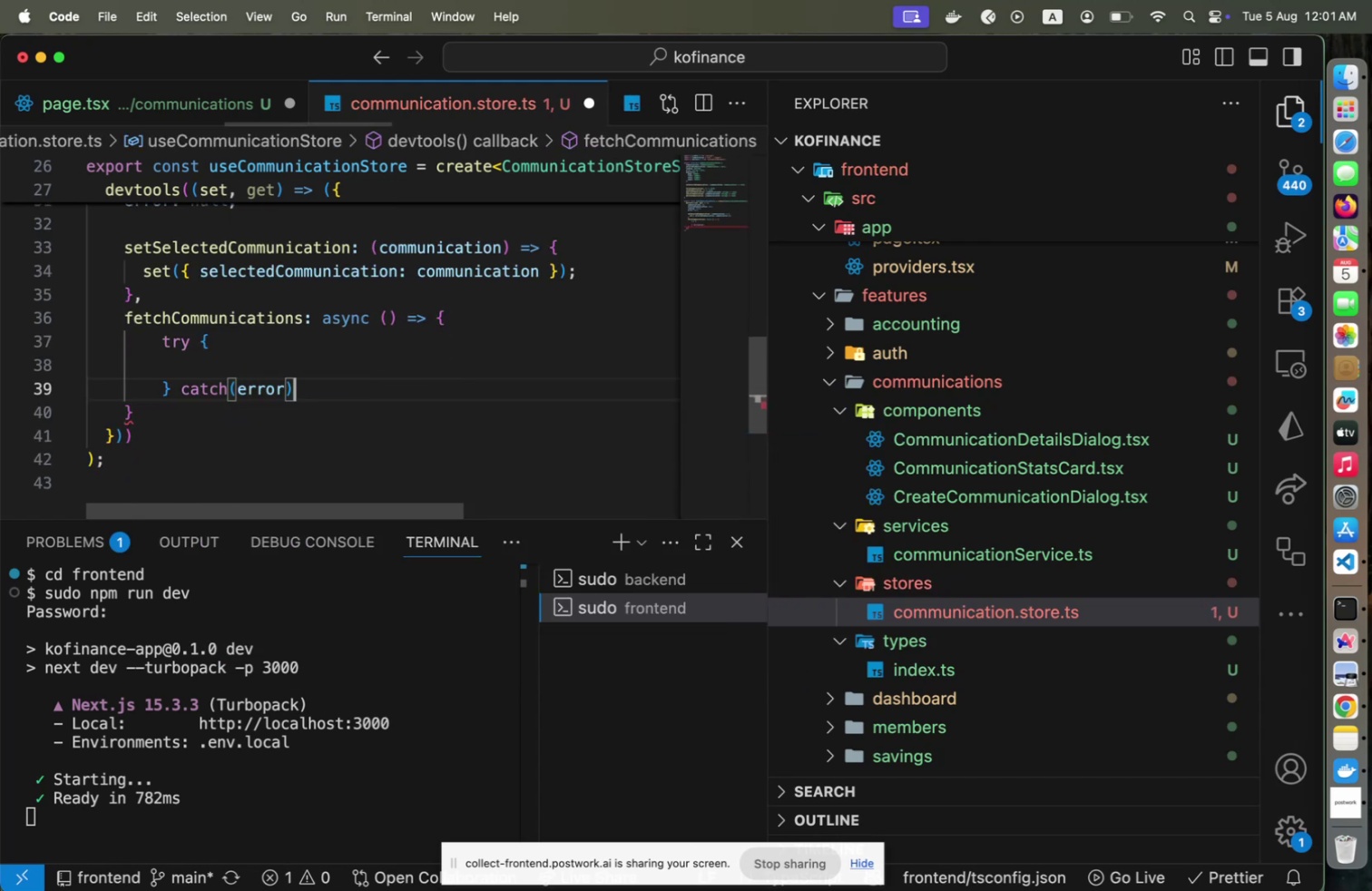 
key(Space)
 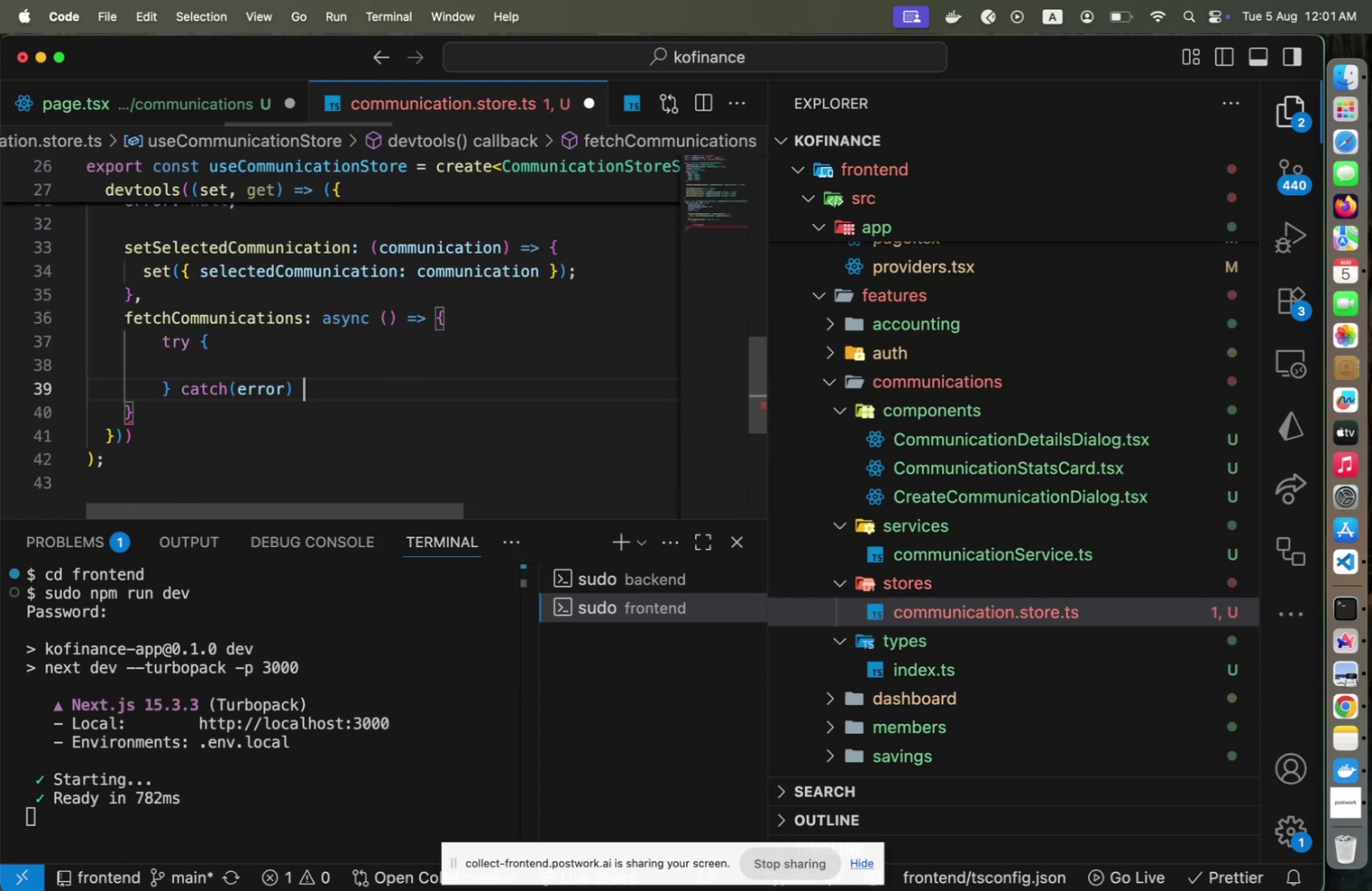 
key(Shift+ShiftLeft)
 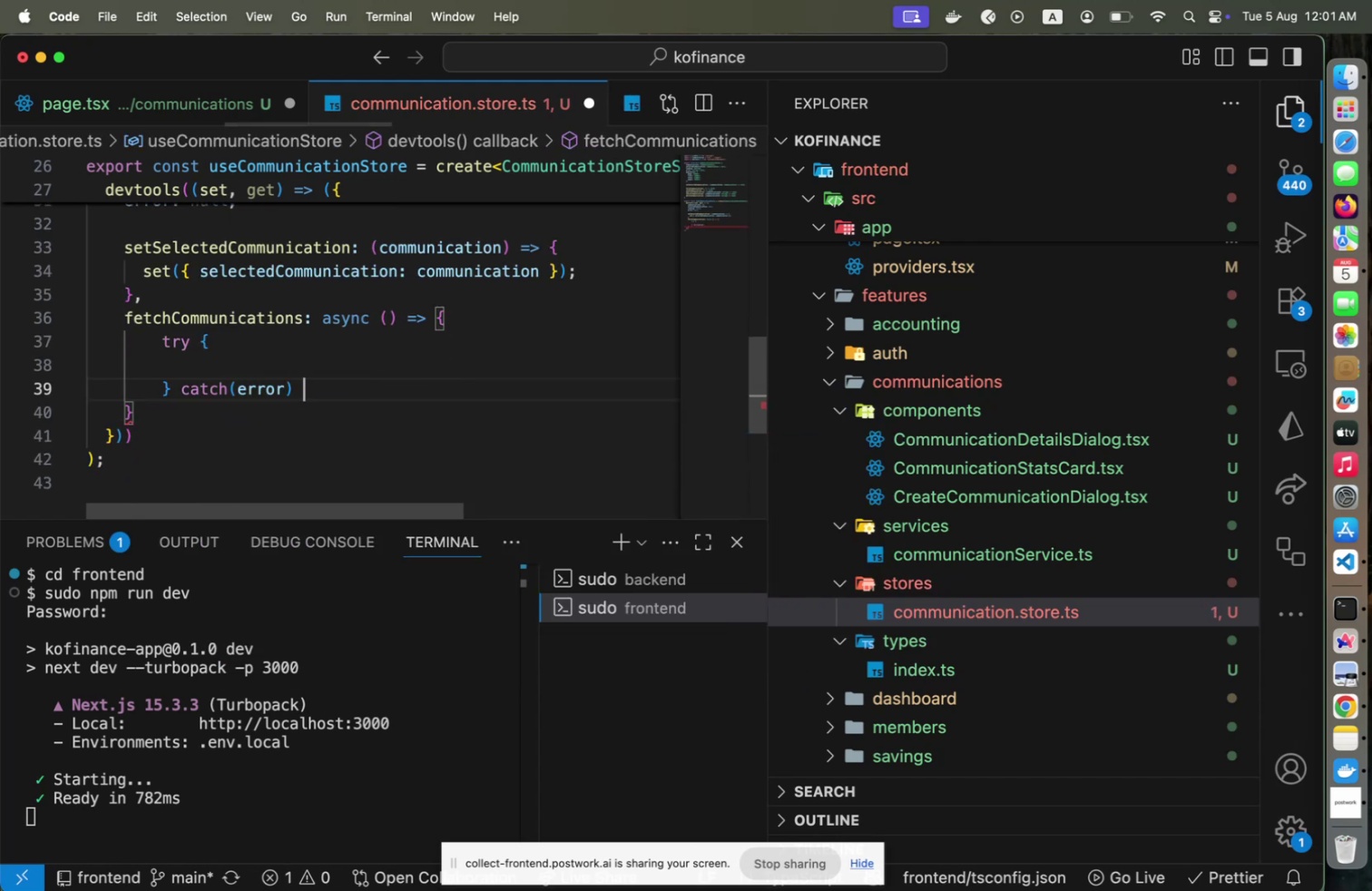 
key(Shift+BracketLeft)
 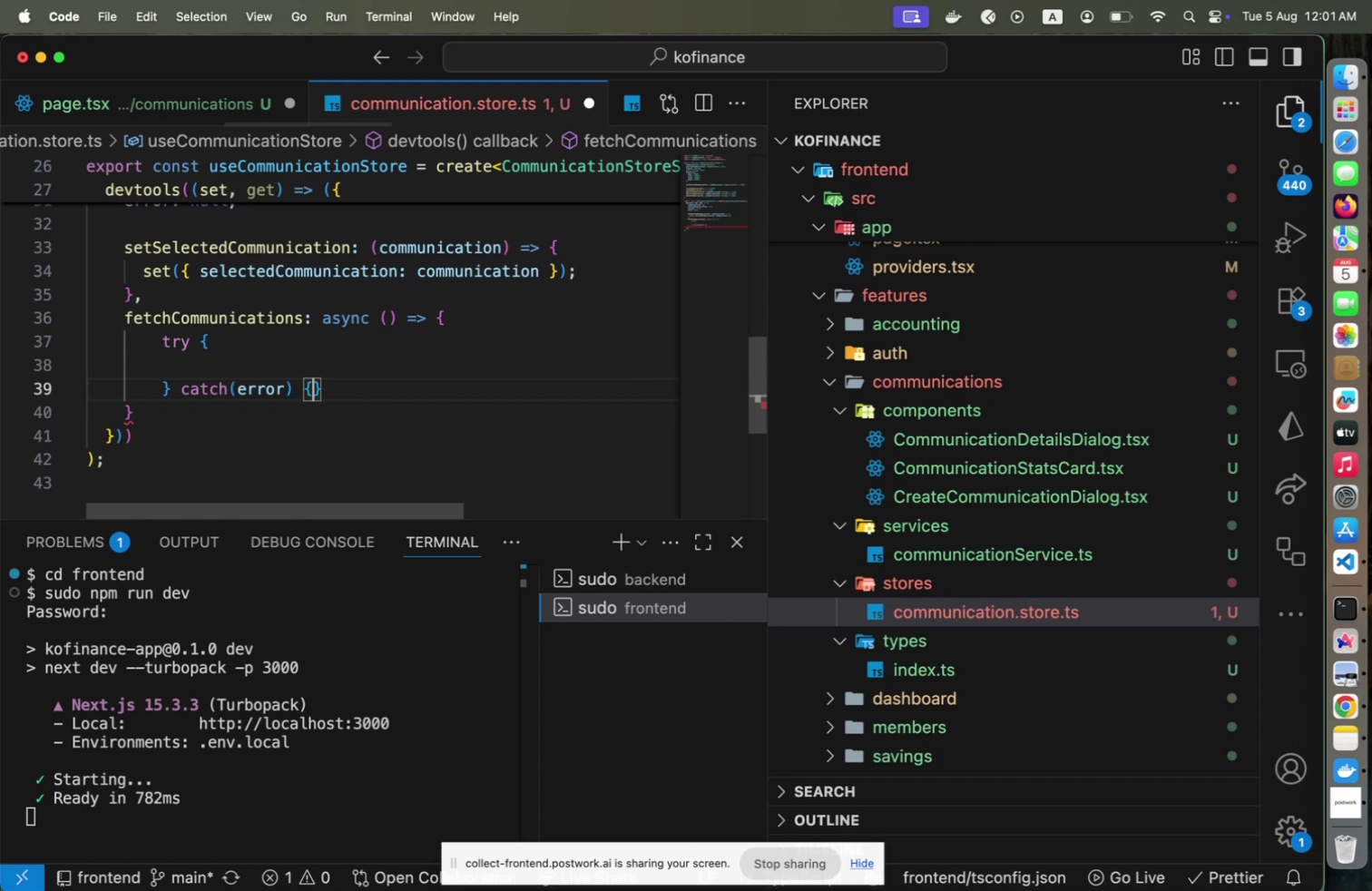 
key(Enter)
 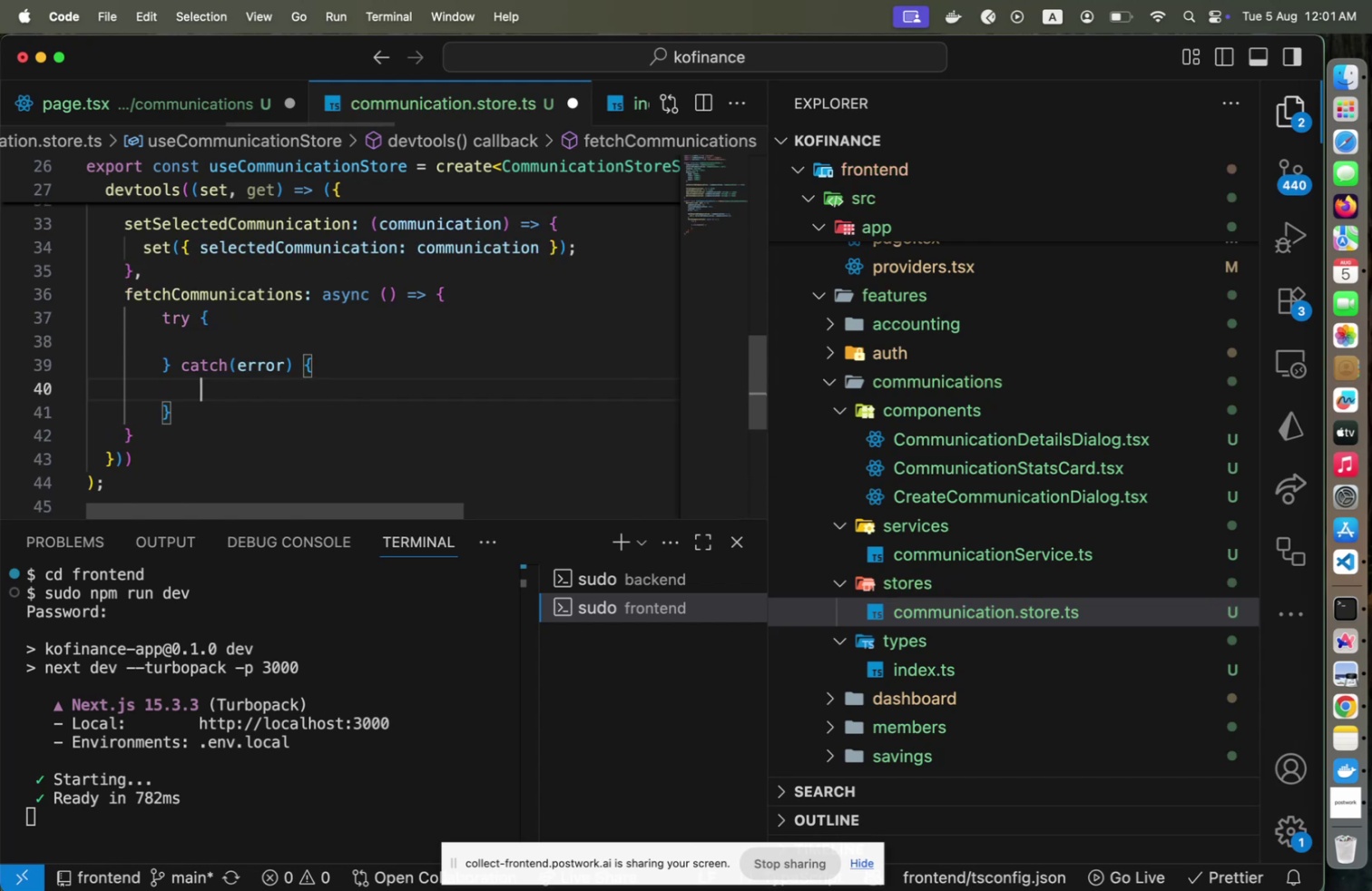 
type(set))
key(Backspace)
type(({ error )
 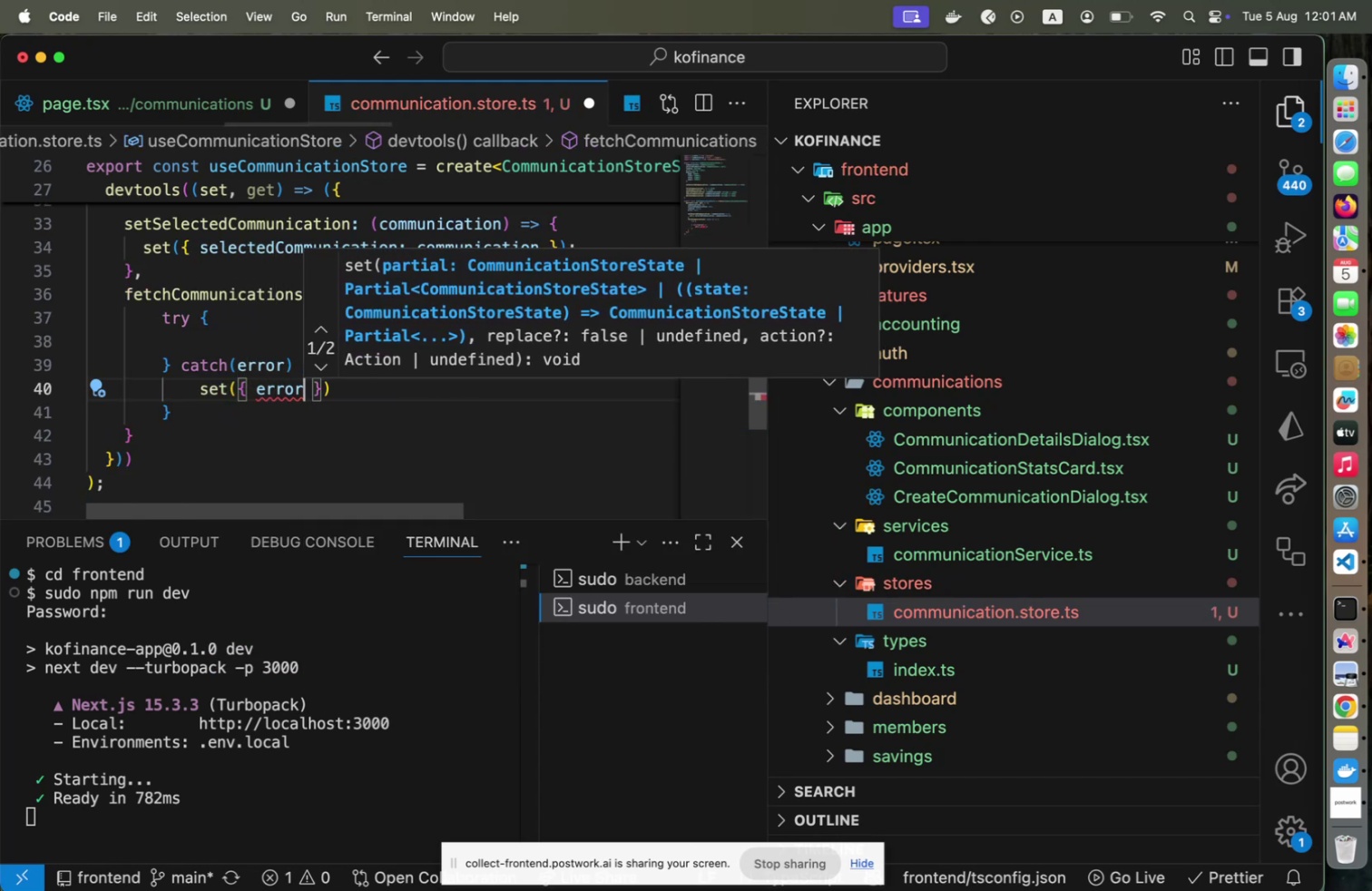 
 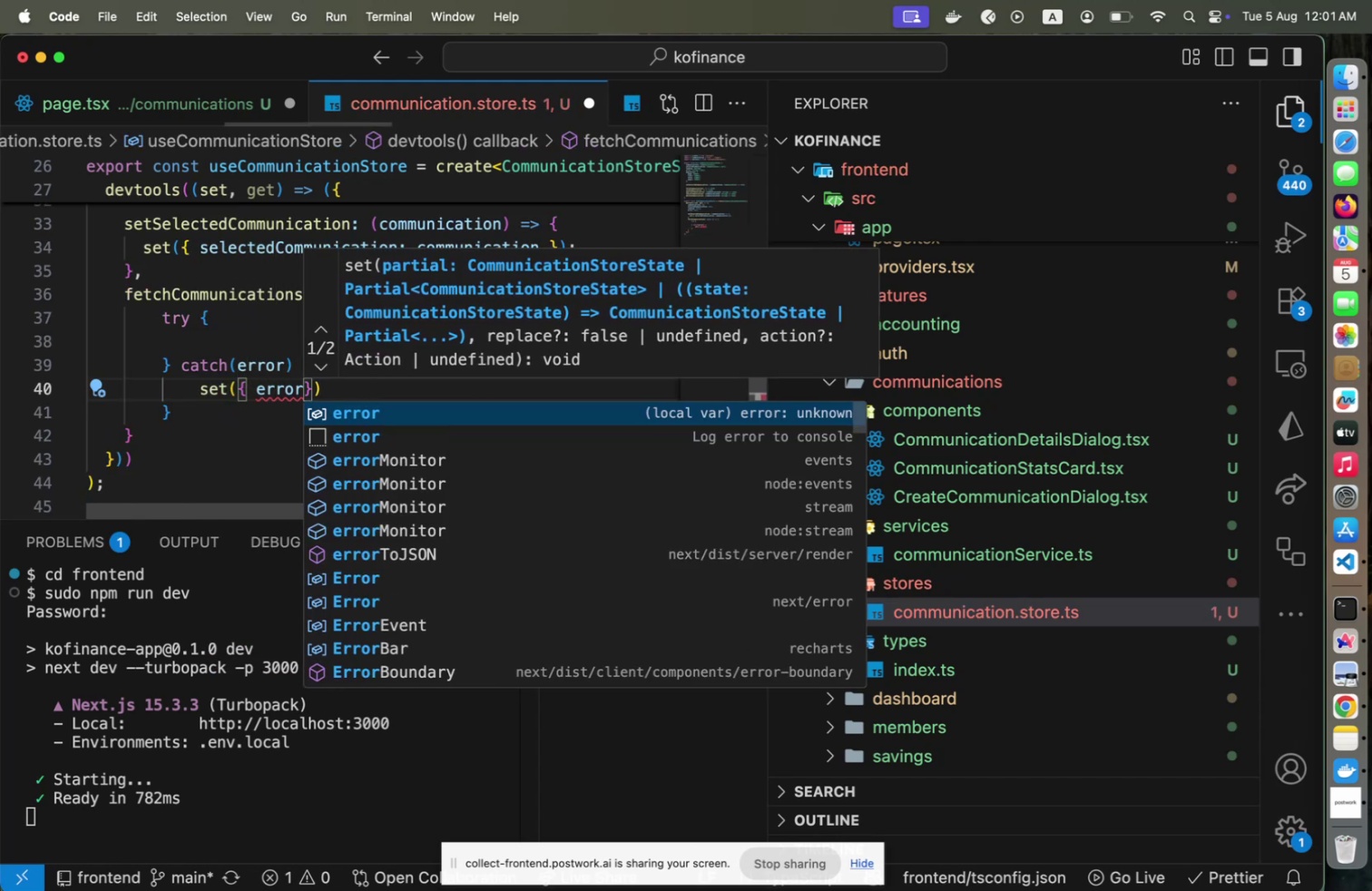 
key(ArrowLeft)
 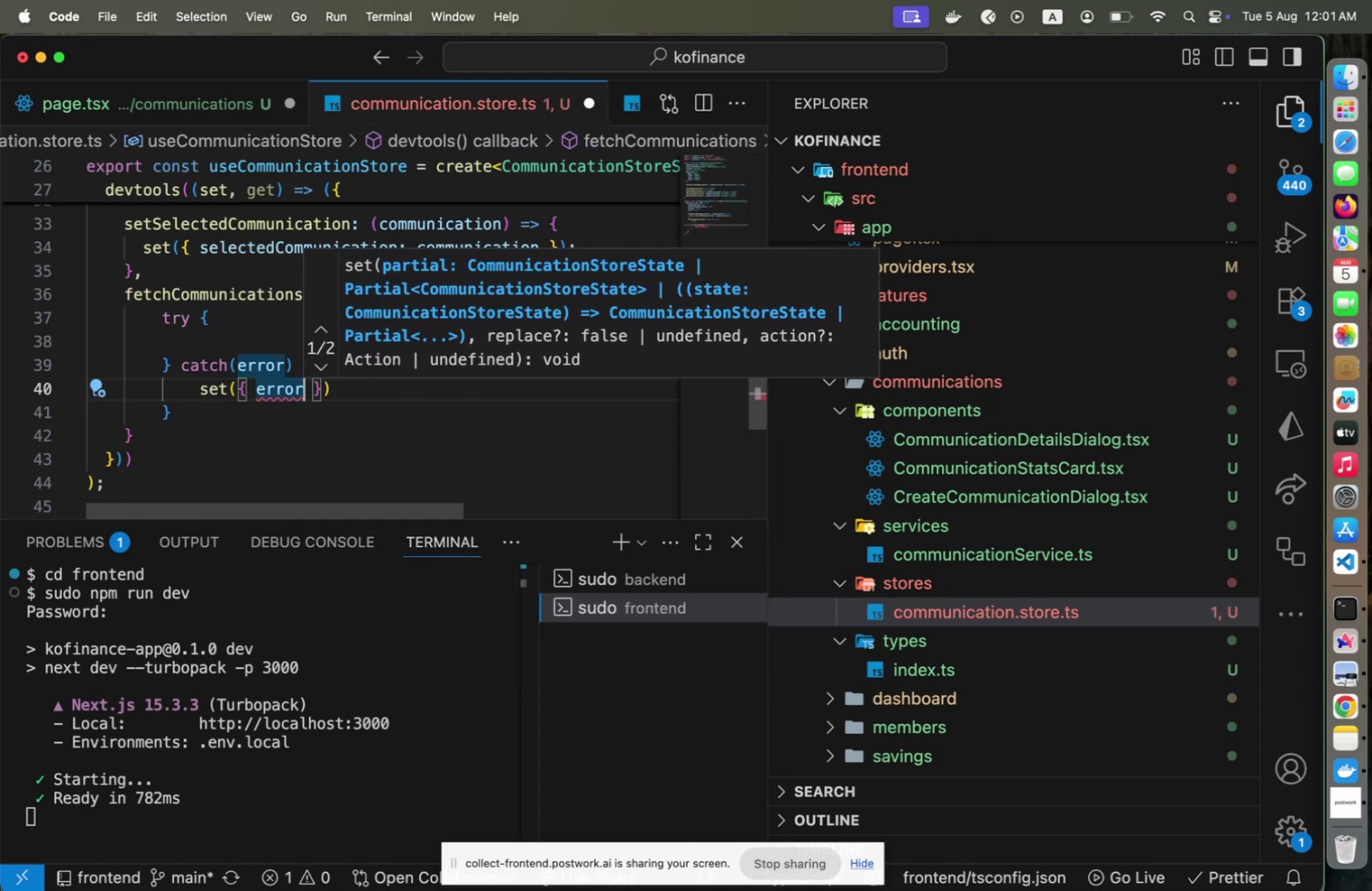 
type(: error)
 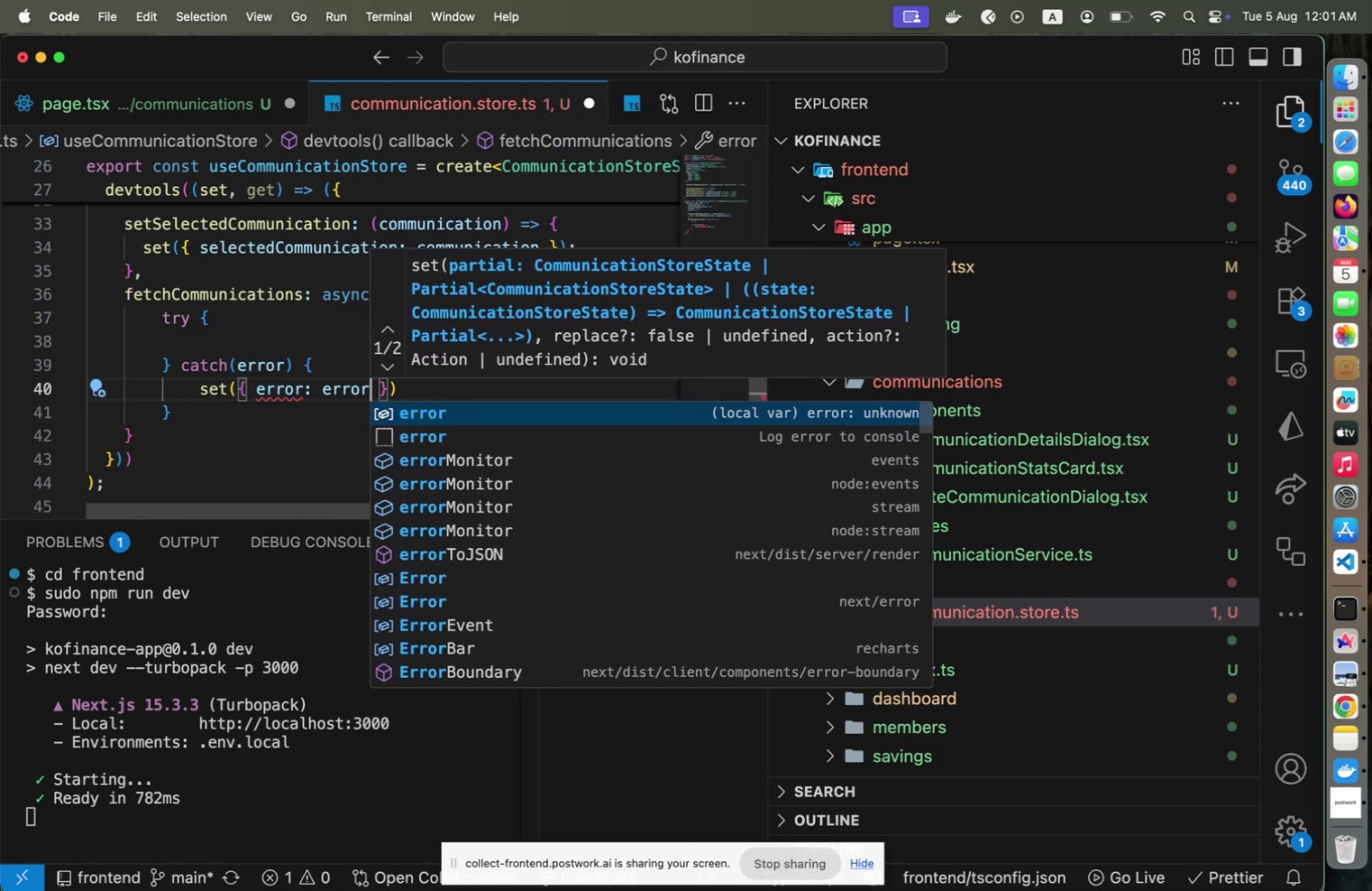 
key(ArrowLeft)
 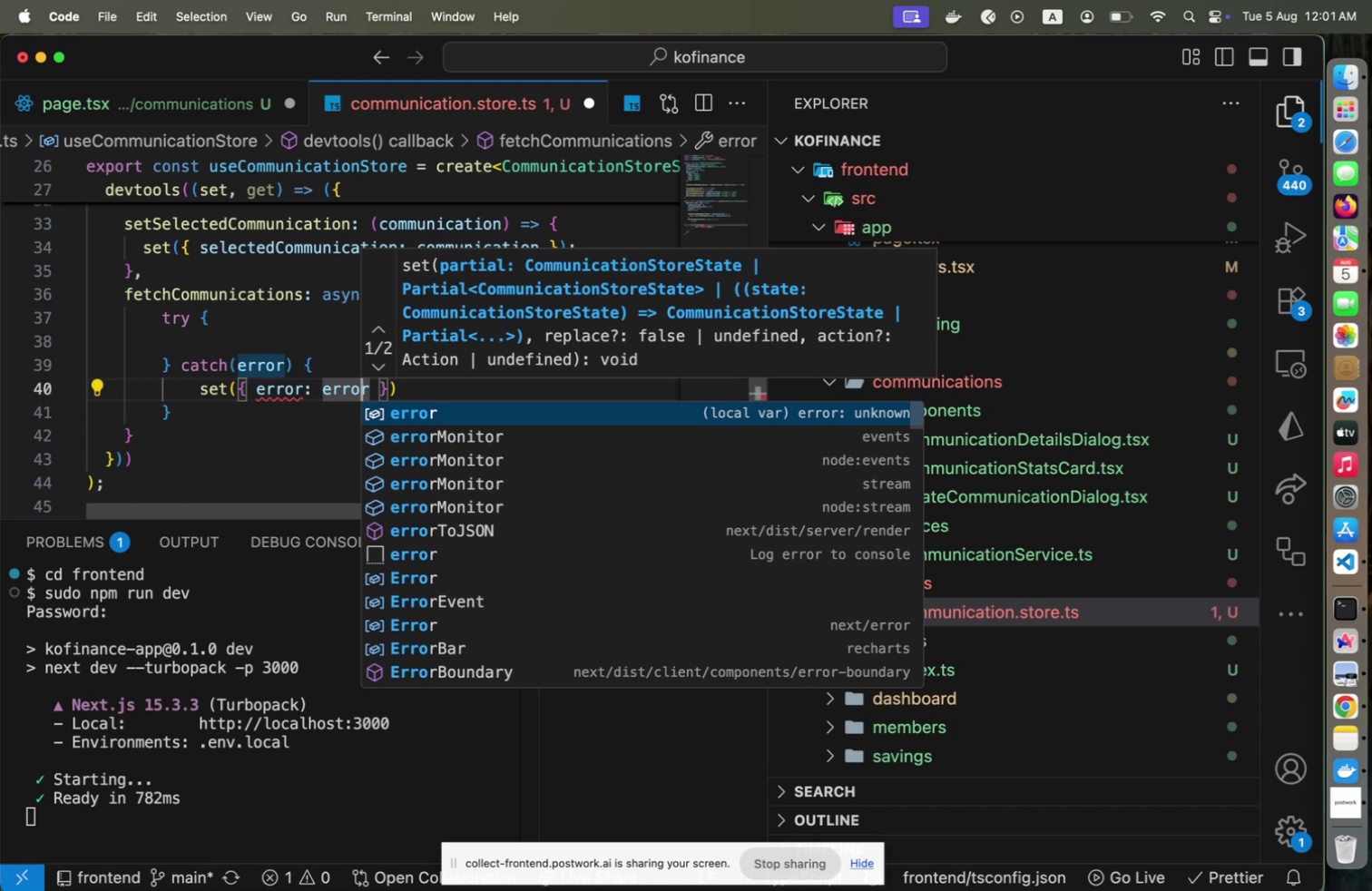 
key(ArrowLeft)
 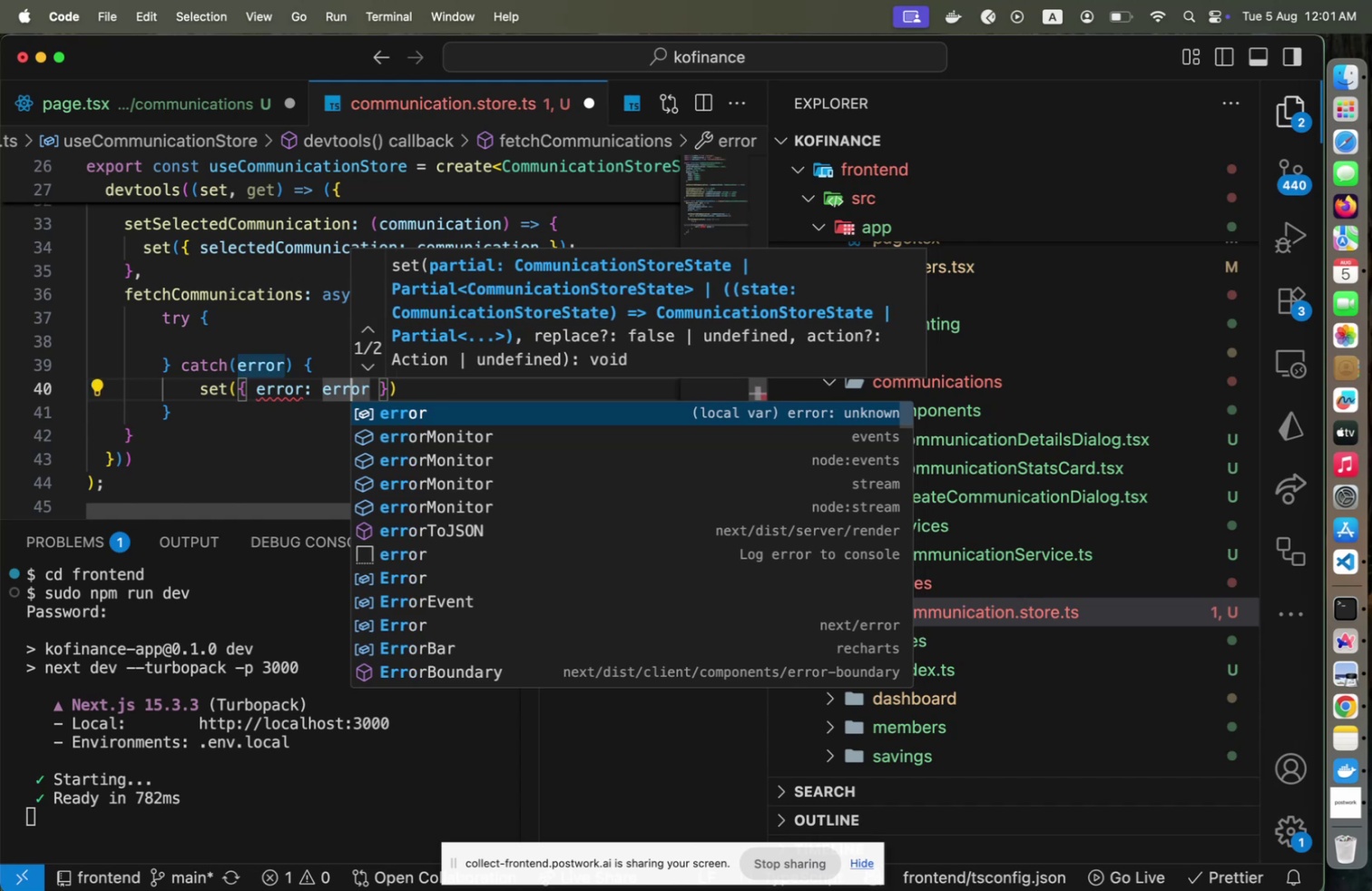 
key(ArrowLeft)
 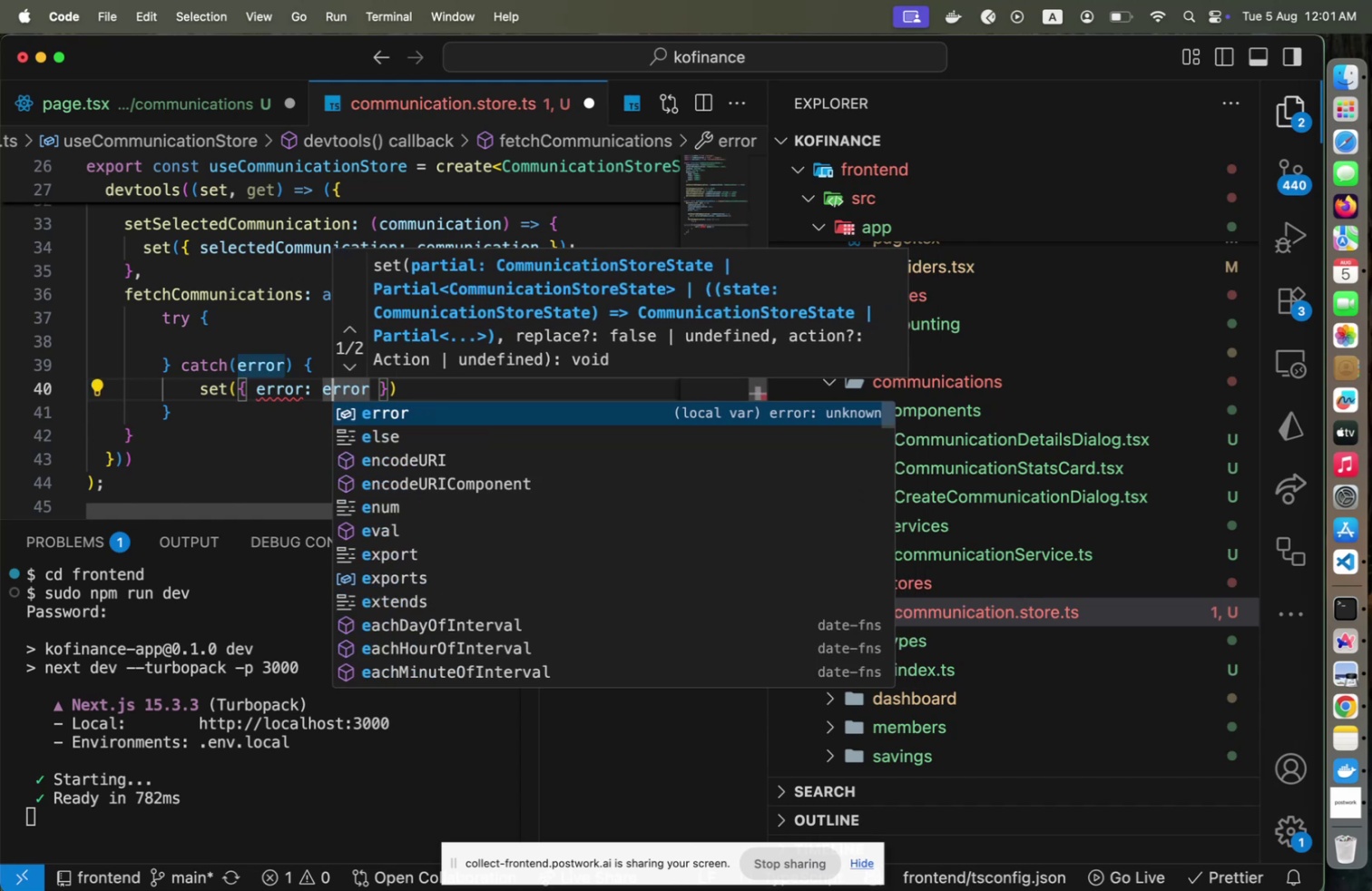 
key(ArrowLeft)
 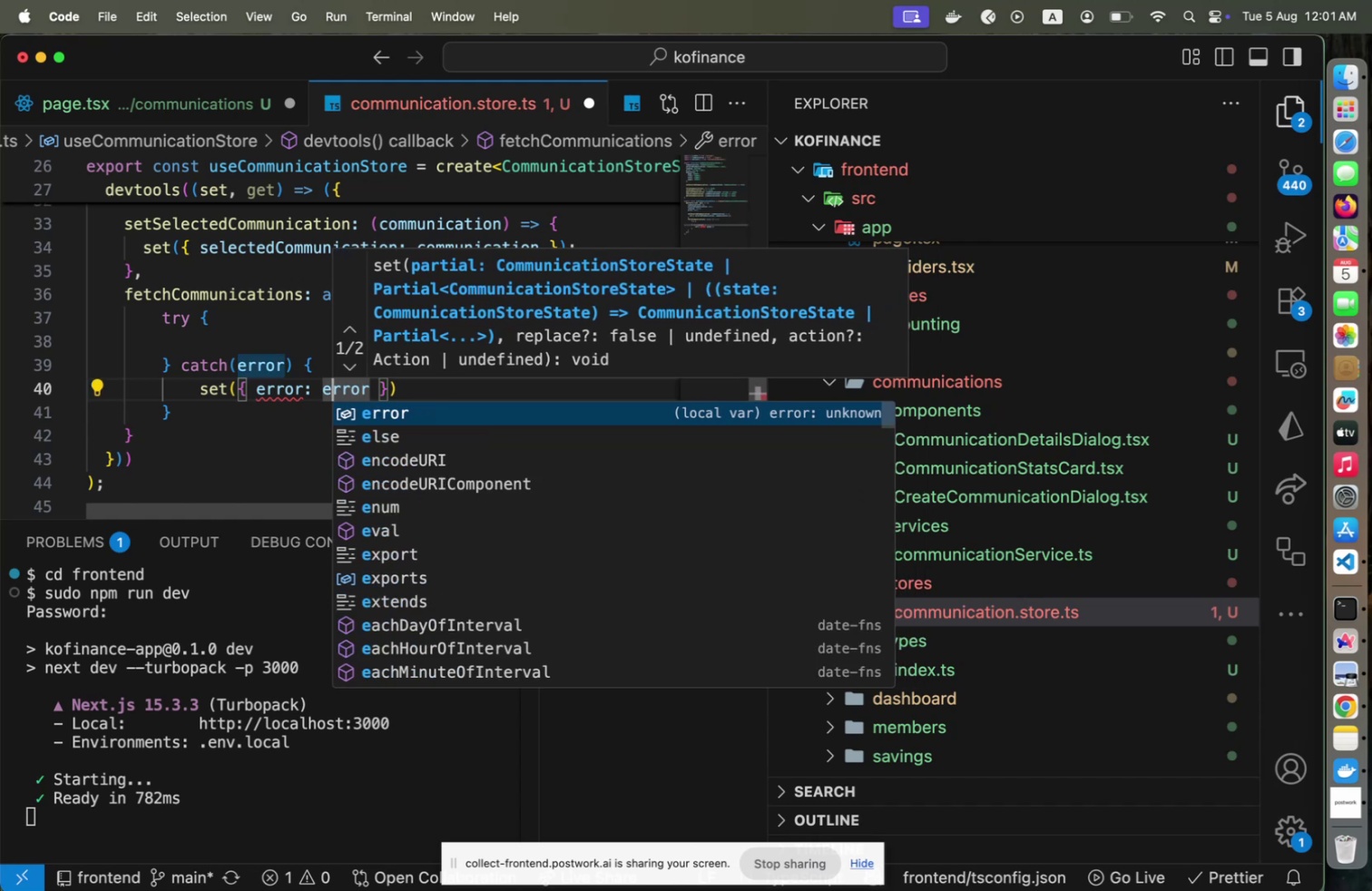 
key(ArrowLeft)
 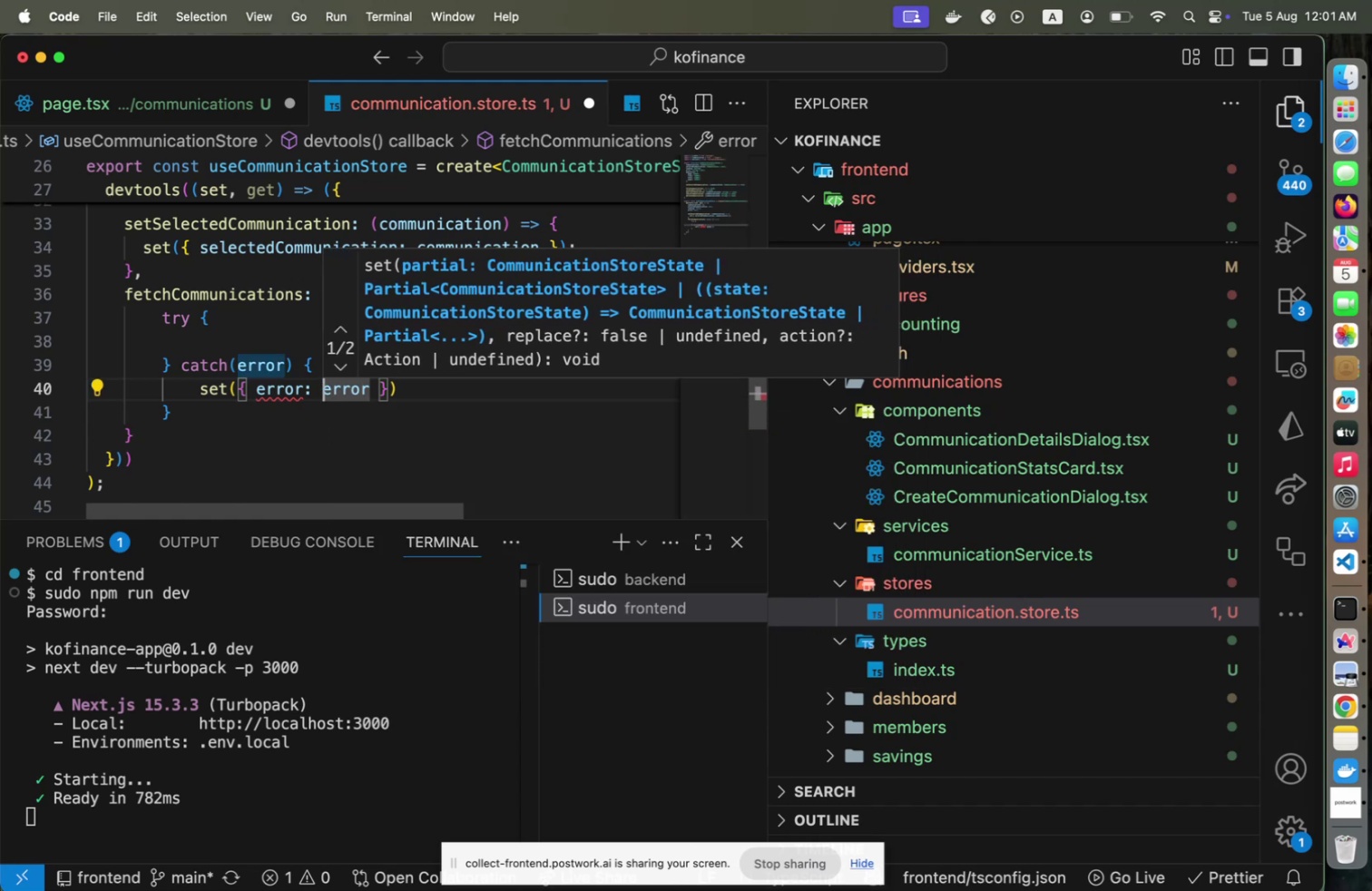 
type(String)
 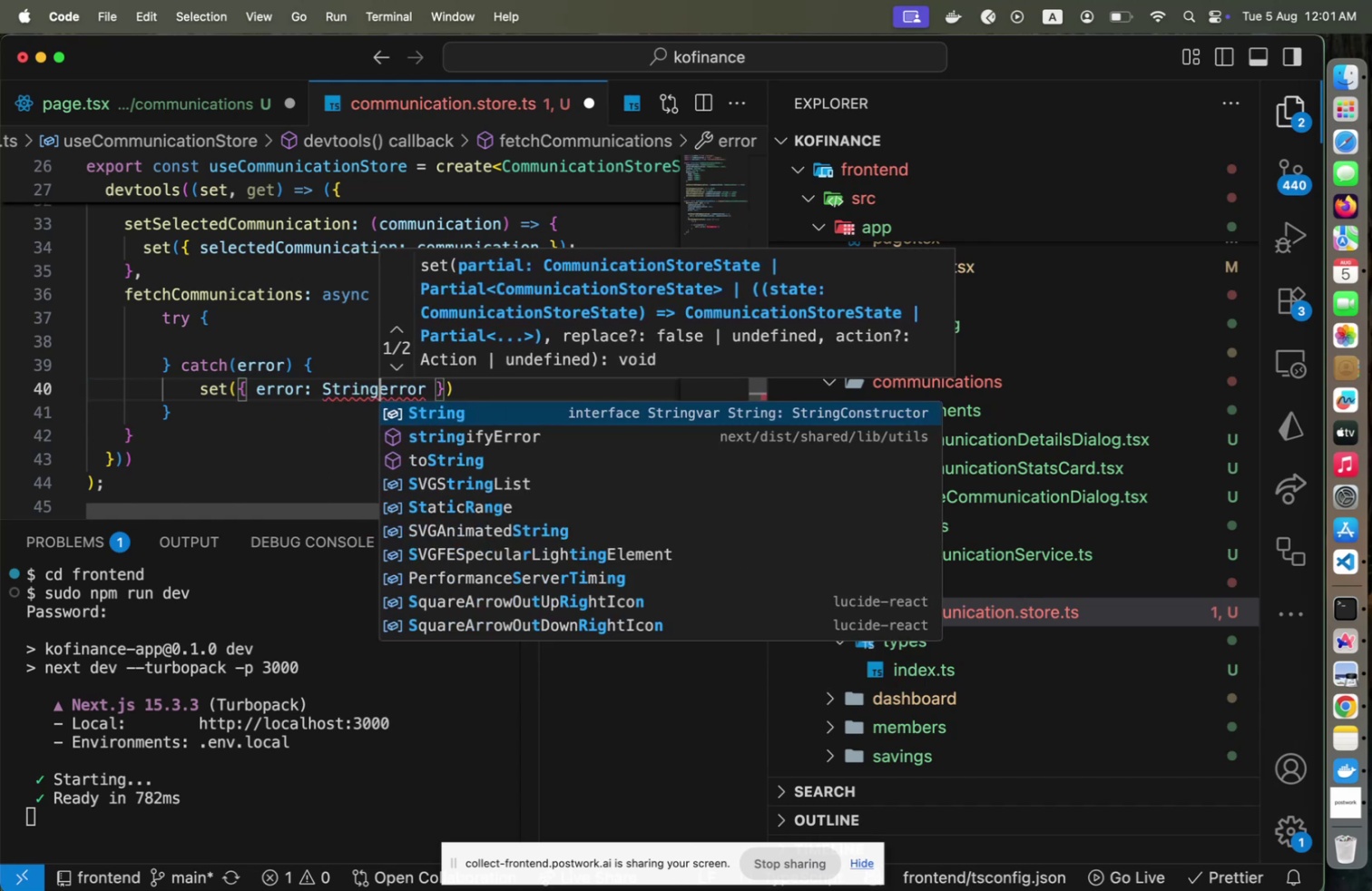 
key(Shift+ArrowRight)
 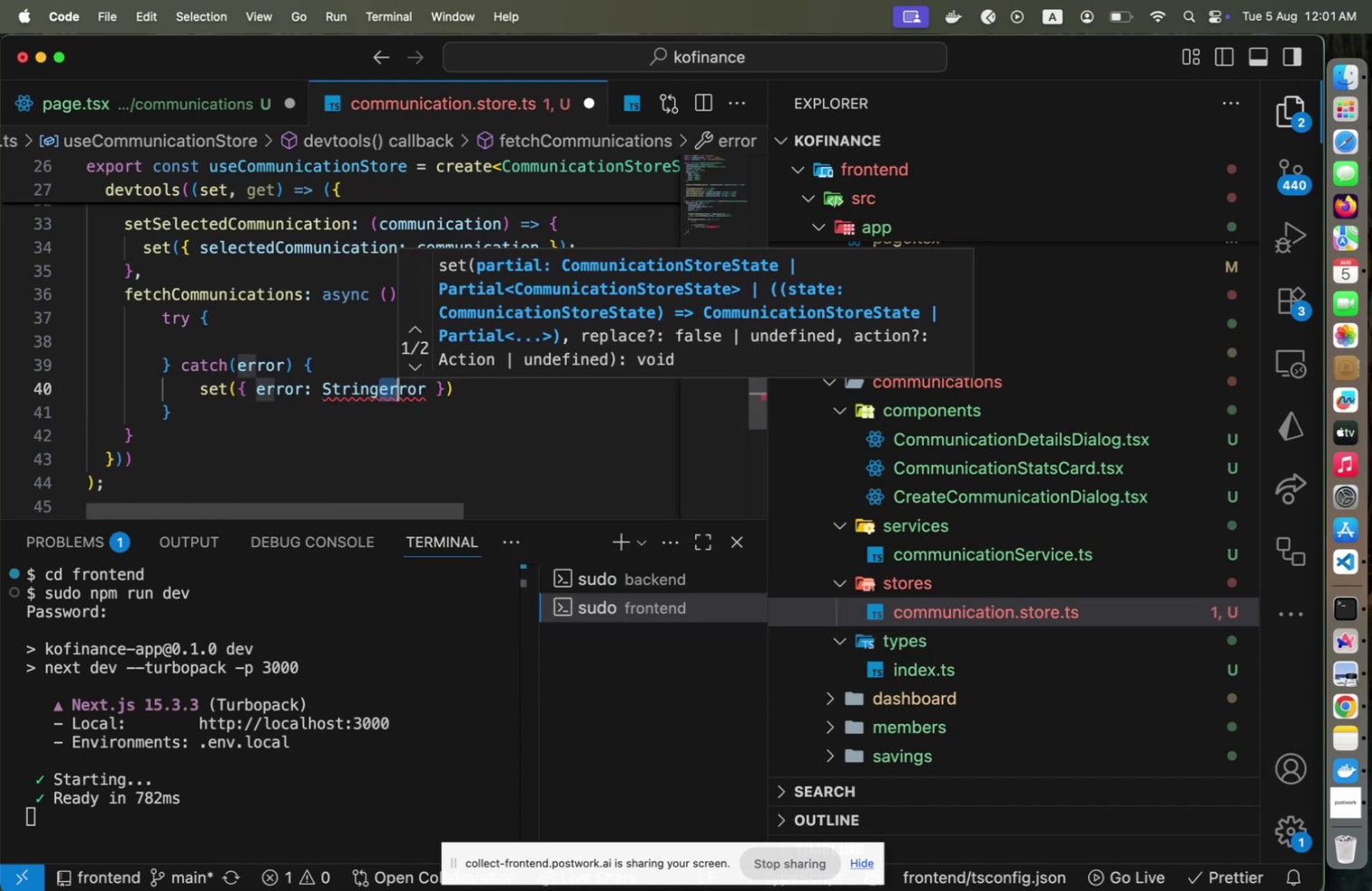 
key(Shift+ArrowRight)
 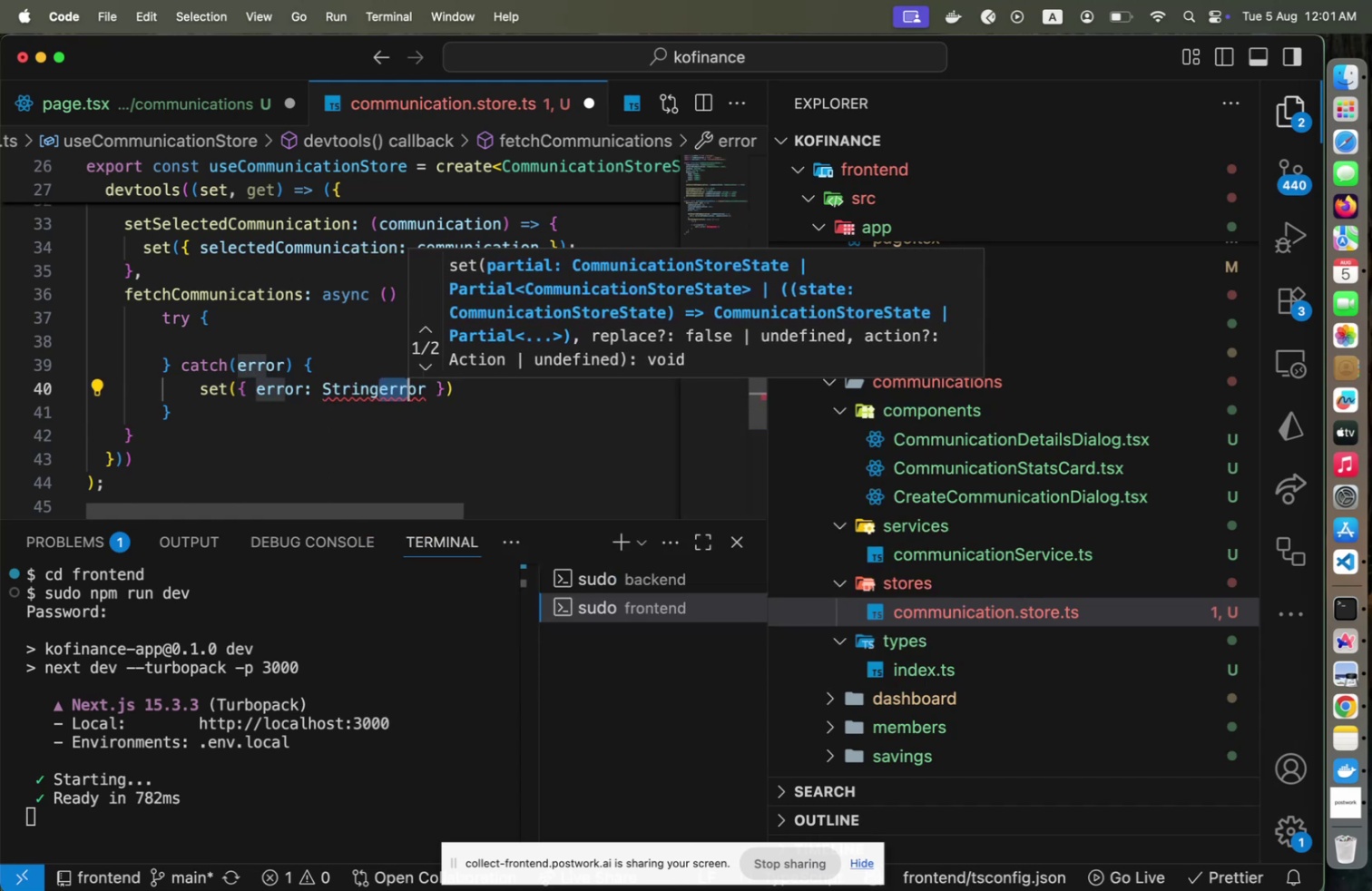 
key(Shift+ArrowRight)
 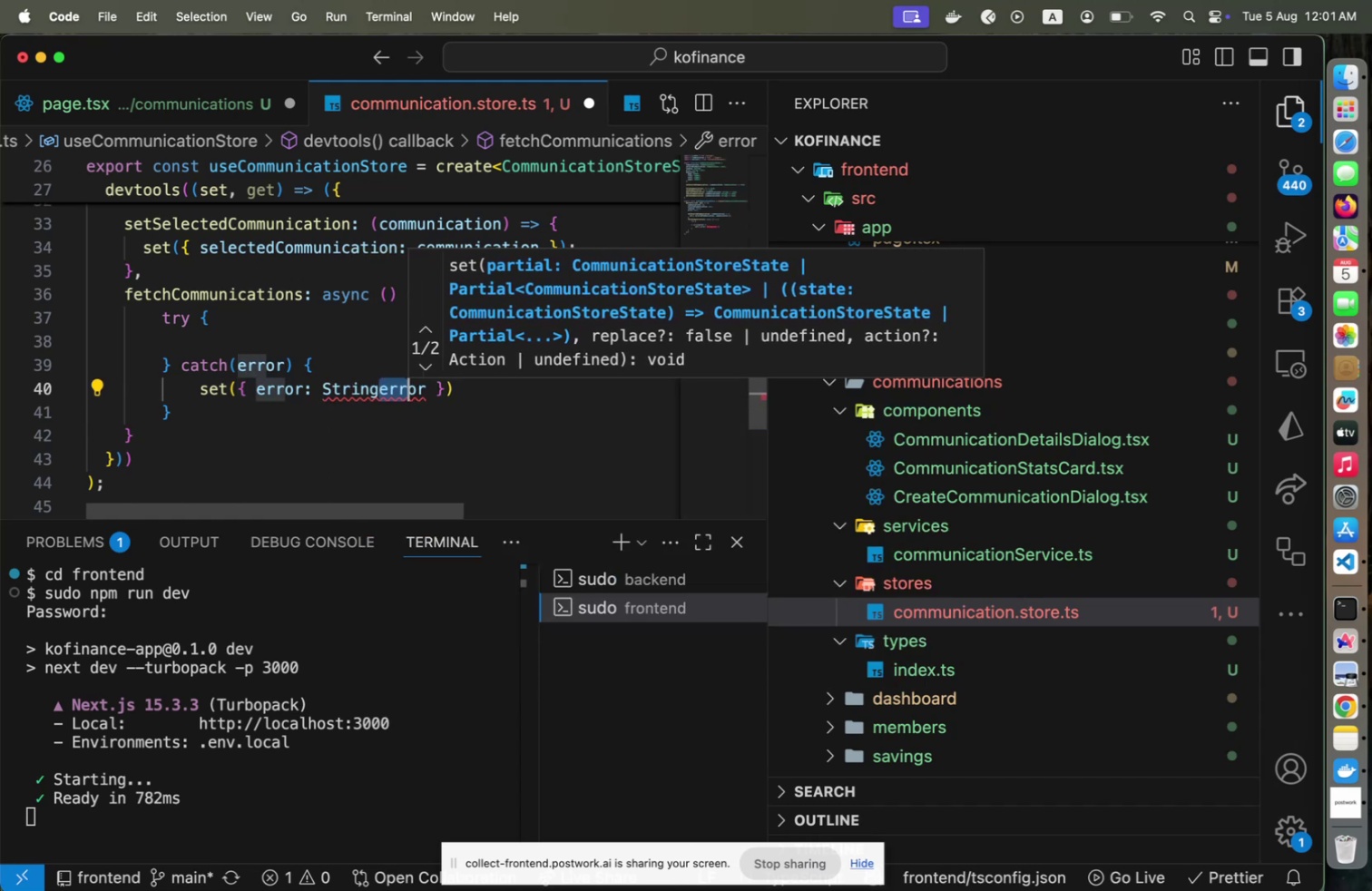 
key(Shift+ArrowRight)
 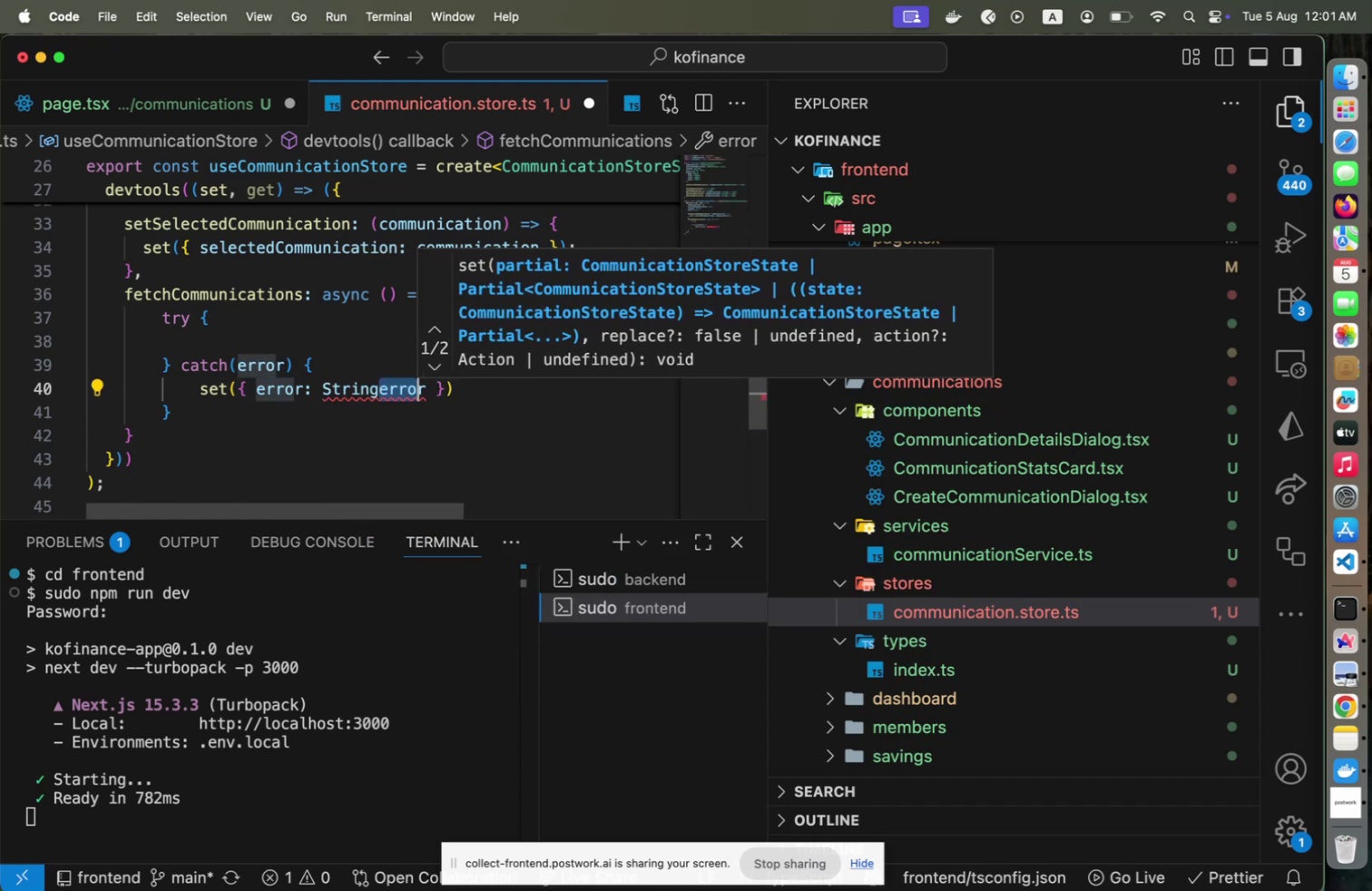 
key(Shift+ArrowRight)
 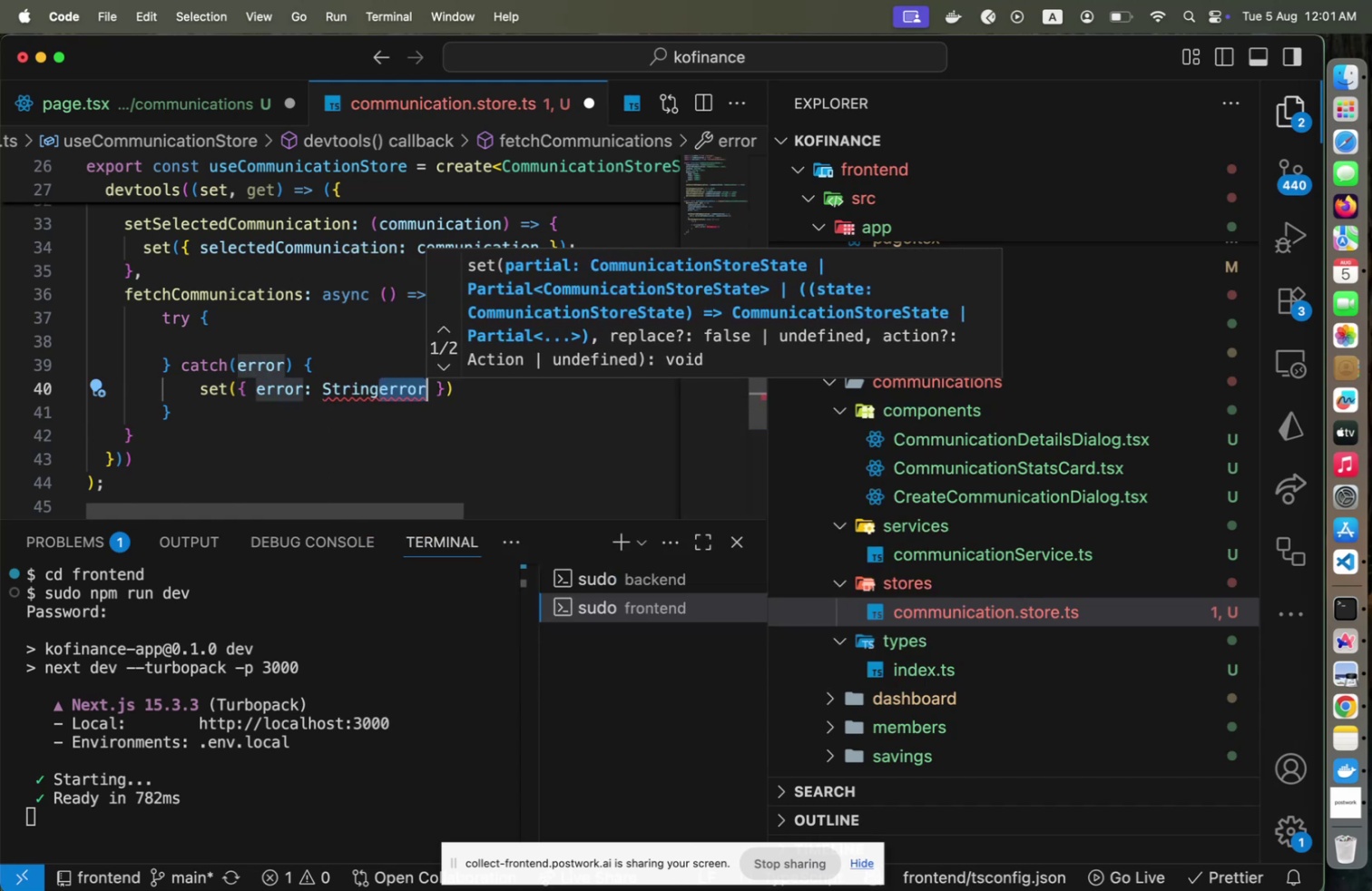 
key(Shift+9)
 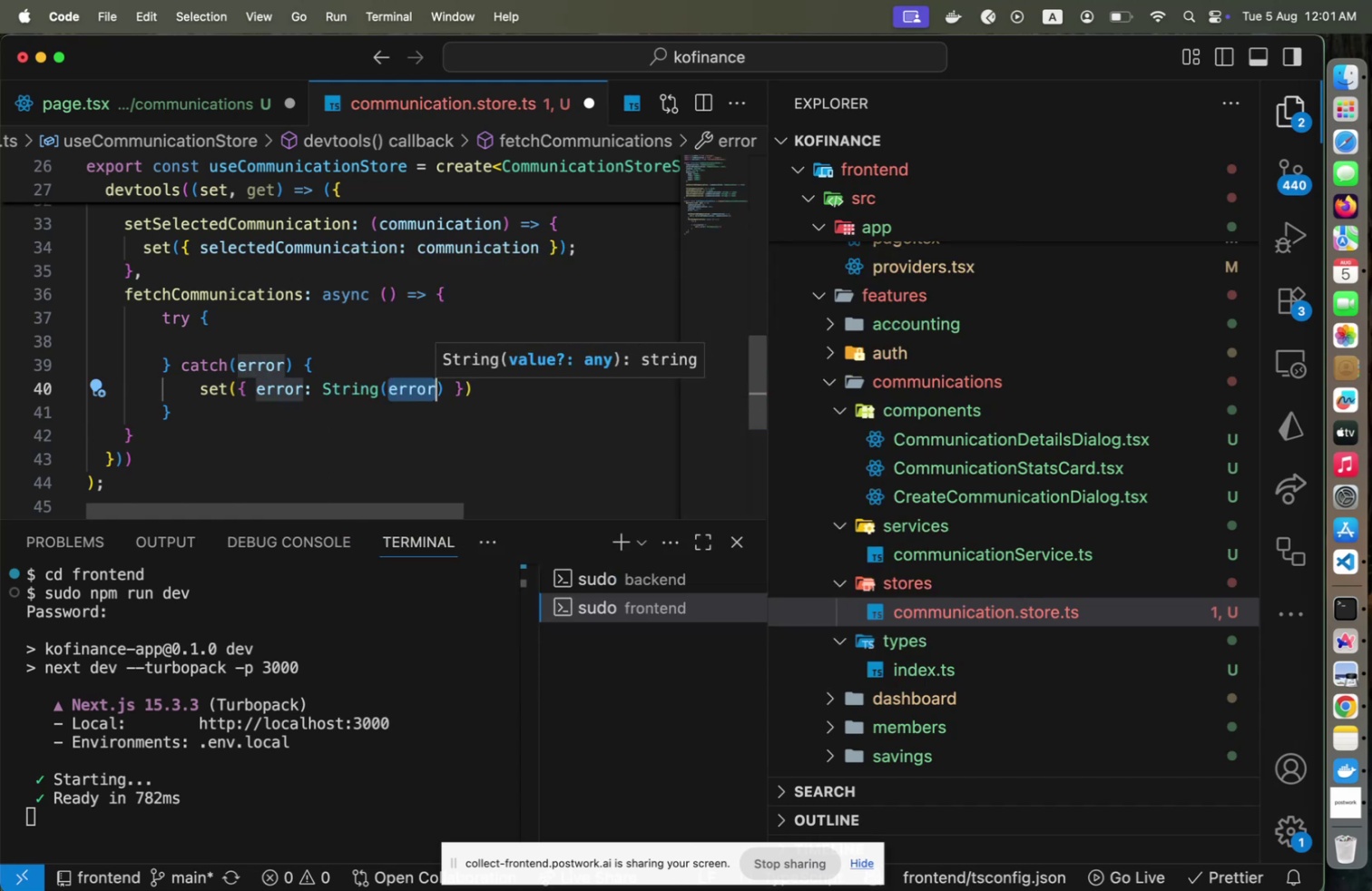 
key(ArrowRight)
 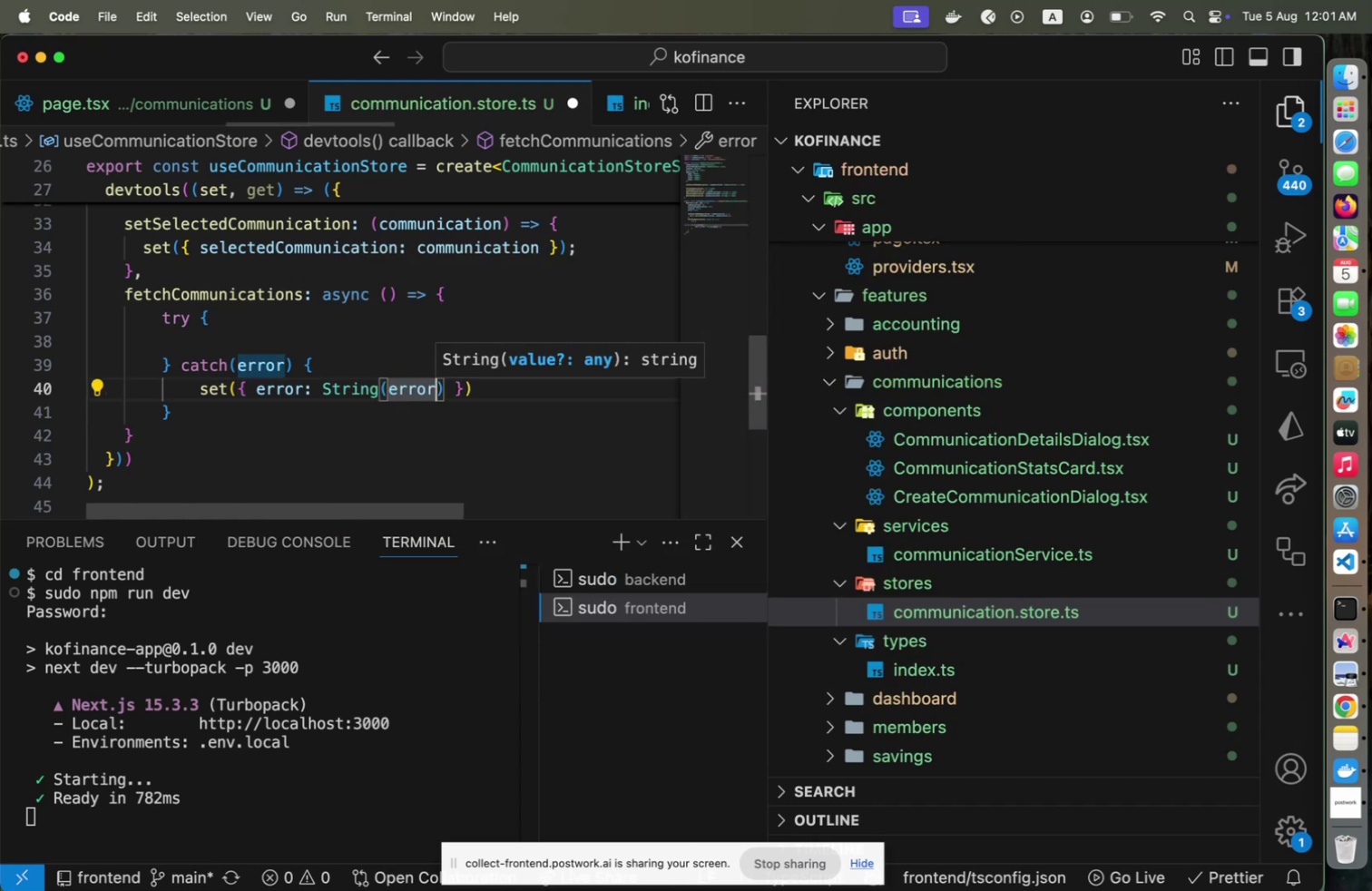 
key(Escape)
 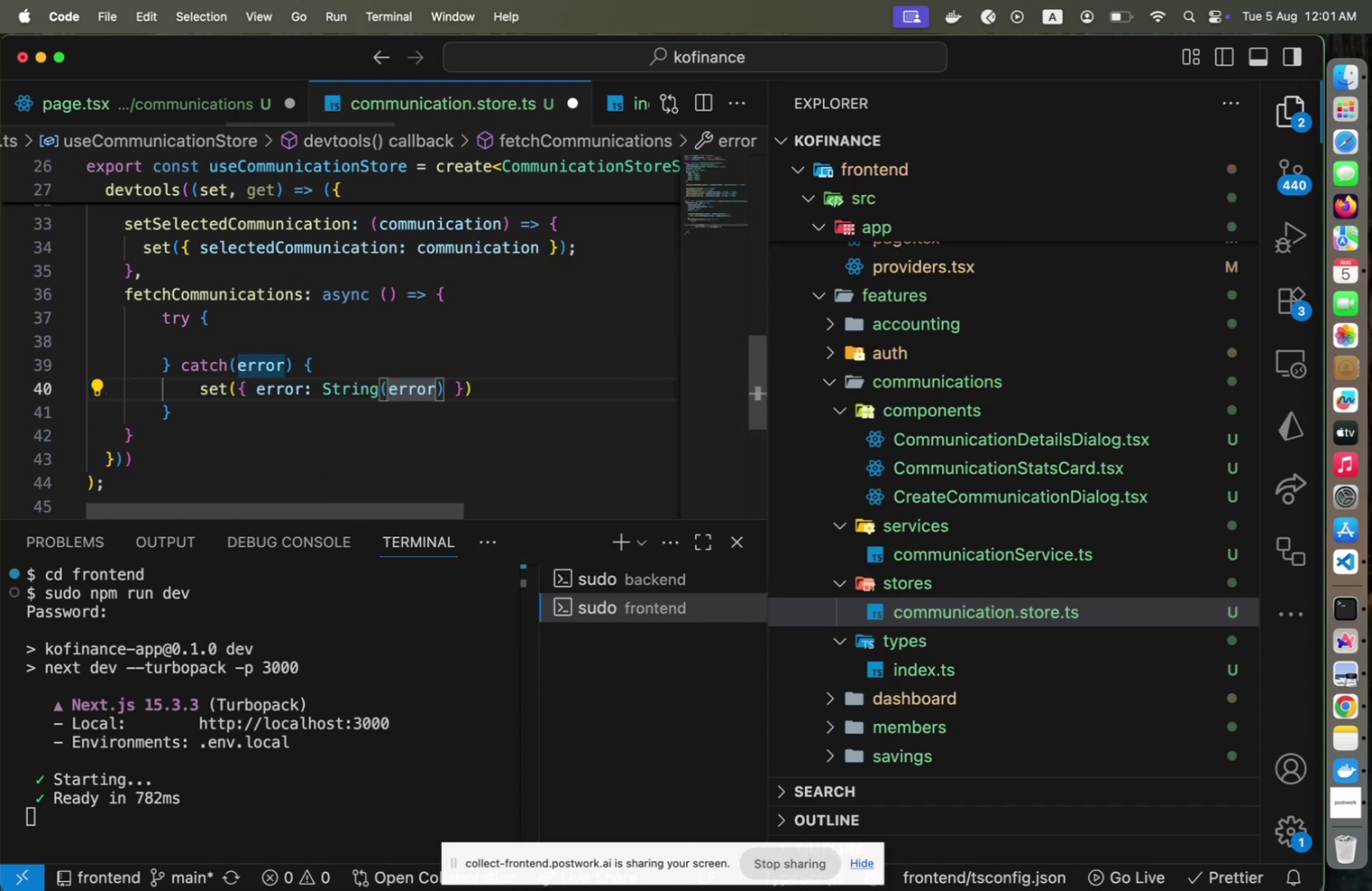 
key(ArrowUp)
 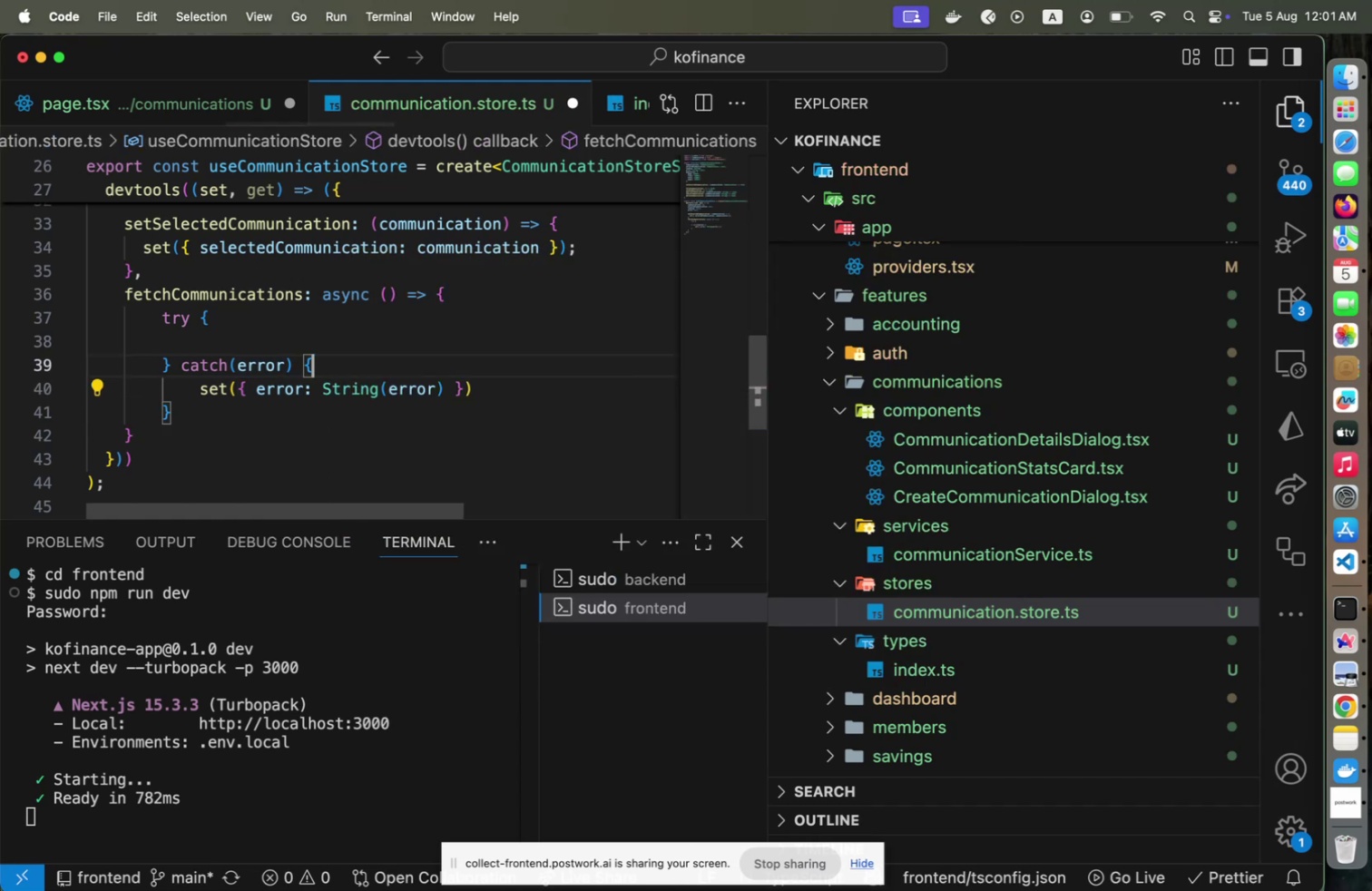 
key(ArrowUp)
 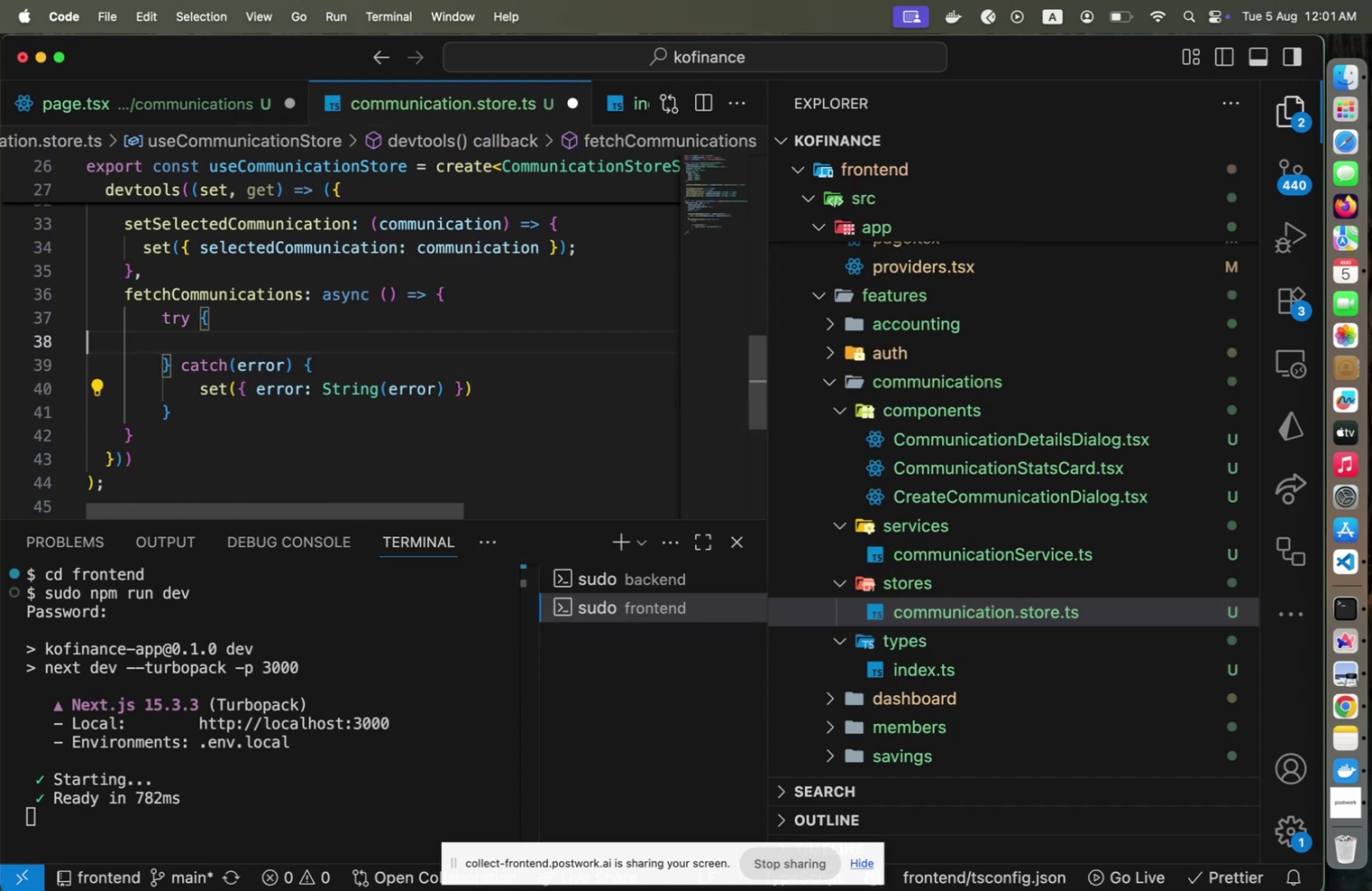 
key(ArrowDown)
 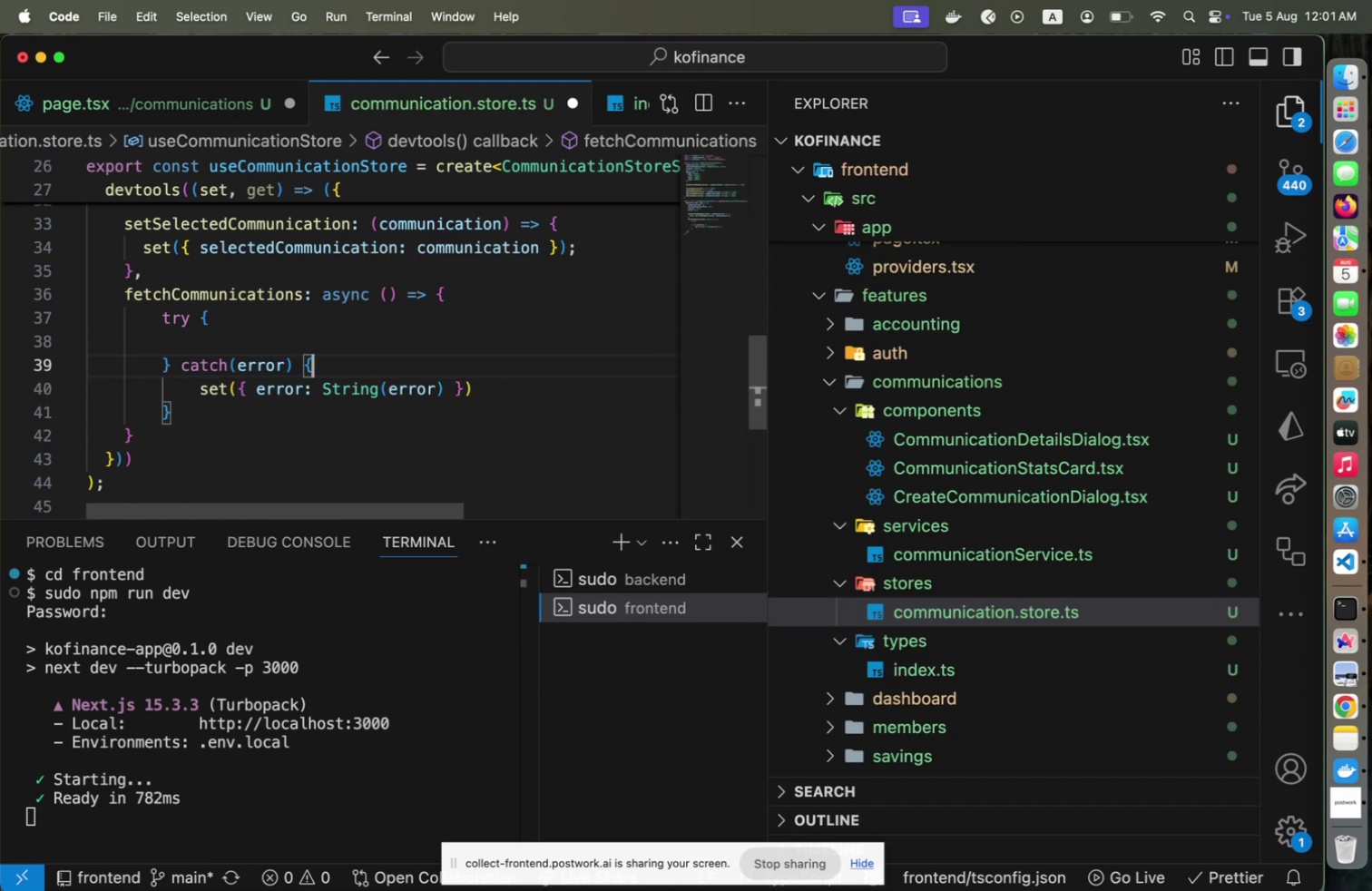 
key(ArrowDown)
 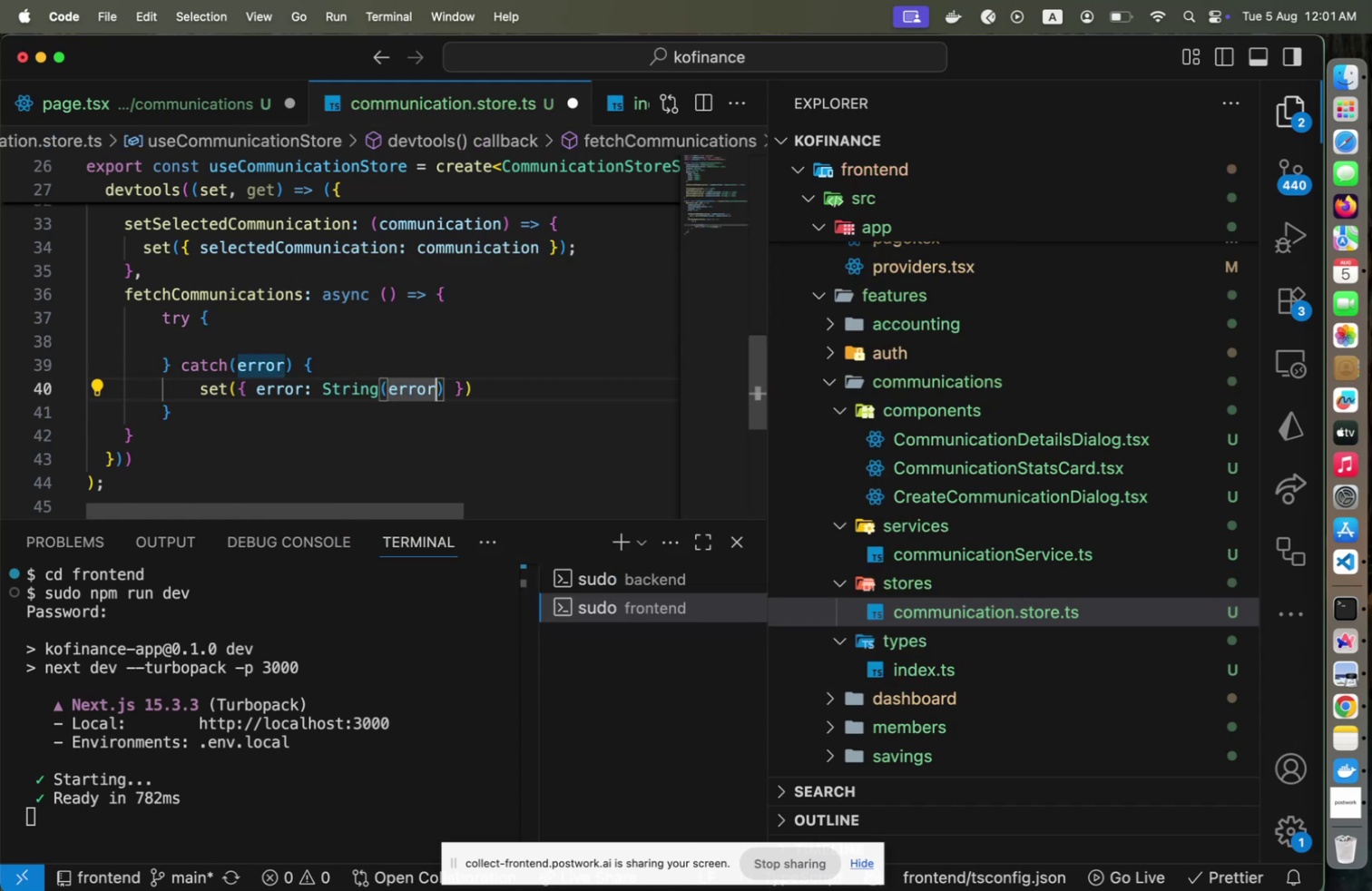 
key(ArrowDown)
 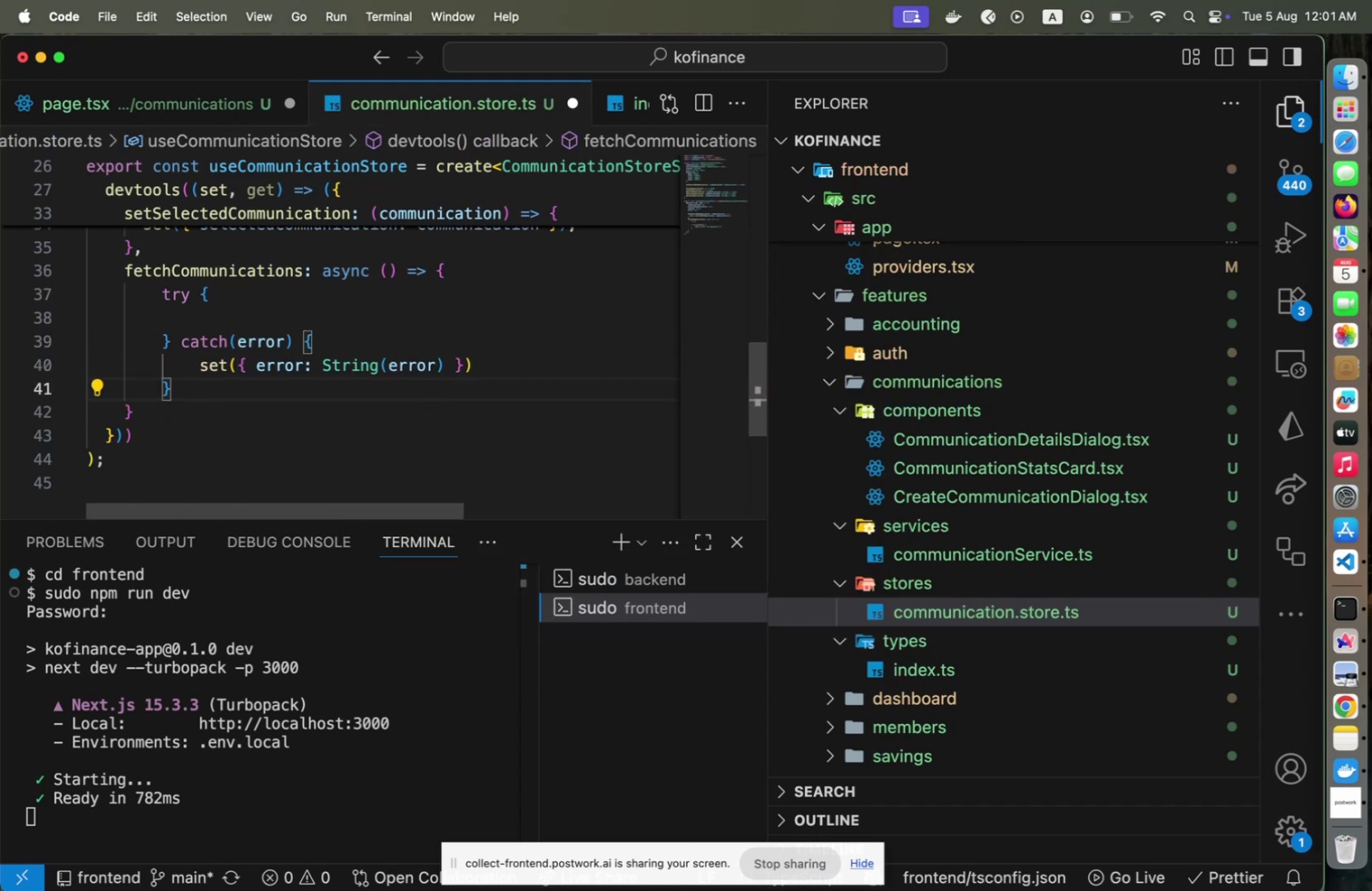 
type( fn)
key(Backspace)
type(in)
 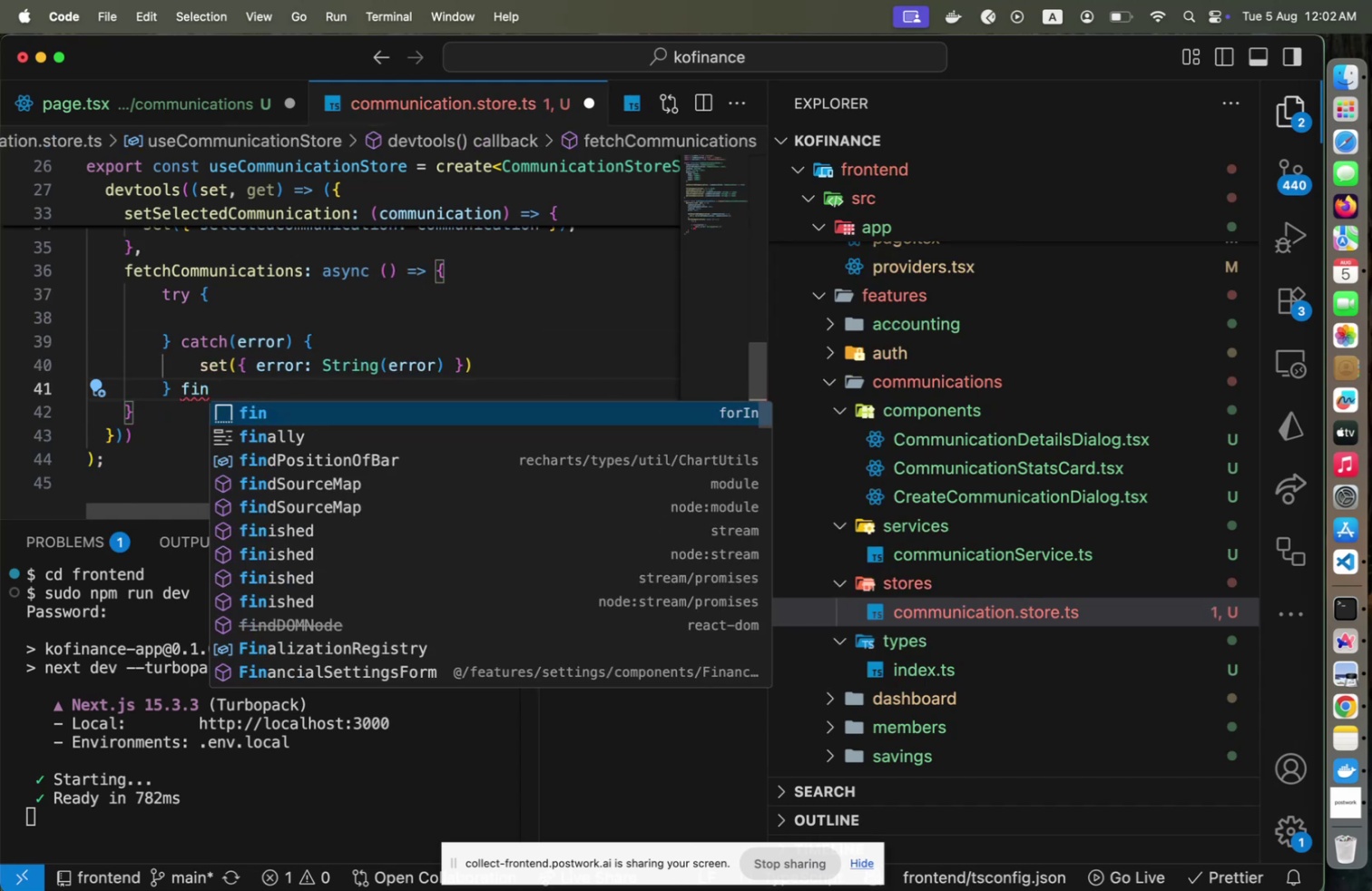 
key(ArrowDown)
 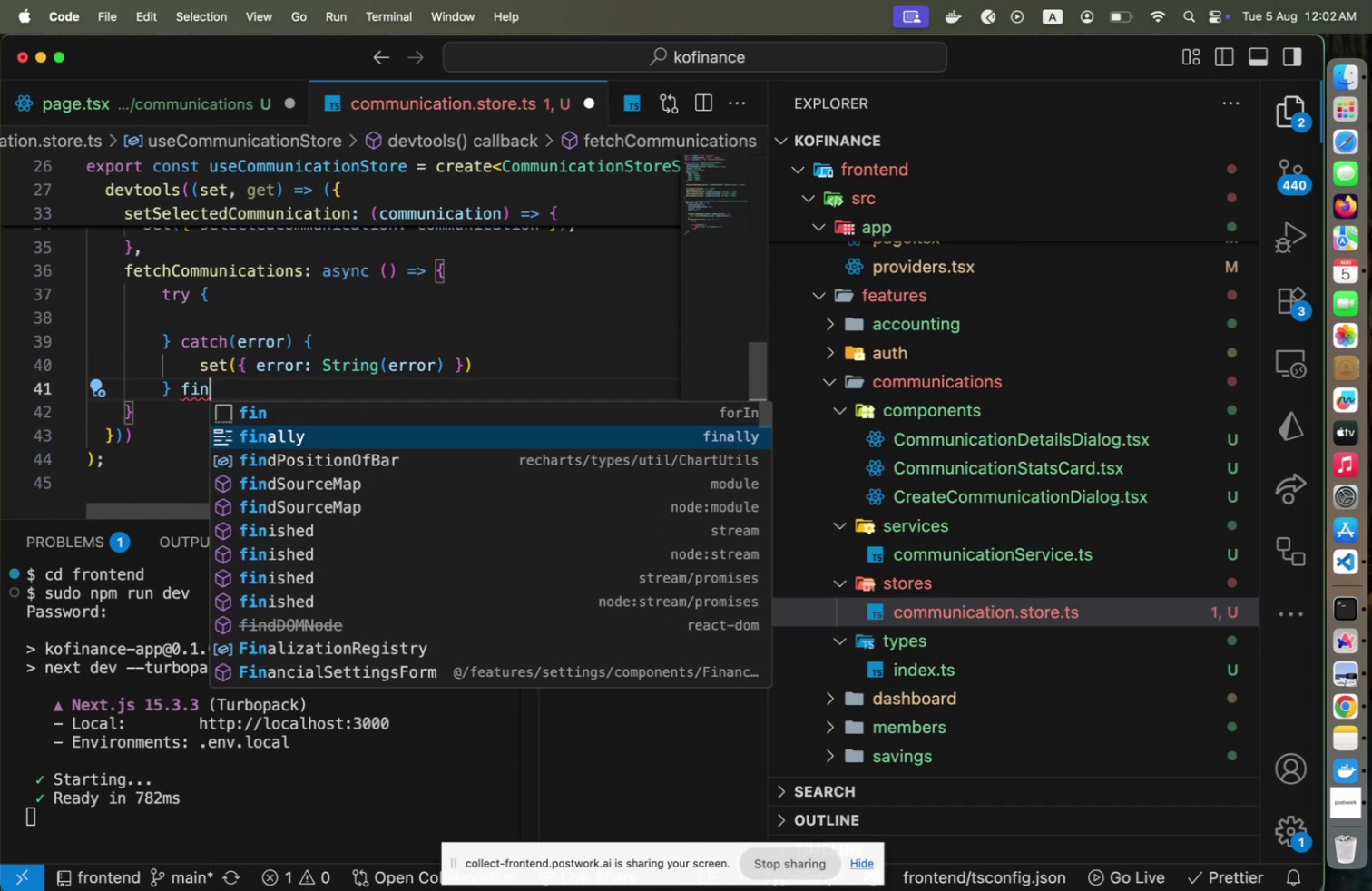 
key(Enter)
 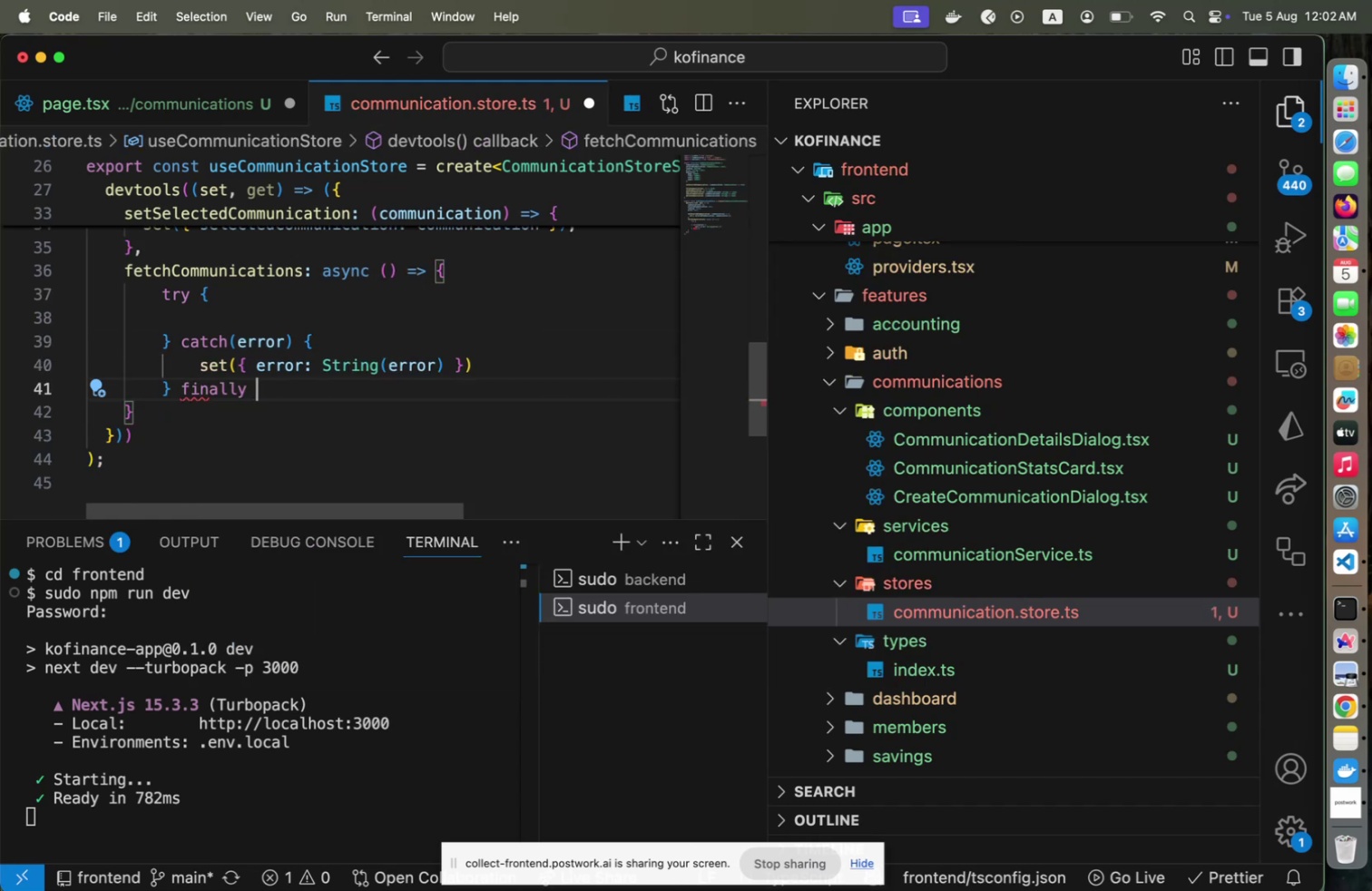 
key(Space)
 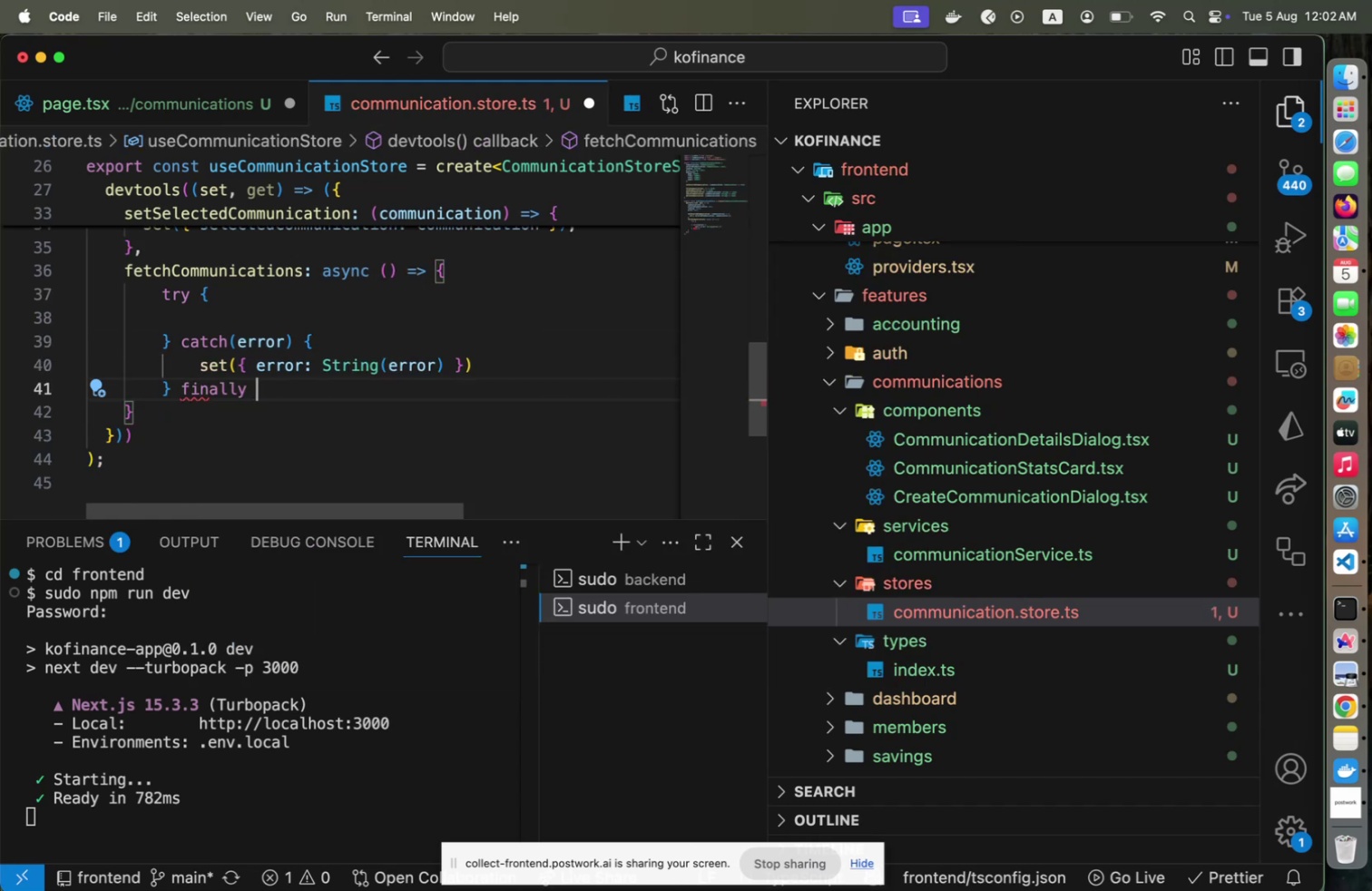 
key(Shift+ShiftLeft)
 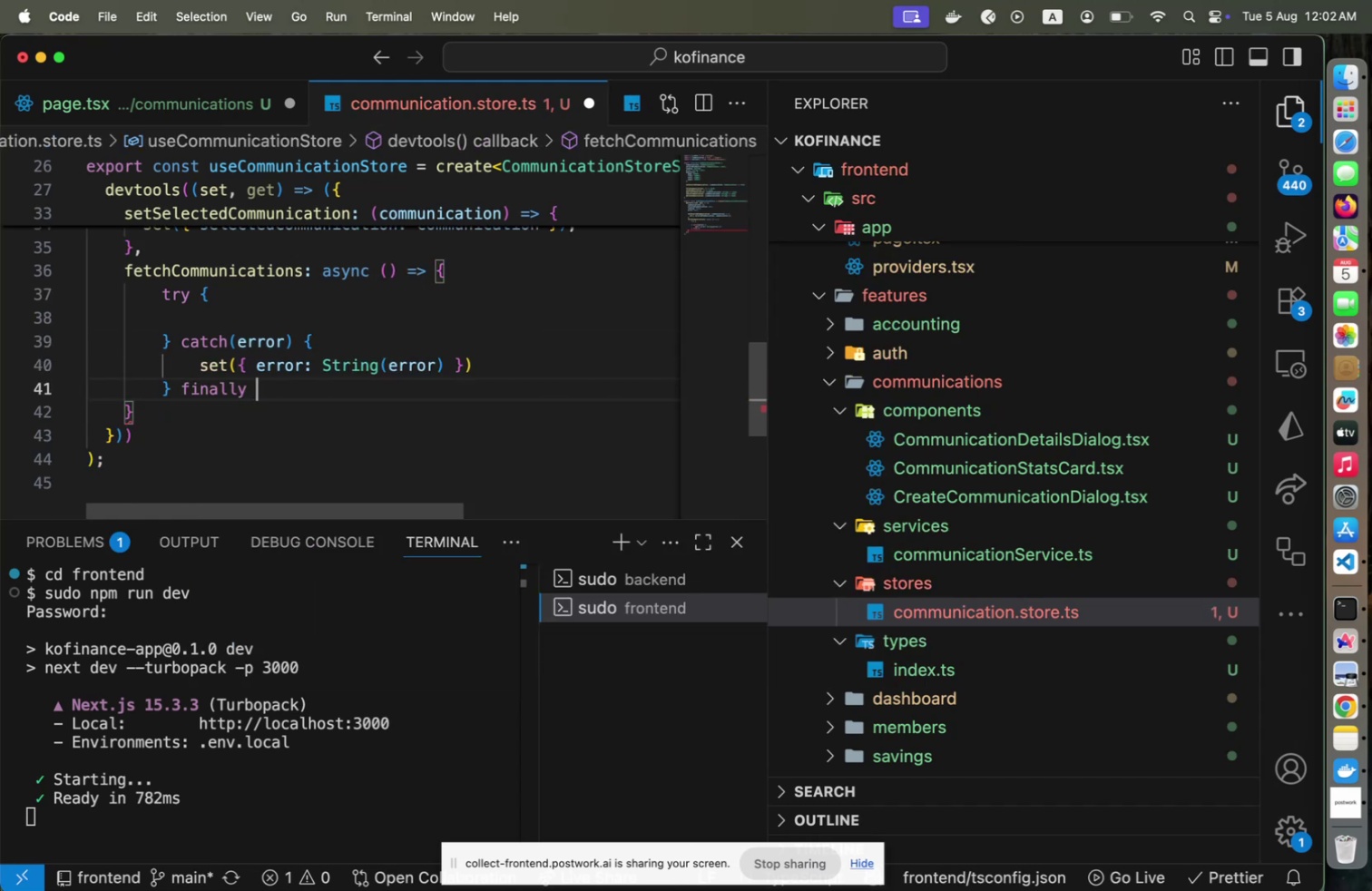 
key(Shift+BracketLeft)
 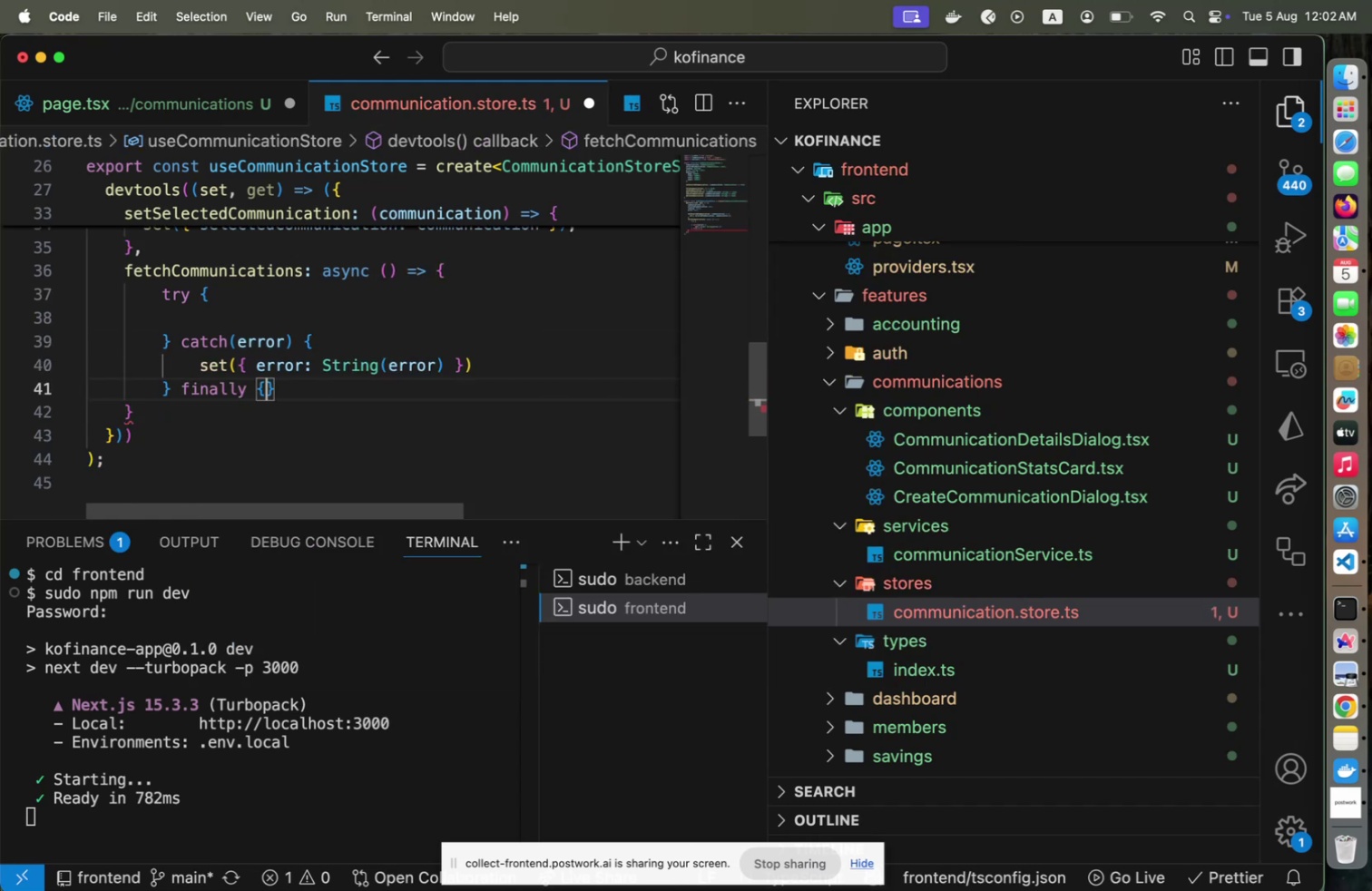 
key(Enter)
 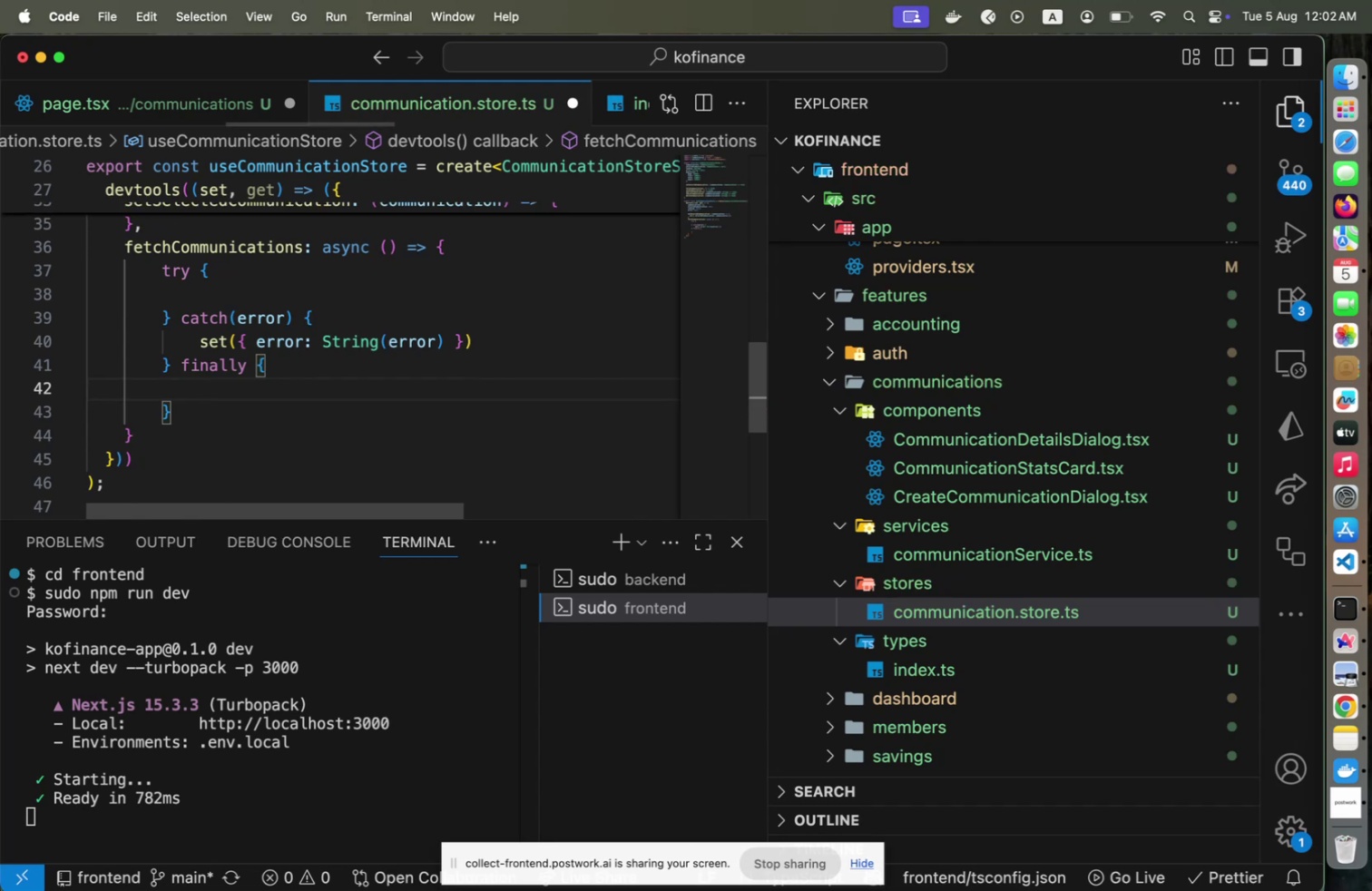 
type(set({ loading: false )
key(Escape)
 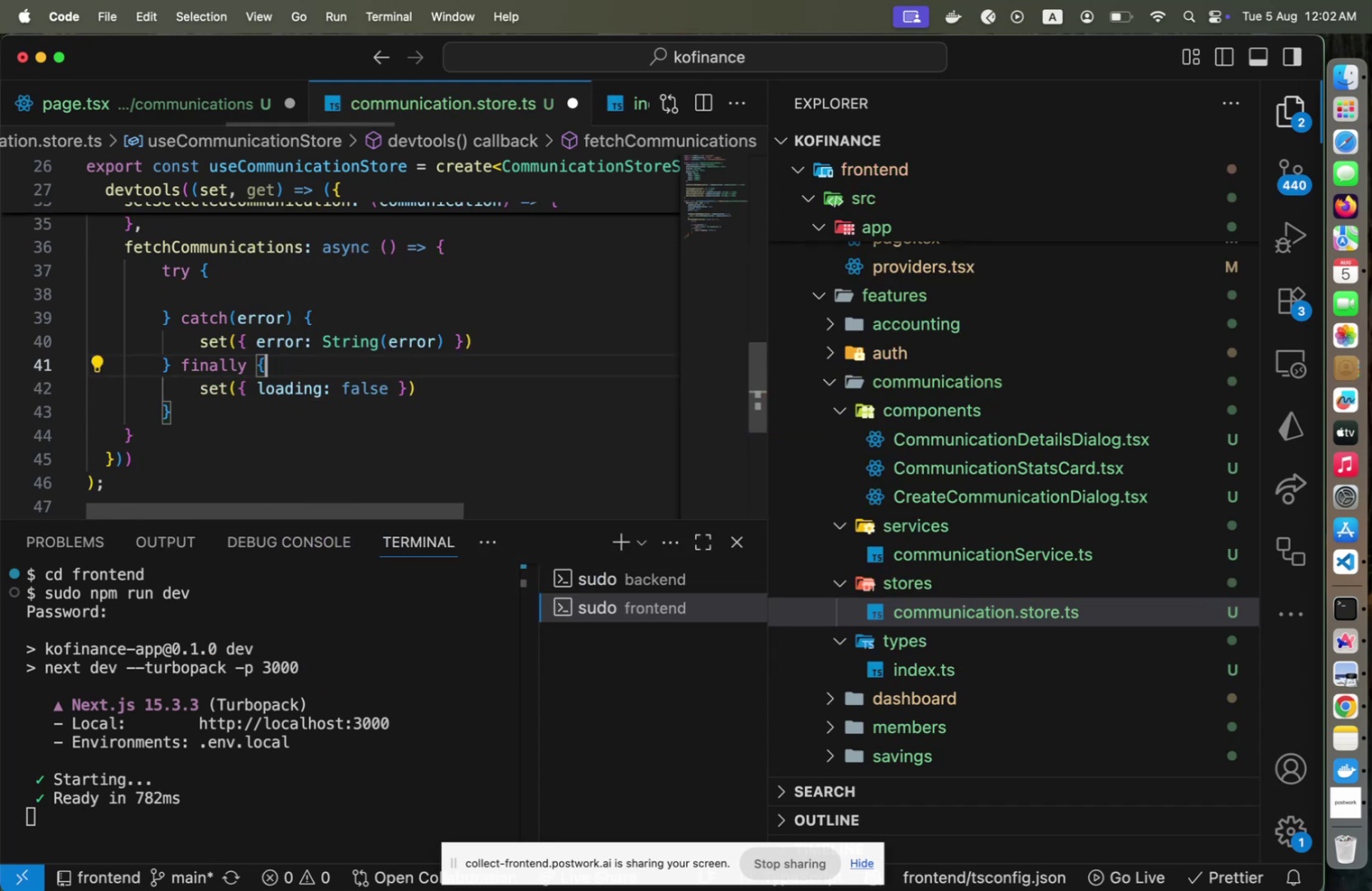 
 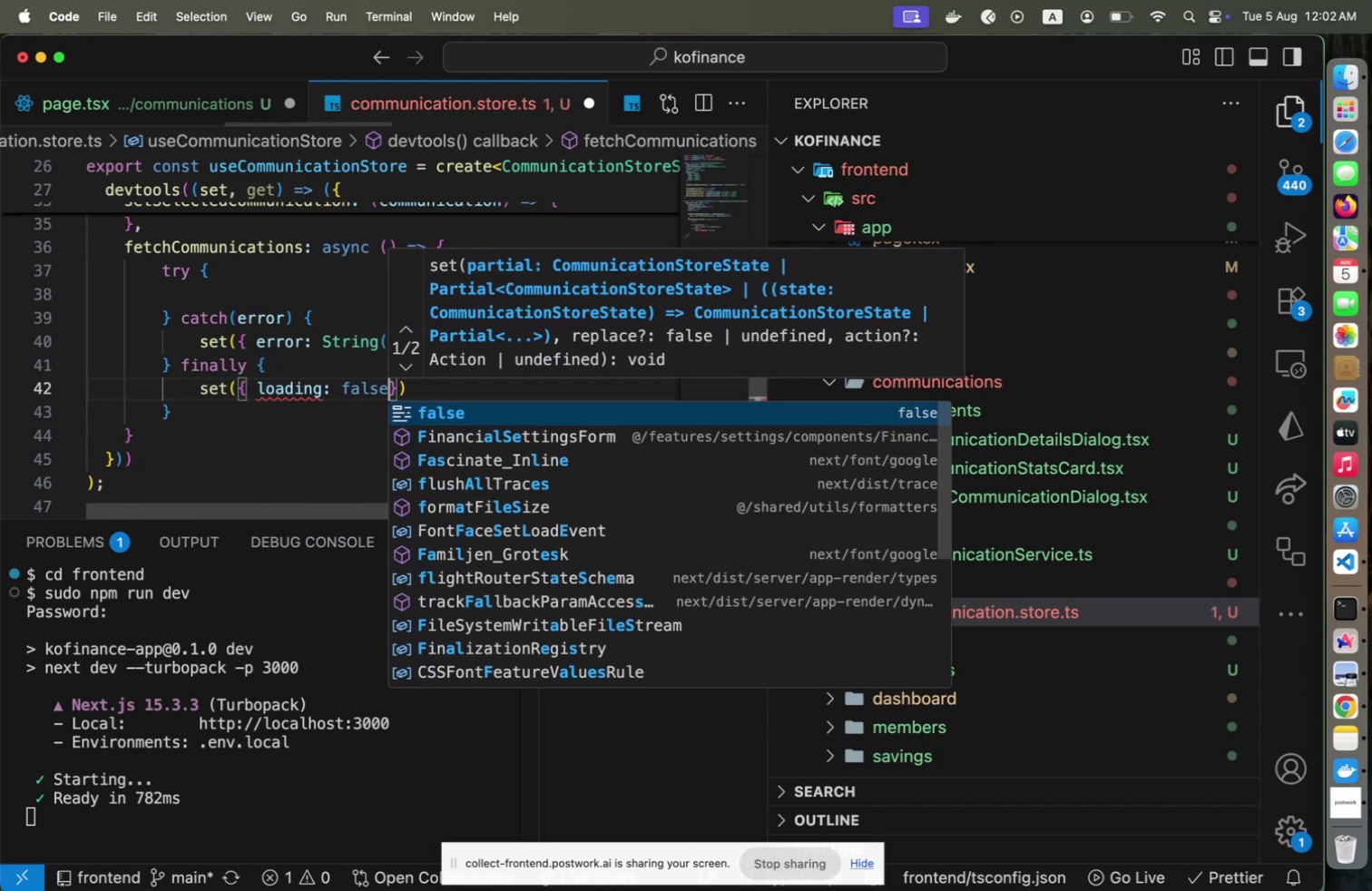 
key(ArrowUp)
 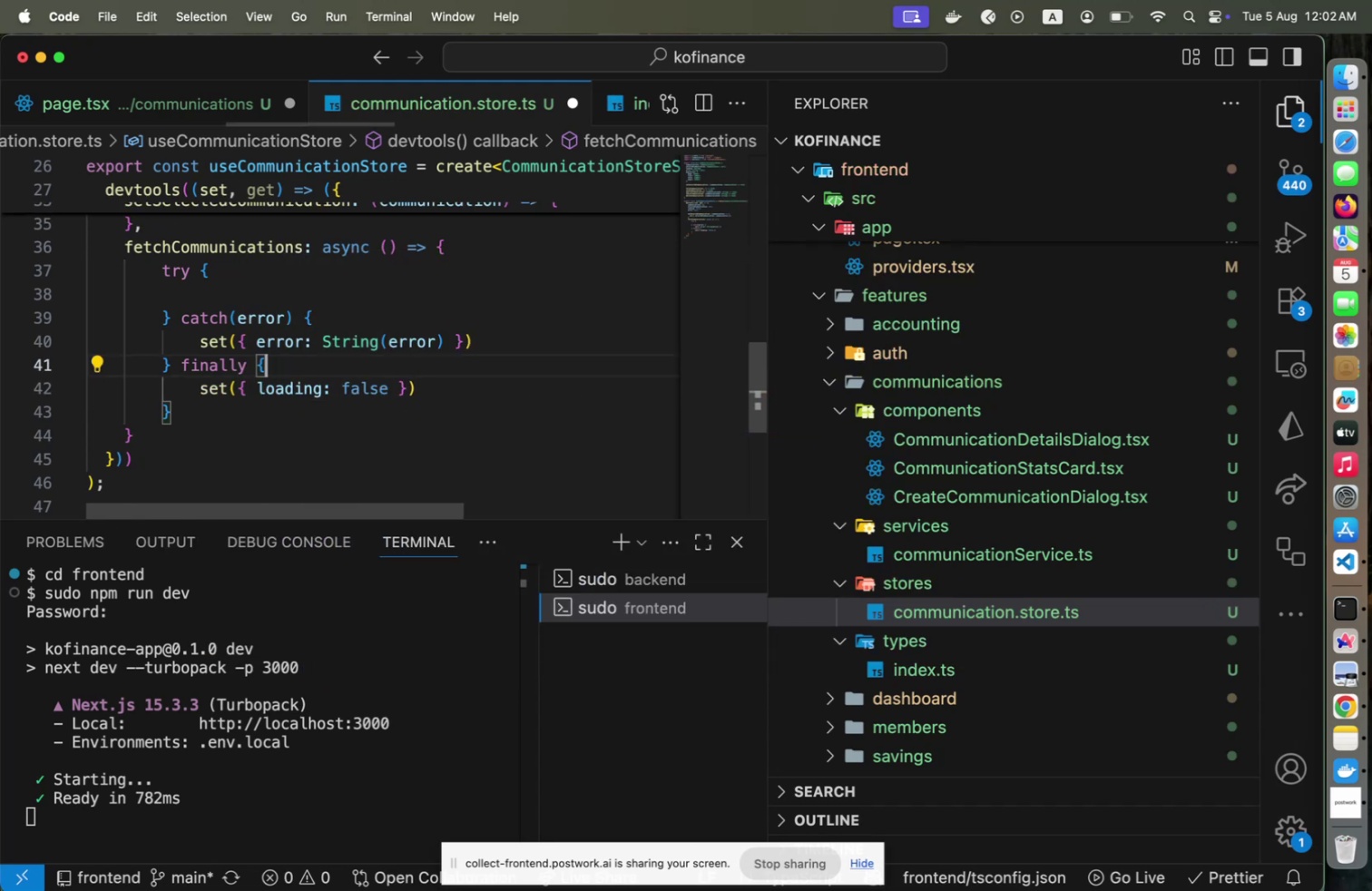 
key(ArrowDown)
 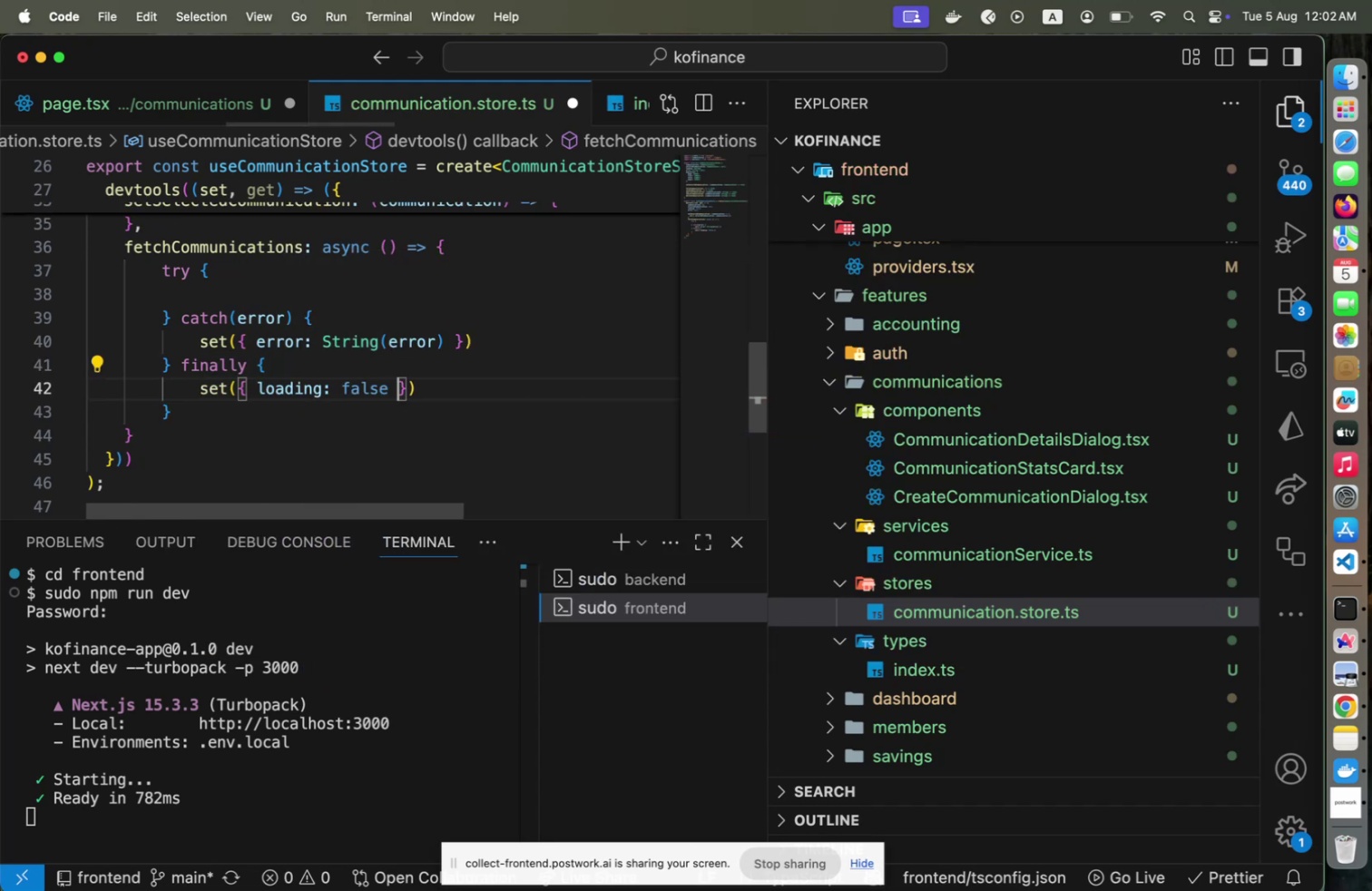 
key(Shift+ShiftLeft)
 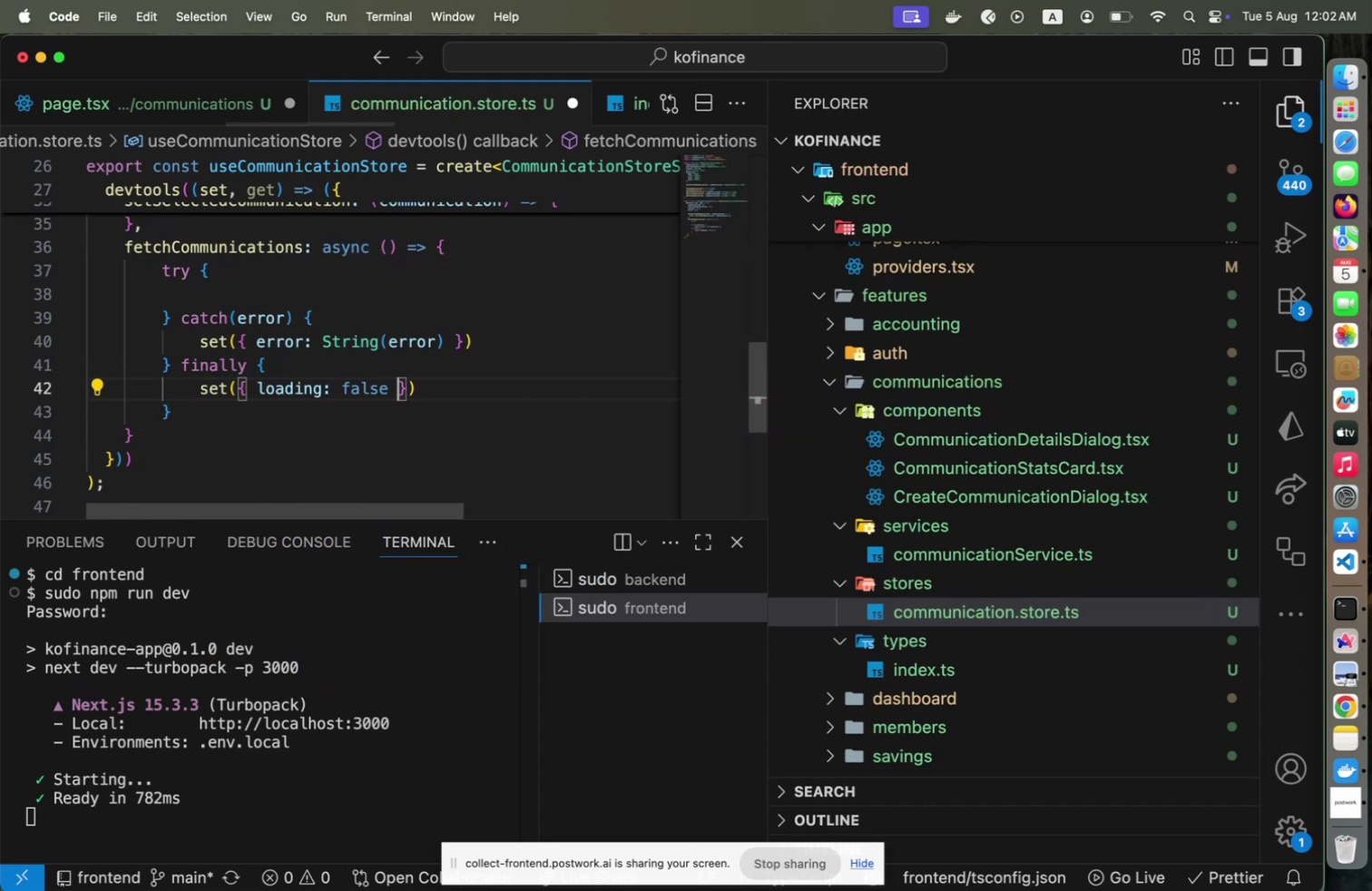 
key(Alt+Shift+OptionLeft)
 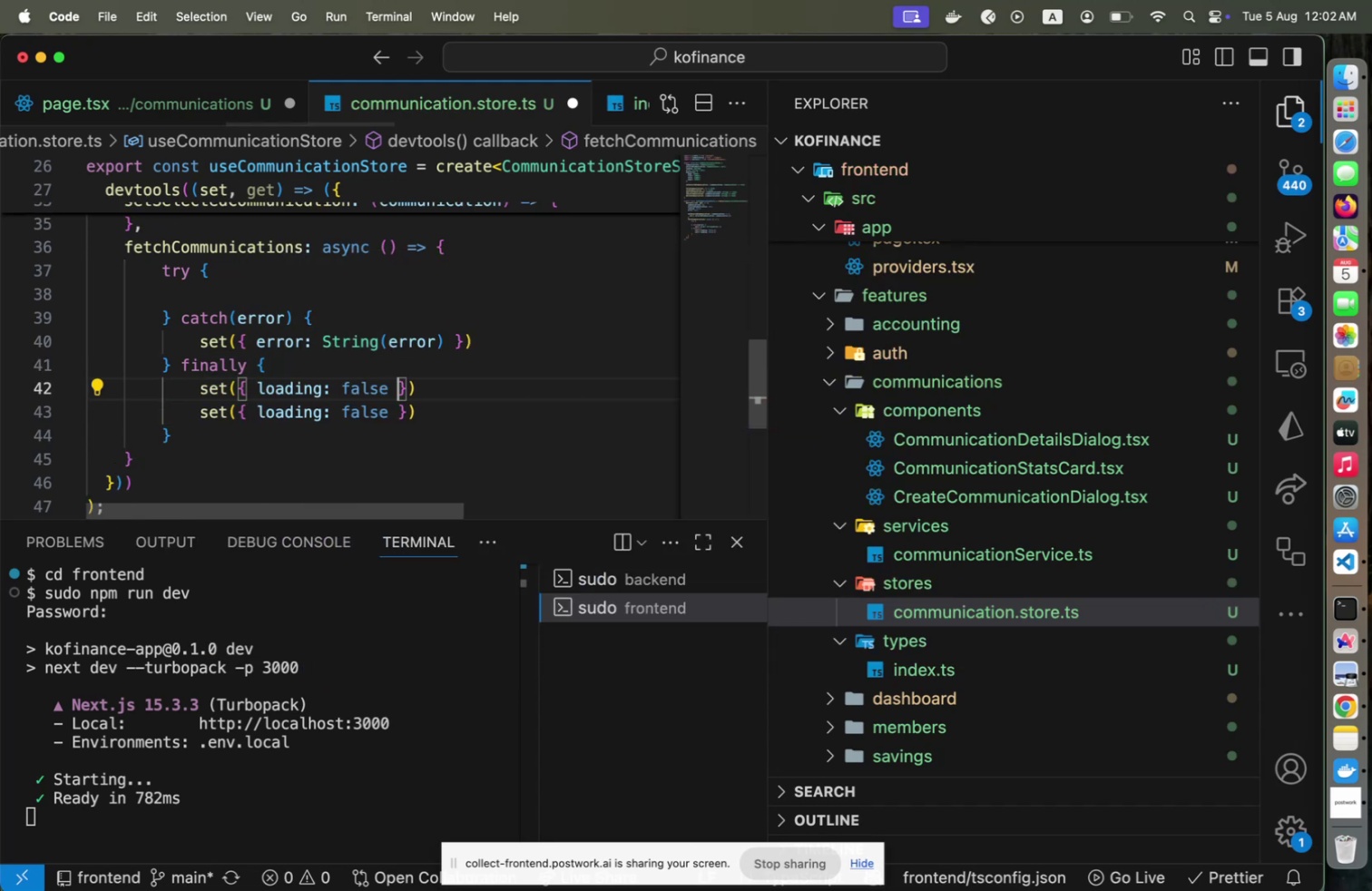 
key(Alt+Shift+ArrowUp)
 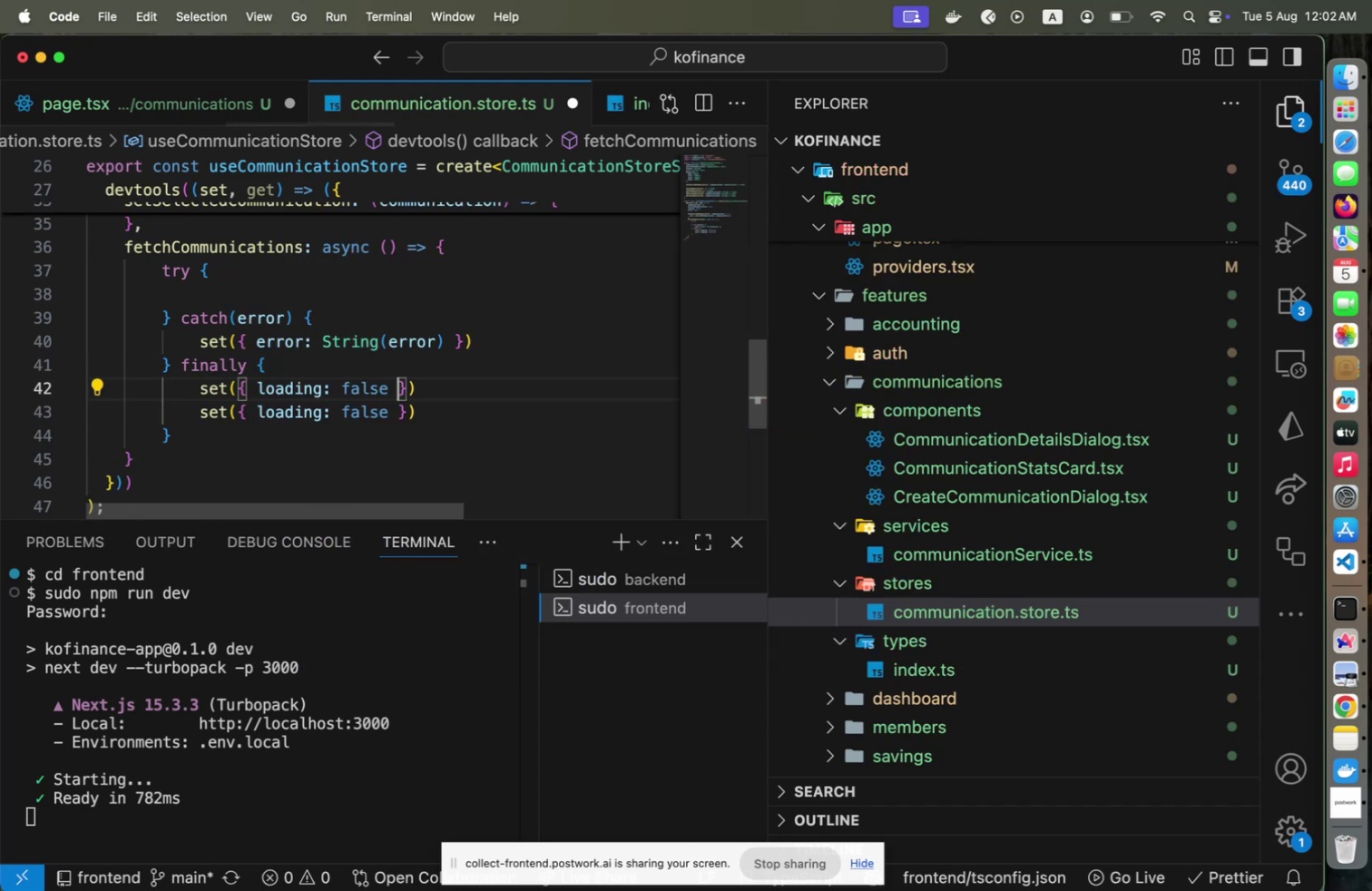 
key(Alt+ArrowUp)
 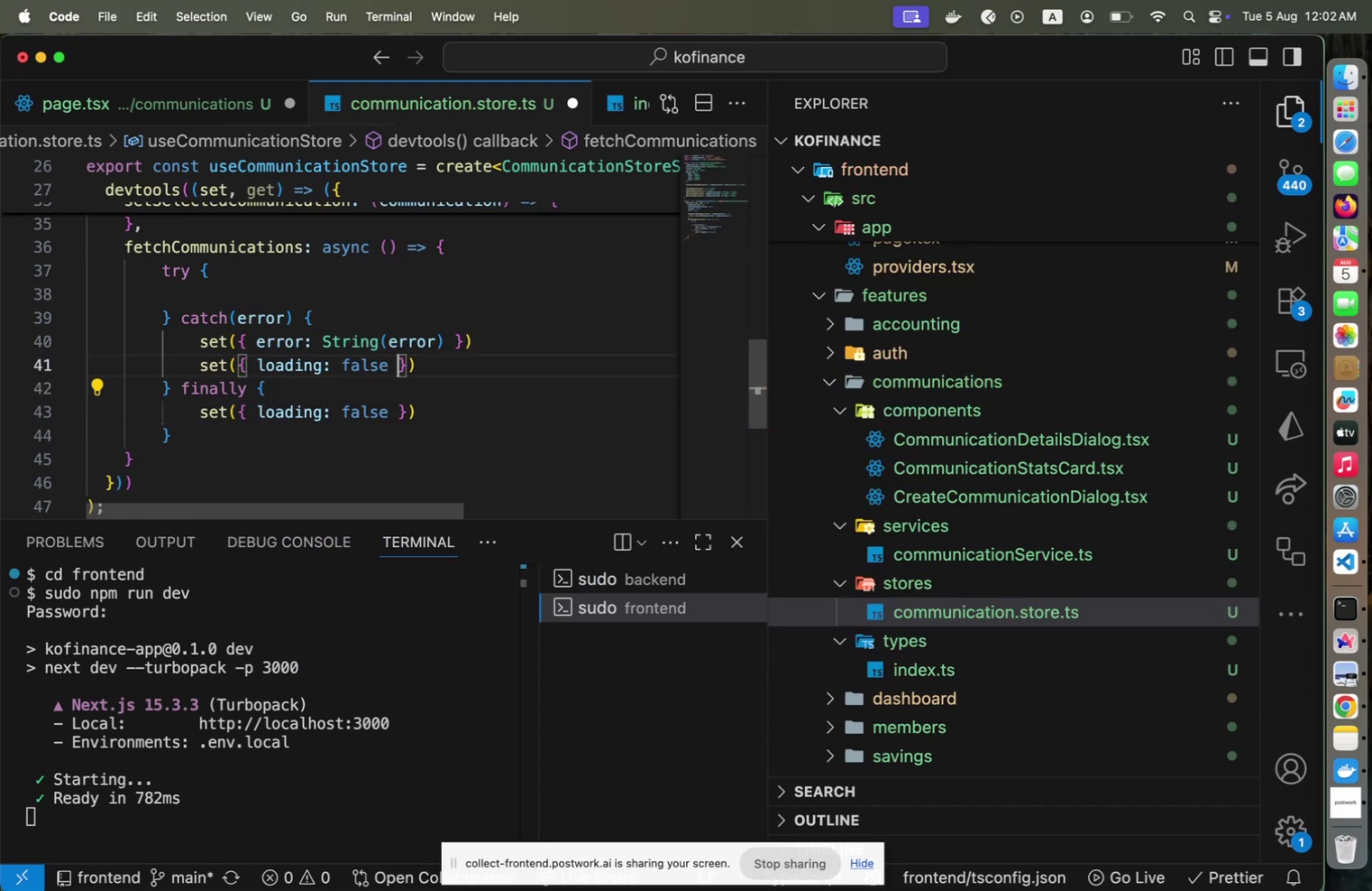 
key(Alt+ArrowUp)
 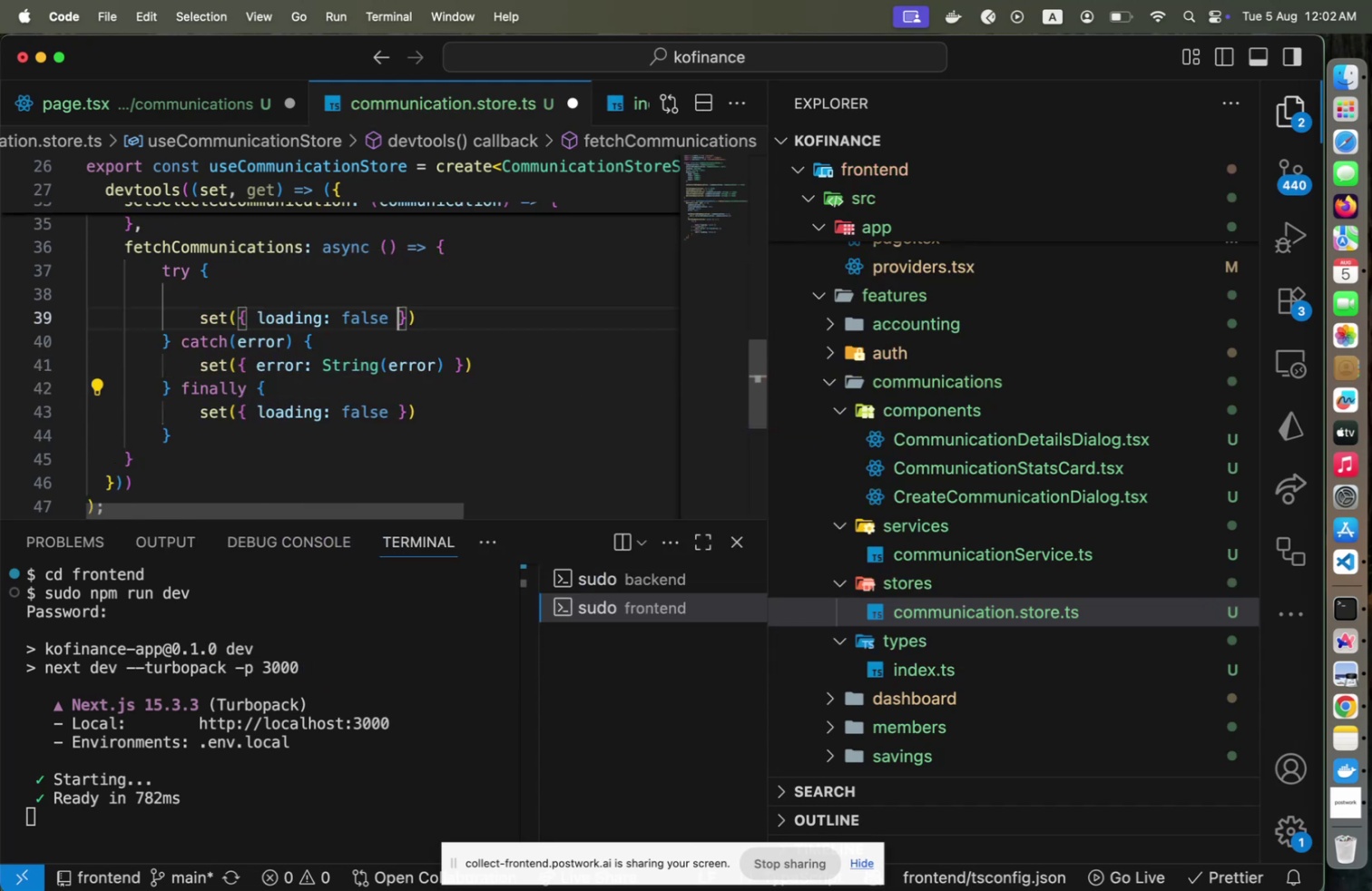 
key(Alt+ArrowUp)
 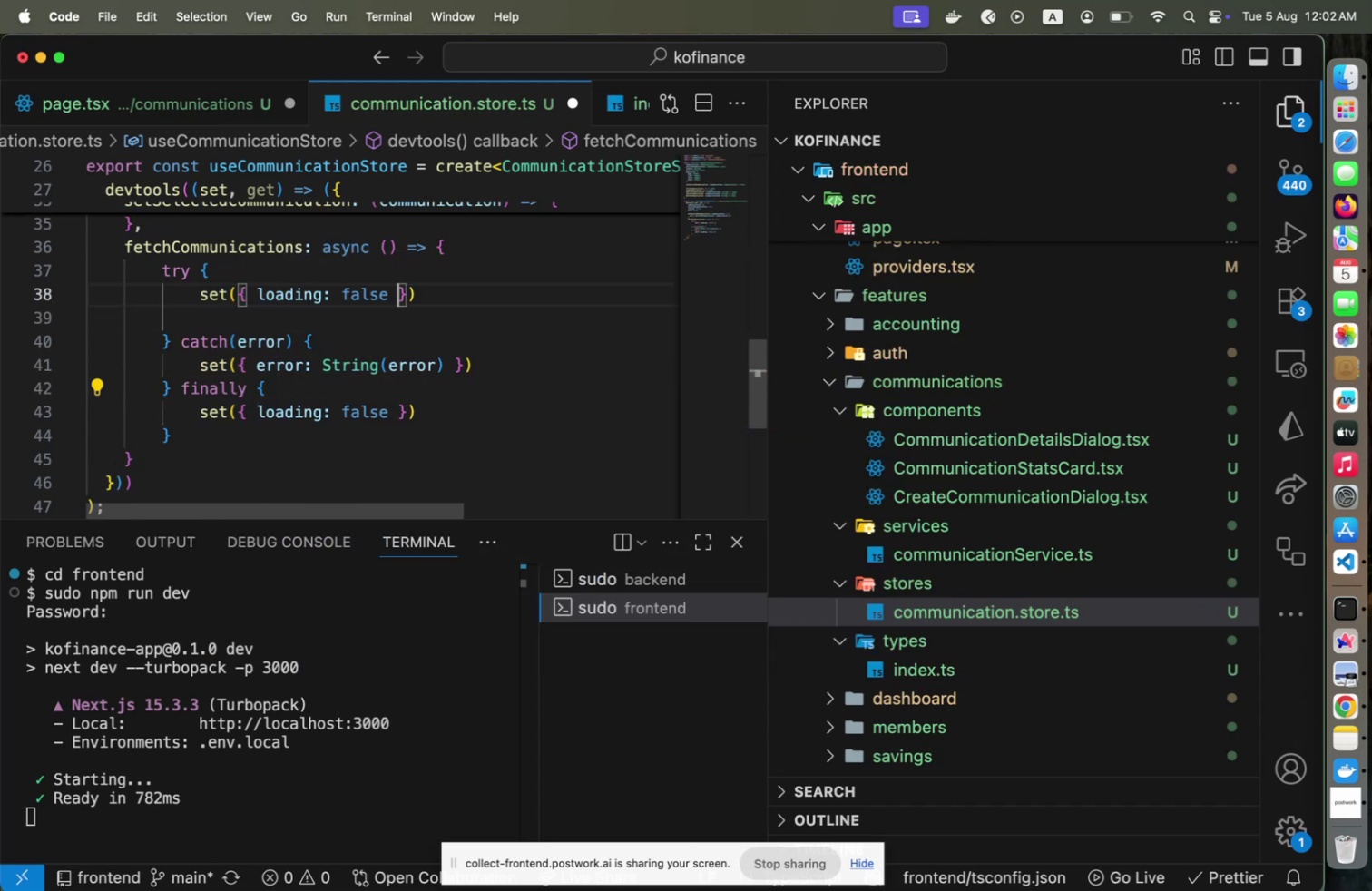 
key(Alt+ArrowUp)
 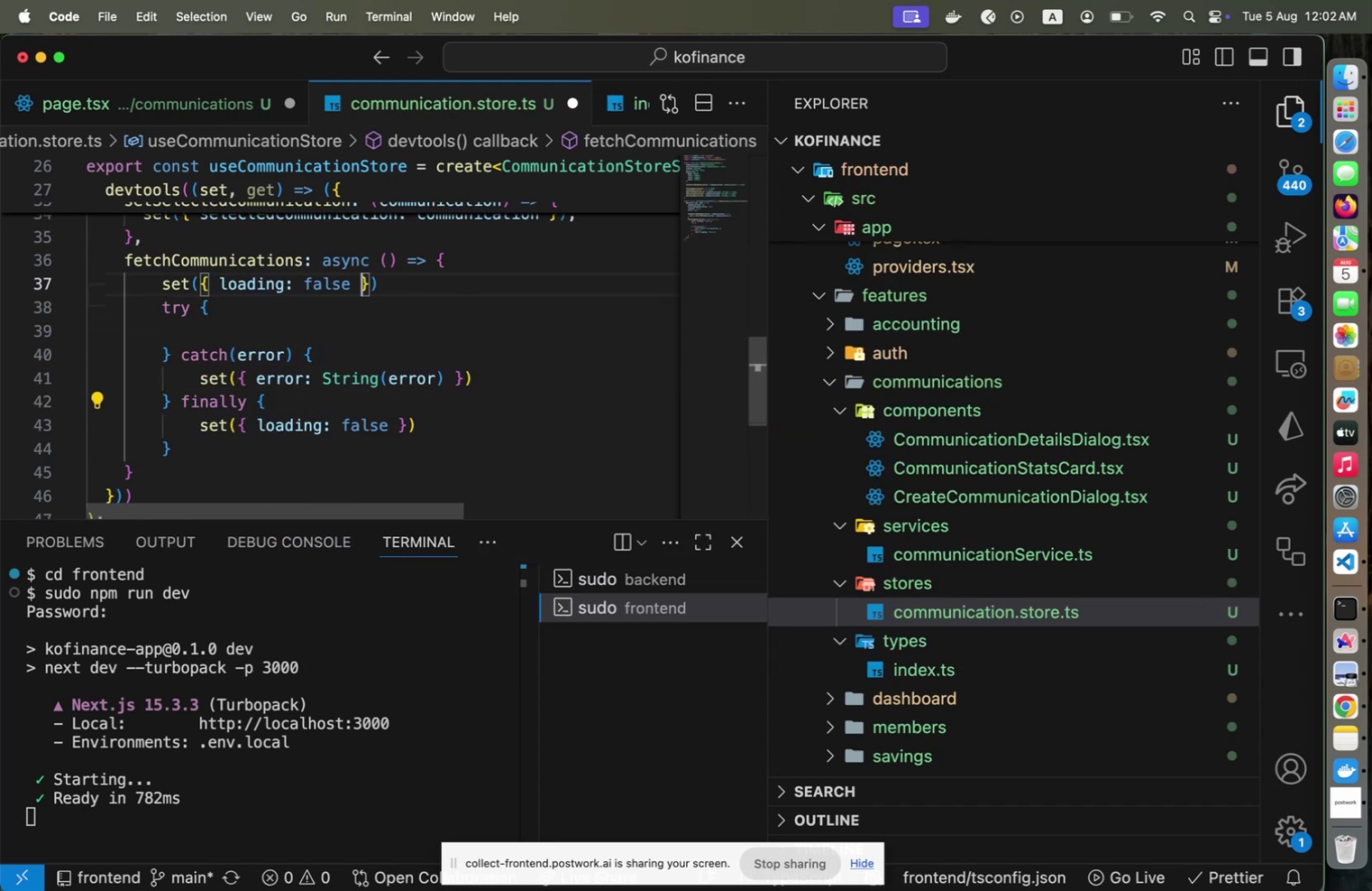 
key(Alt+ArrowUp)
 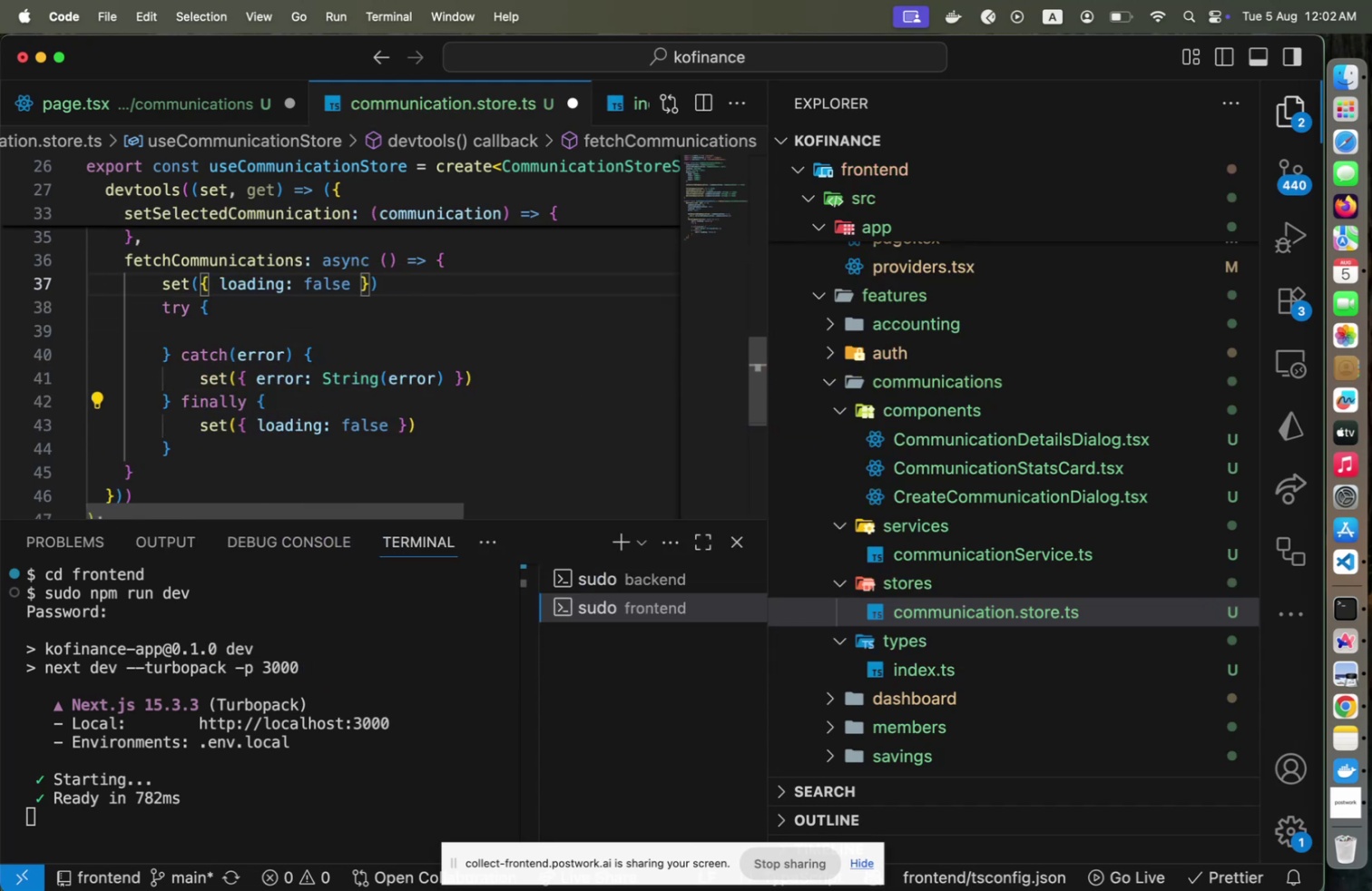 
key(ArrowLeft)
 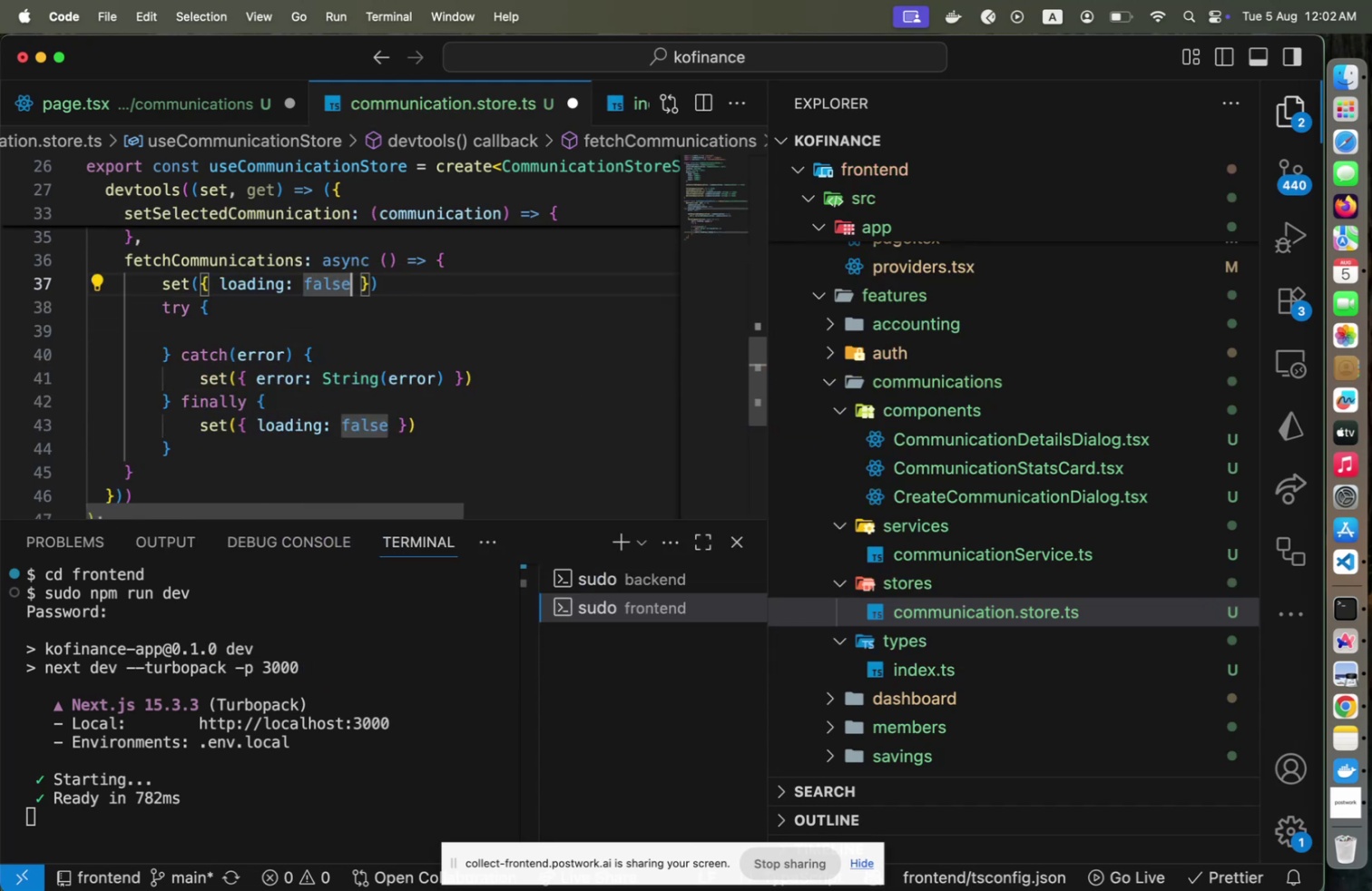 
key(Shift+ArrowLeft)
 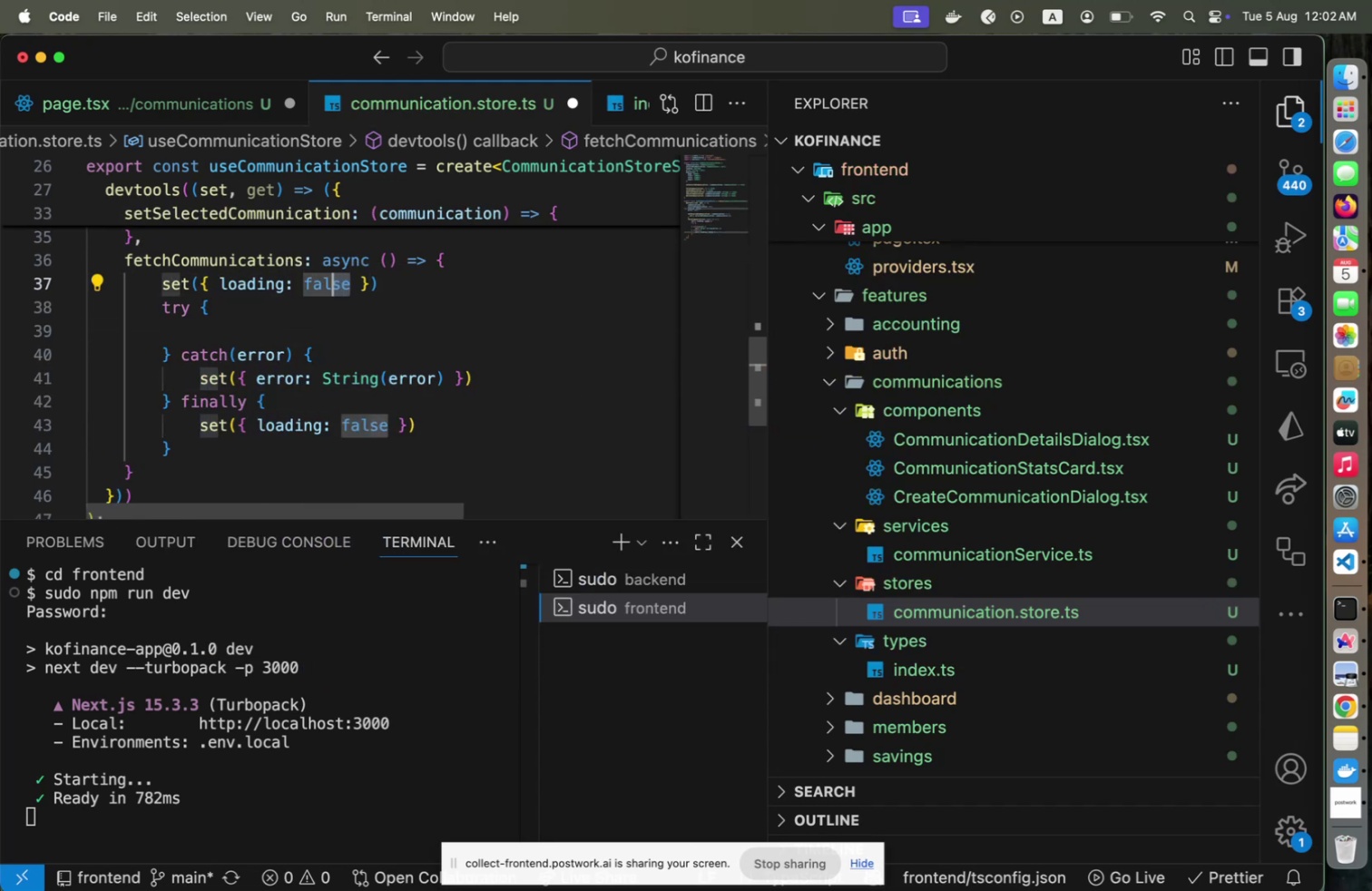 
key(Shift+ArrowLeft)
 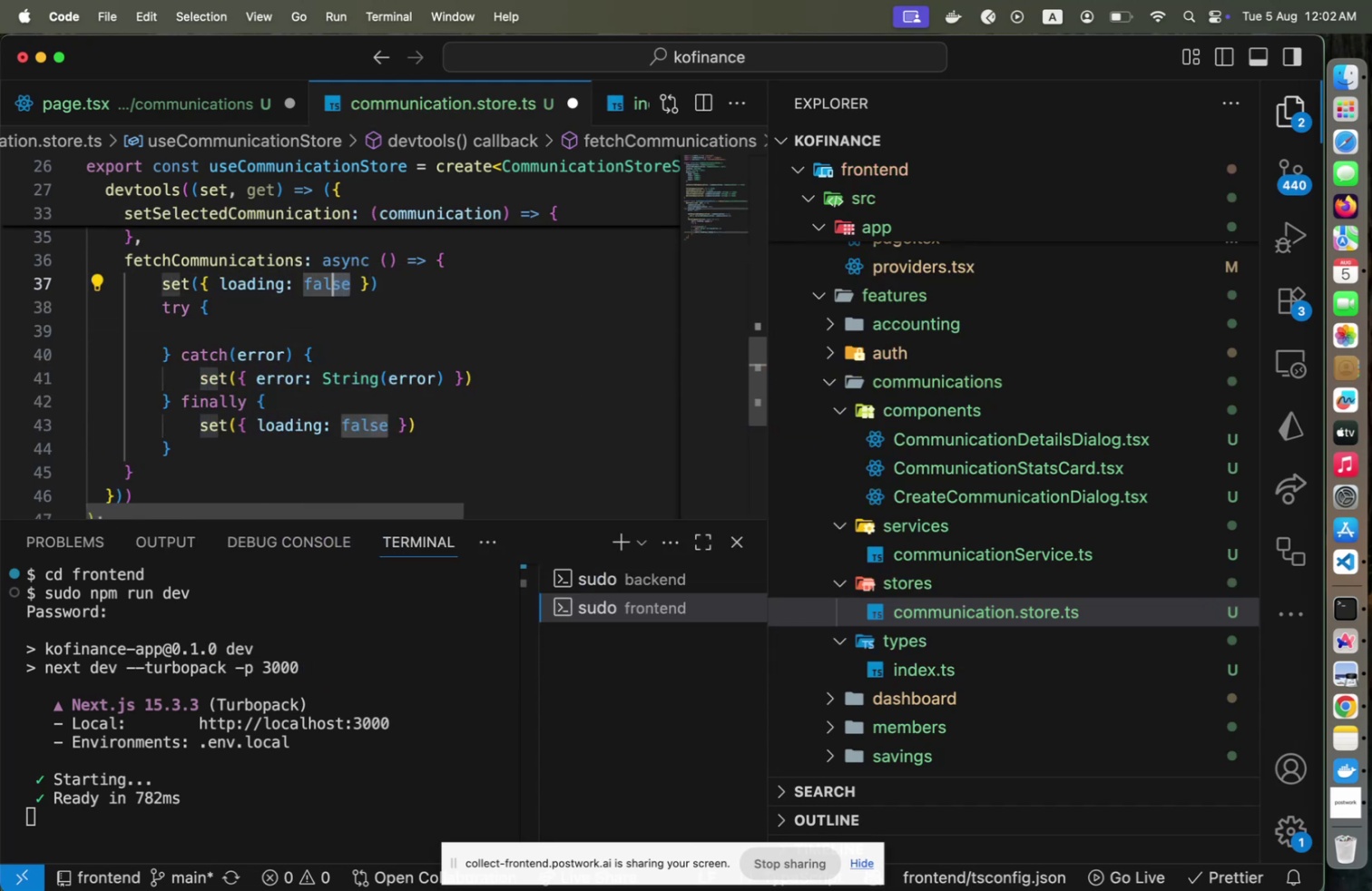 
key(Shift+ArrowLeft)
 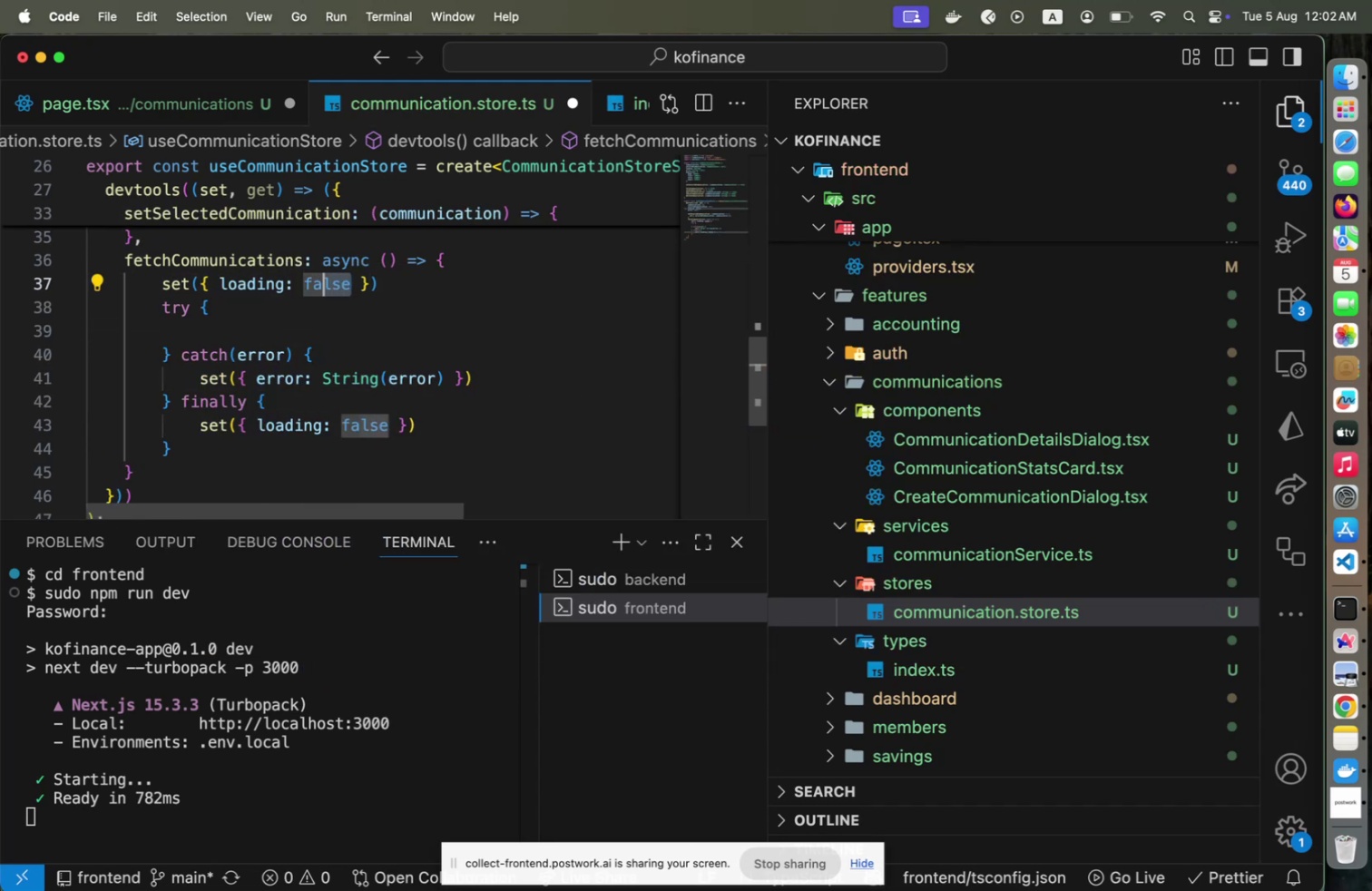 
key(Shift+ArrowLeft)
 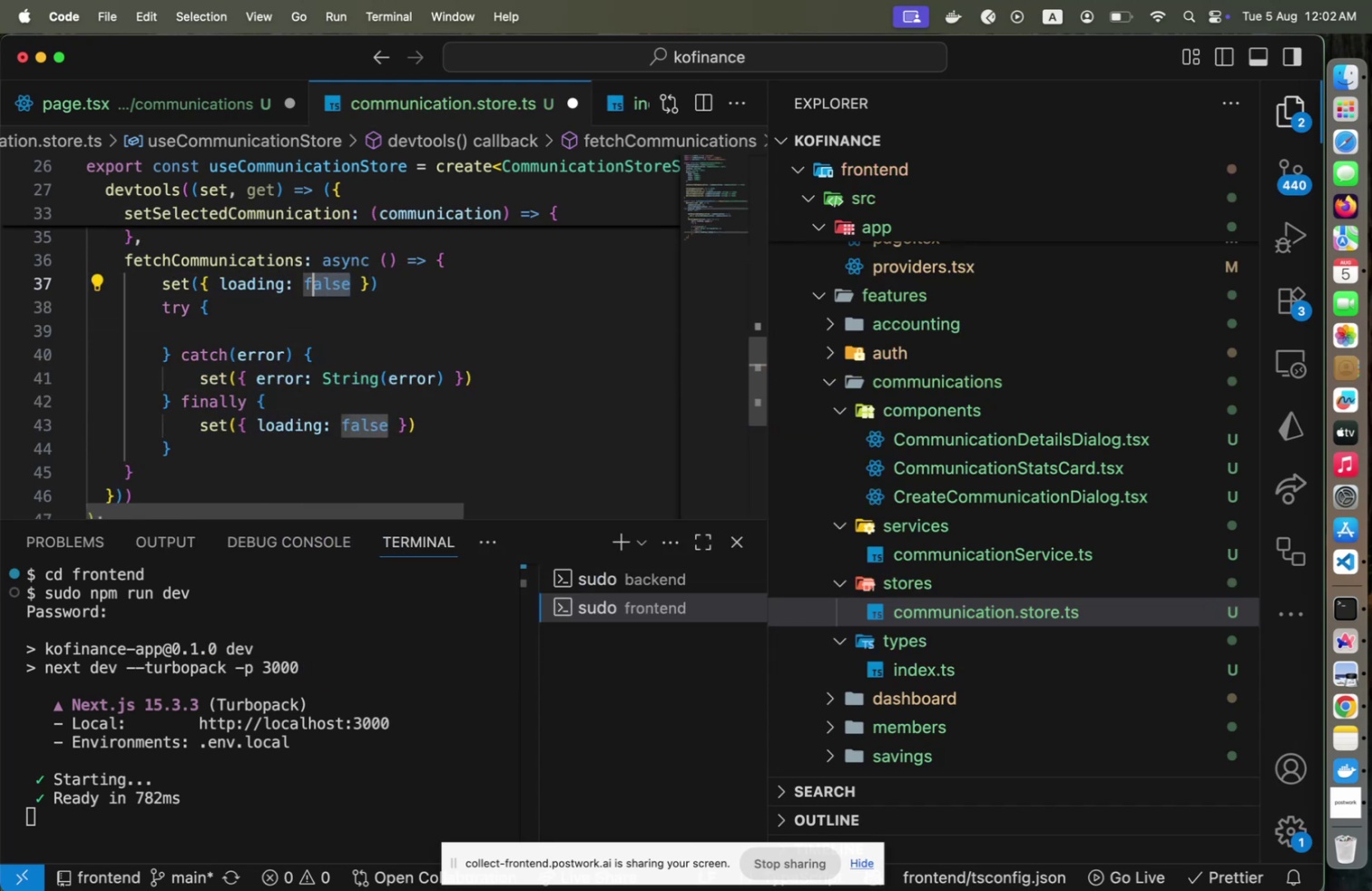 
key(Shift+ArrowLeft)
 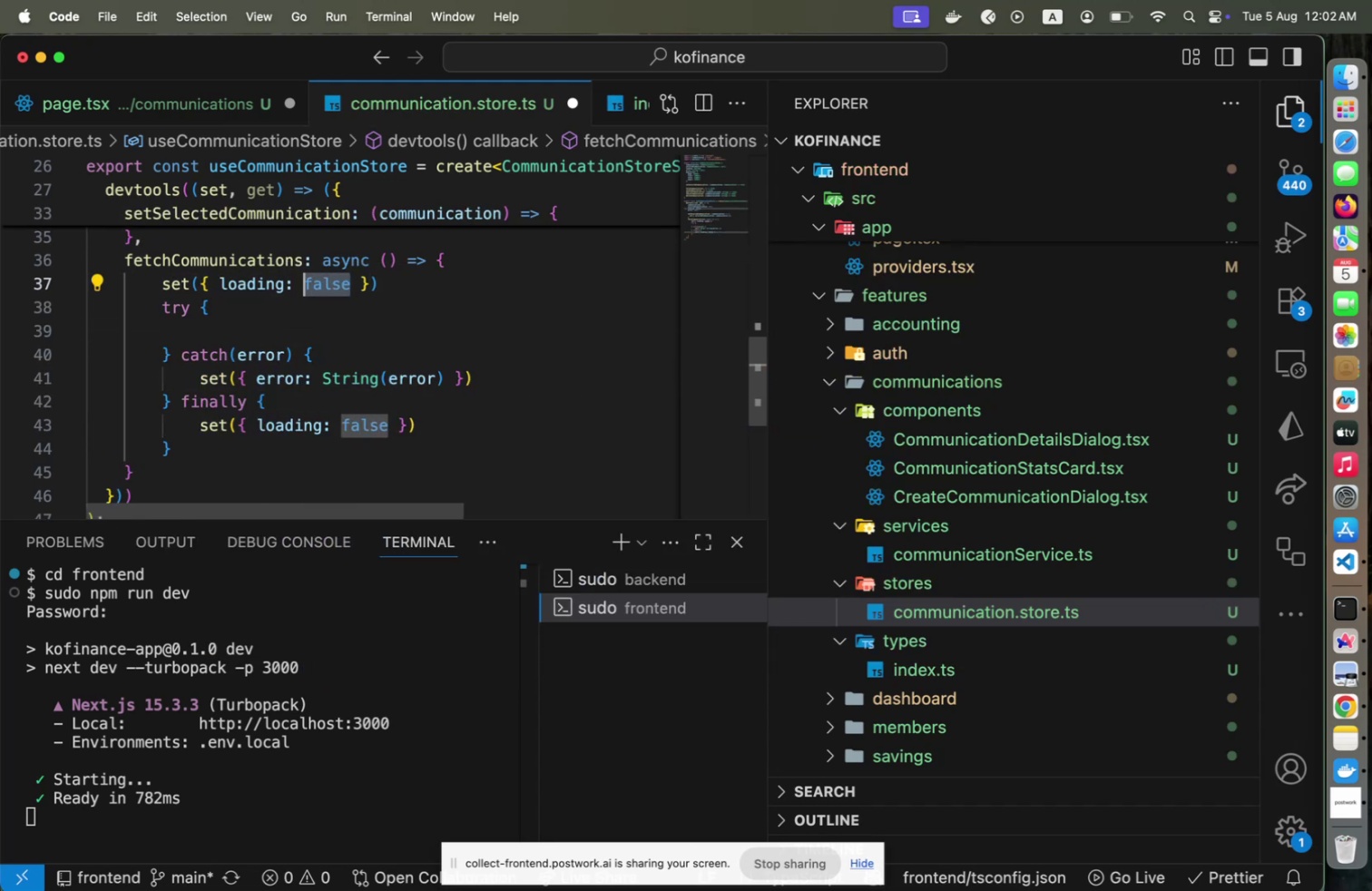 
type(true)
 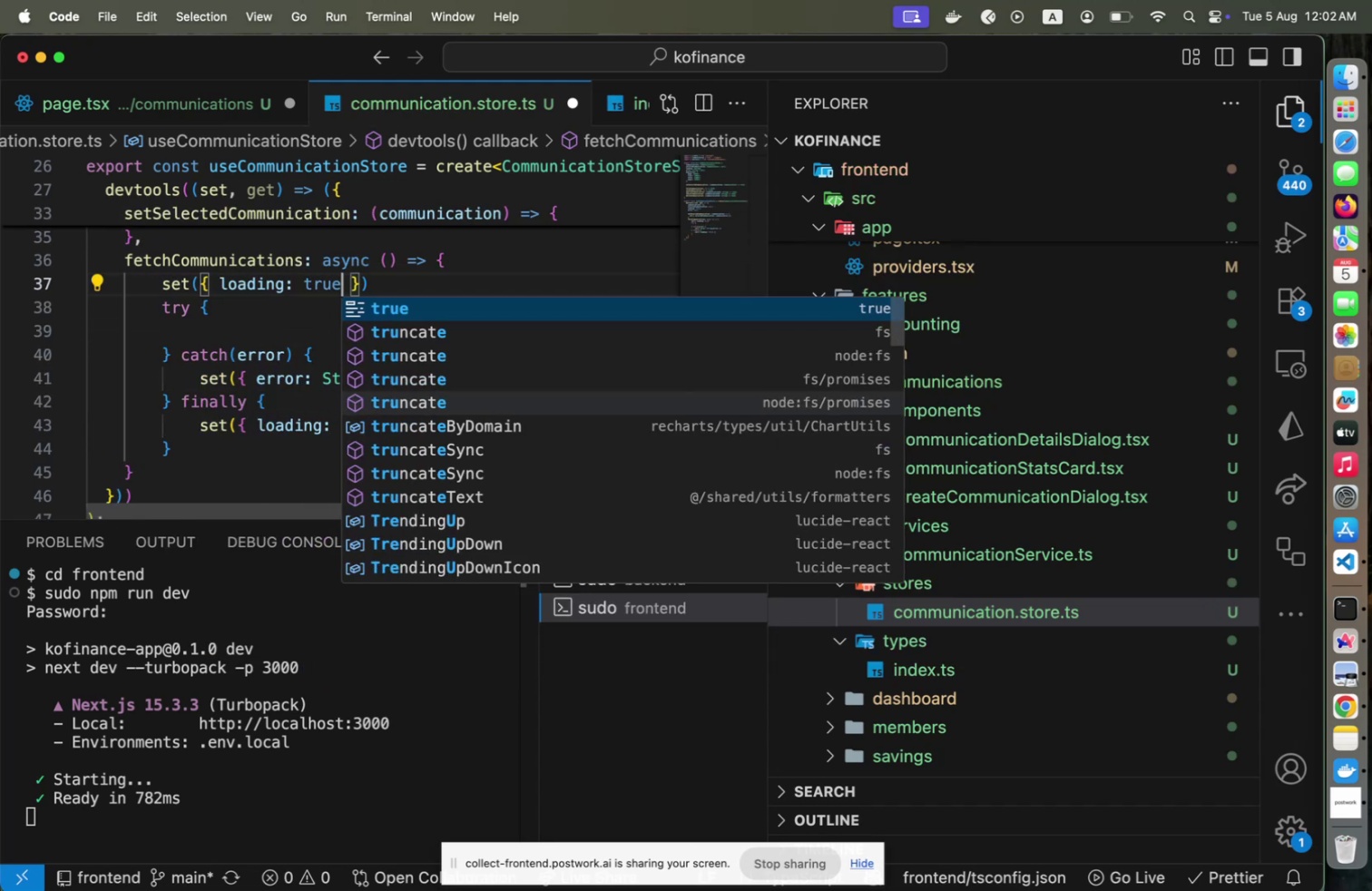 
key(ArrowRight)
 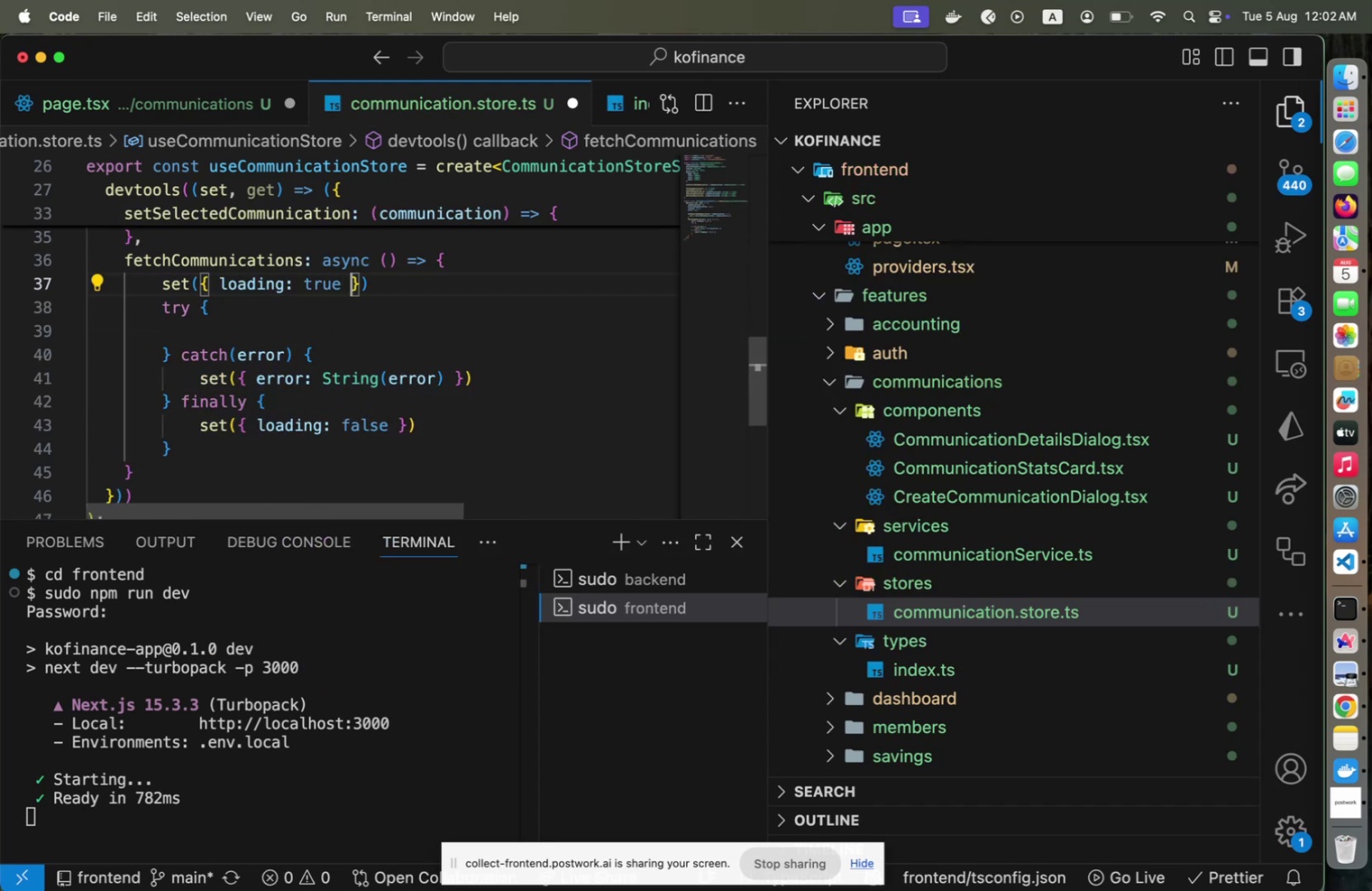 
key(ArrowDown)
 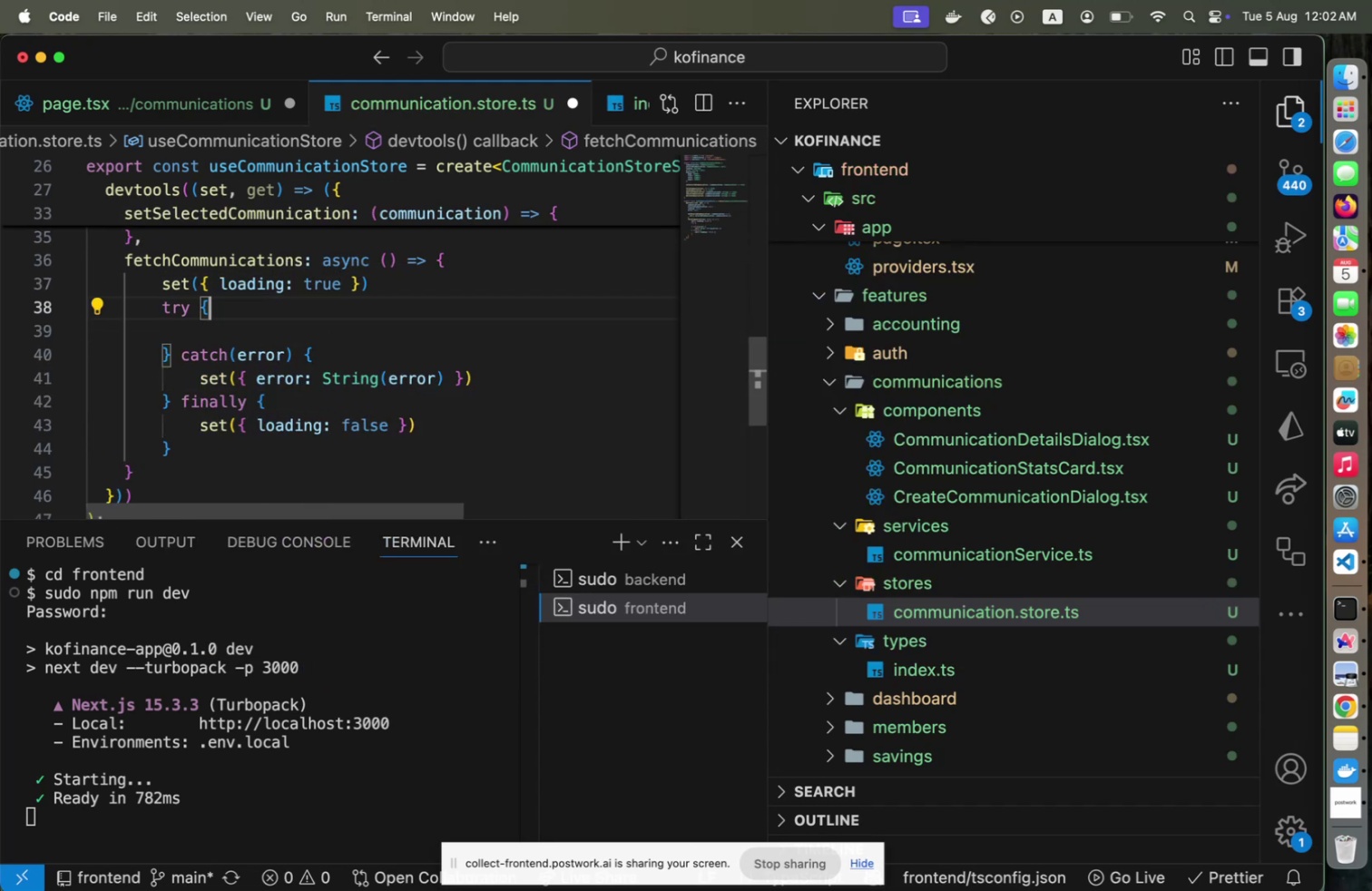 
key(ArrowDown)
 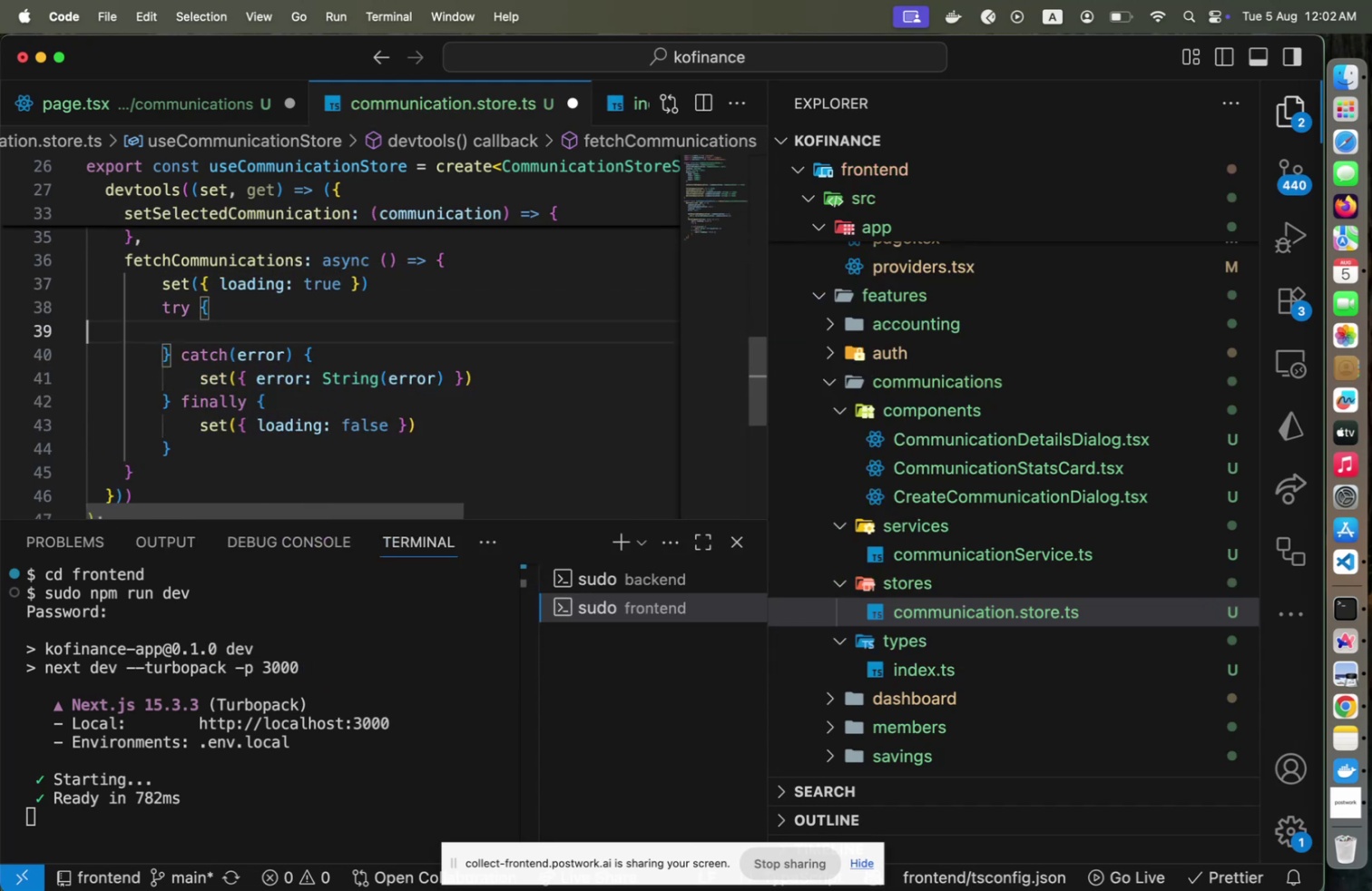 
key(Tab)
type(const response = await comm)
 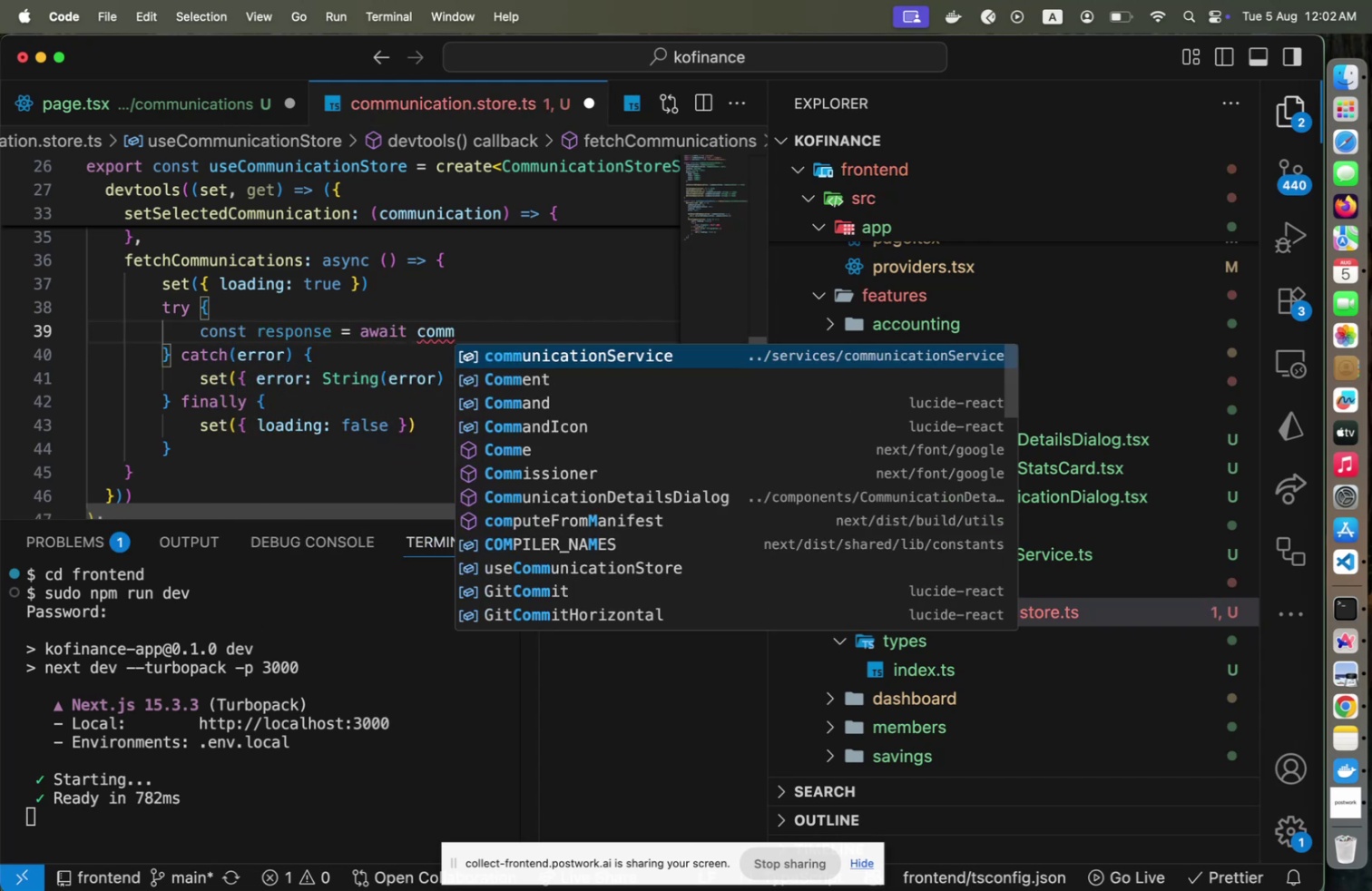 
key(Enter)
 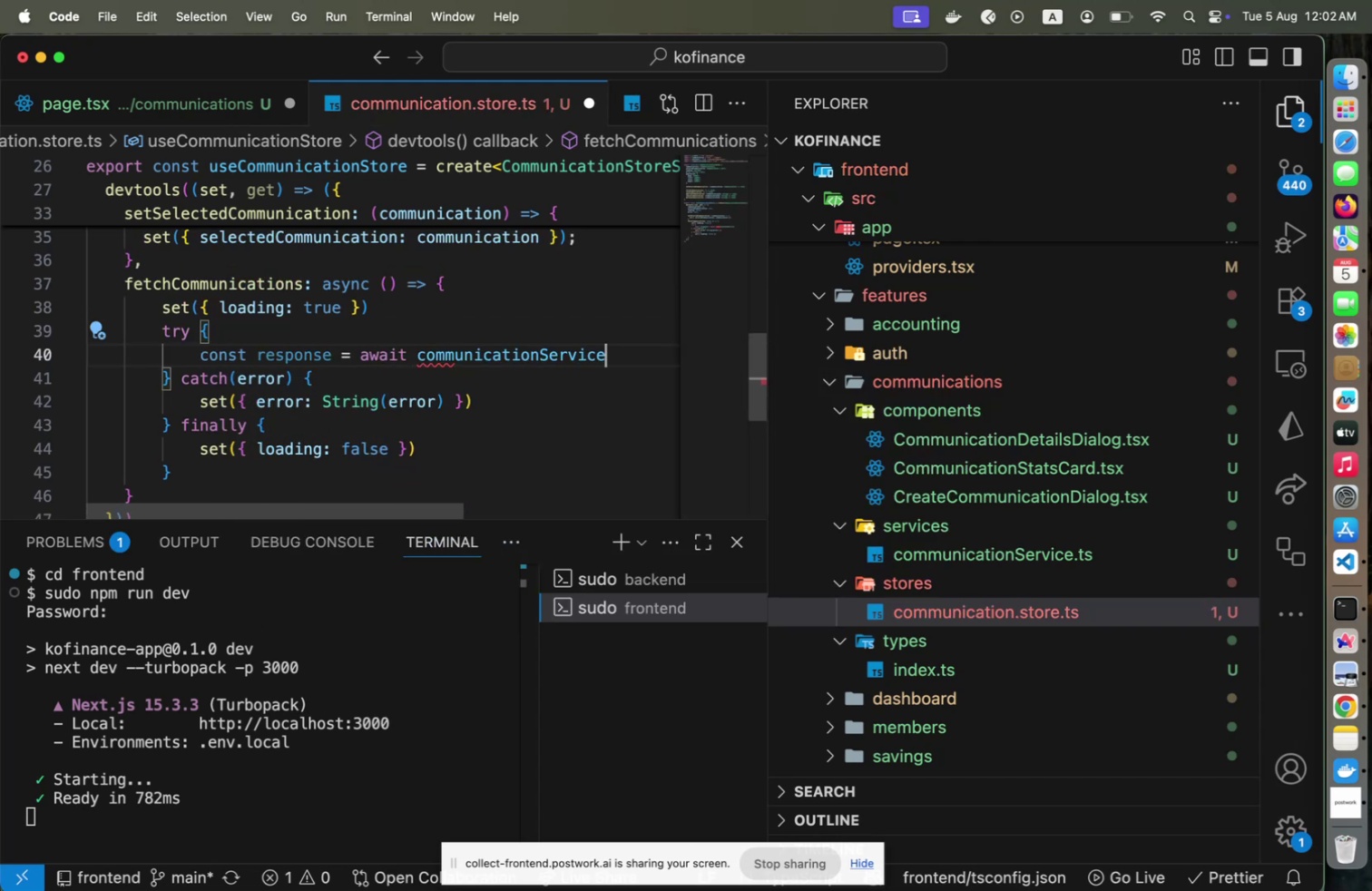 
key(Period)
 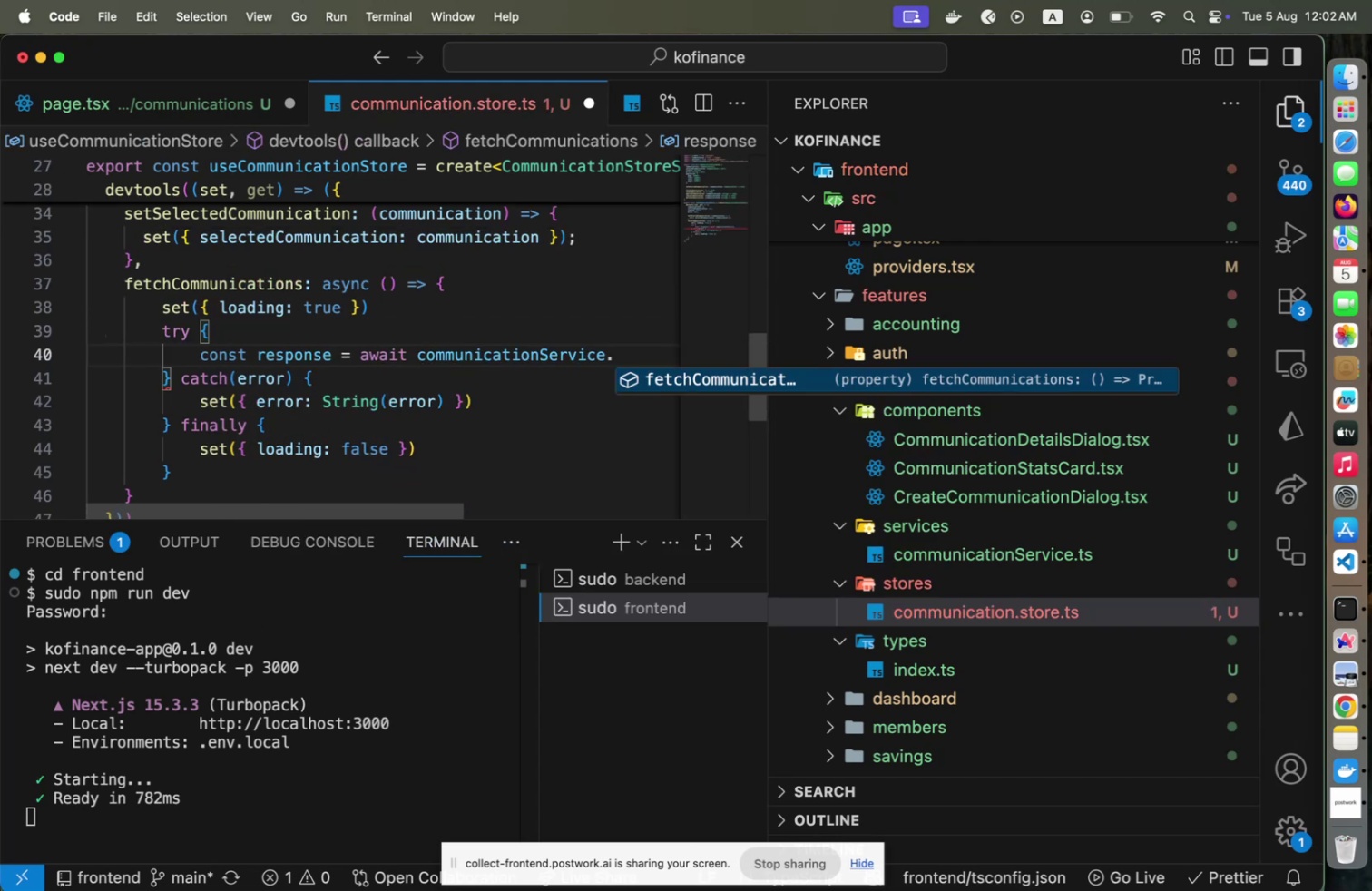 
key(Enter)
 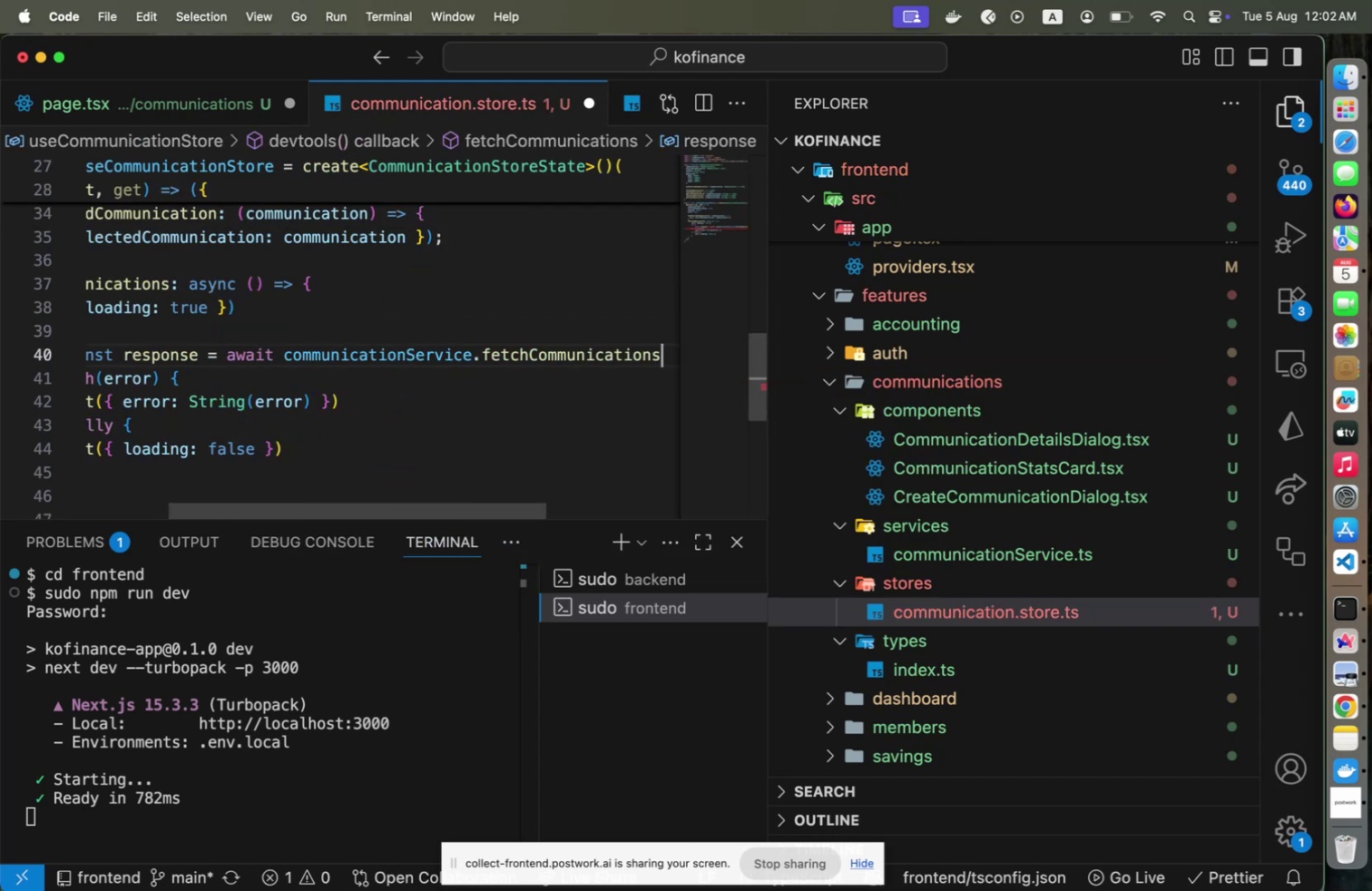 
key(Shift+9)
 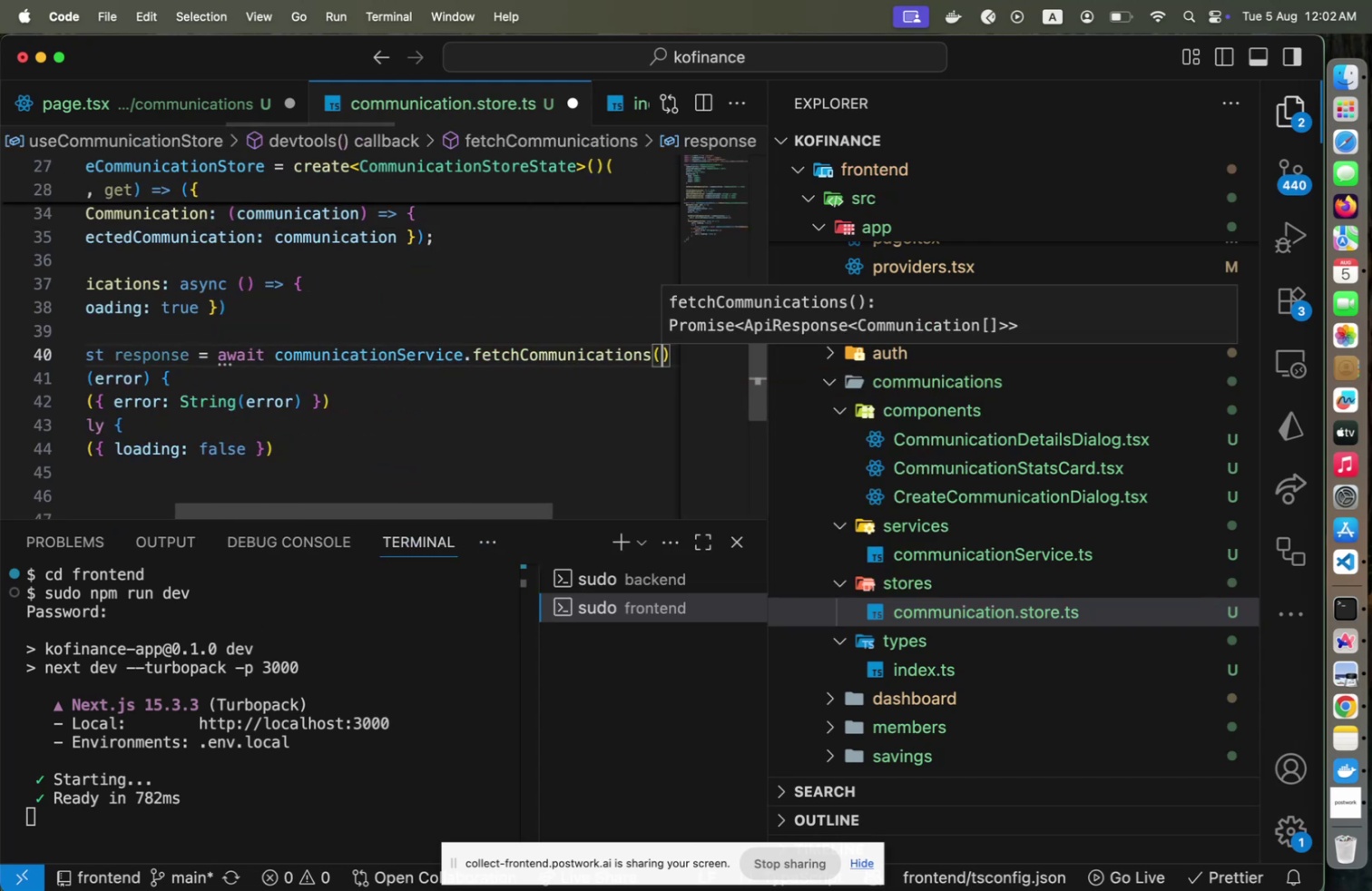 
key(ArrowRight)
 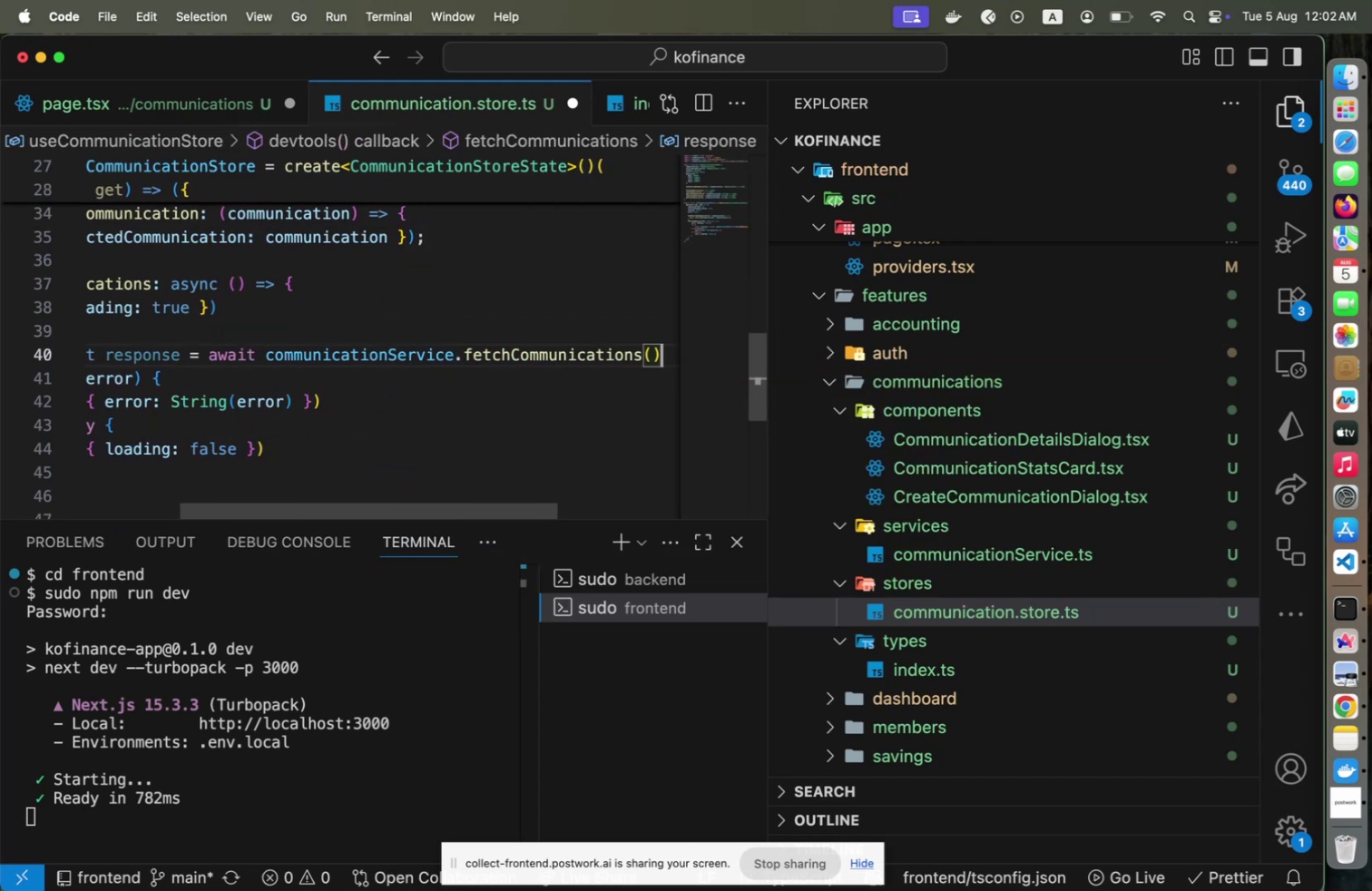 
key(Semicolon)
 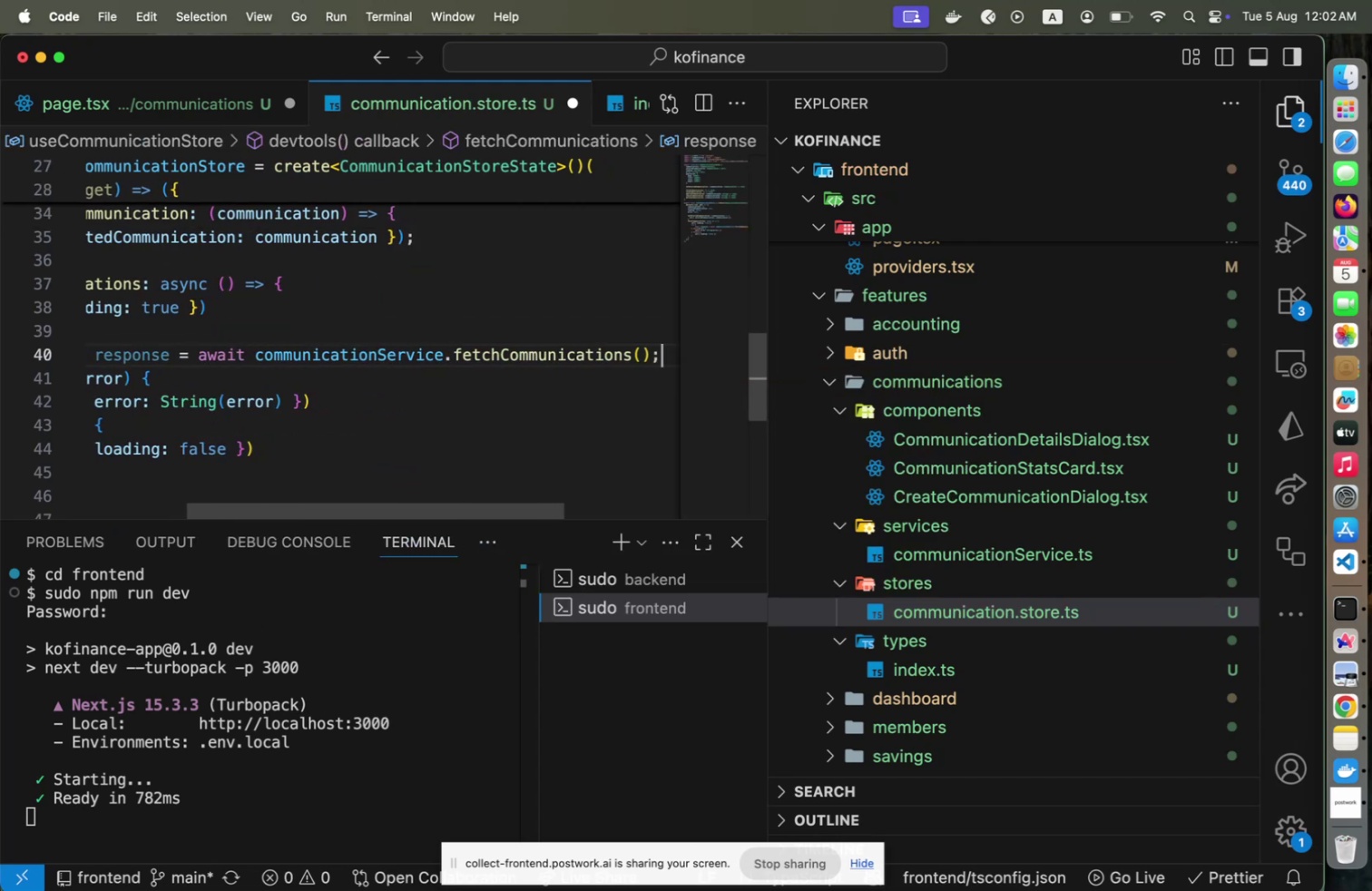 
key(Enter)
 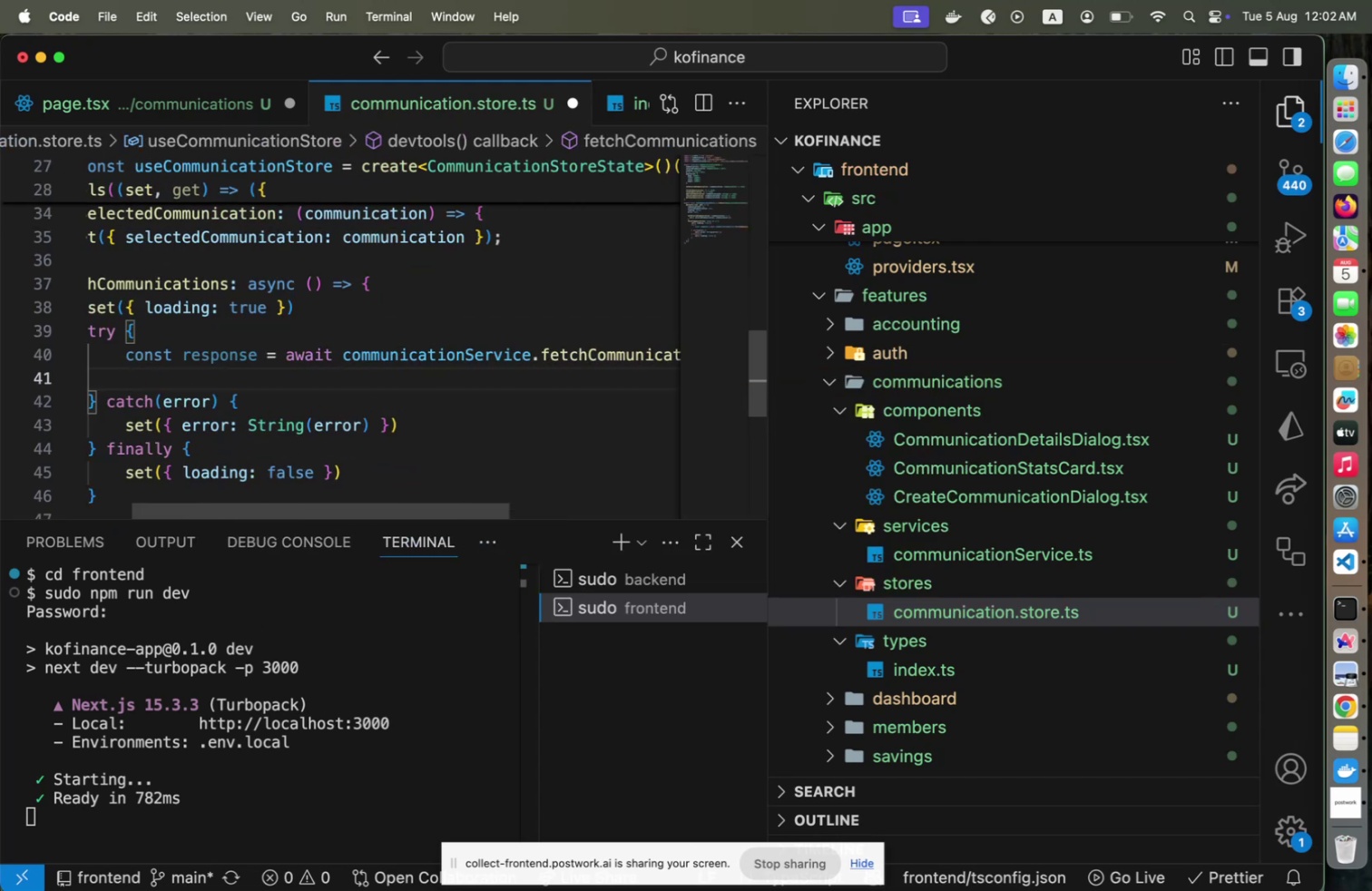 
type(if (response.s)
 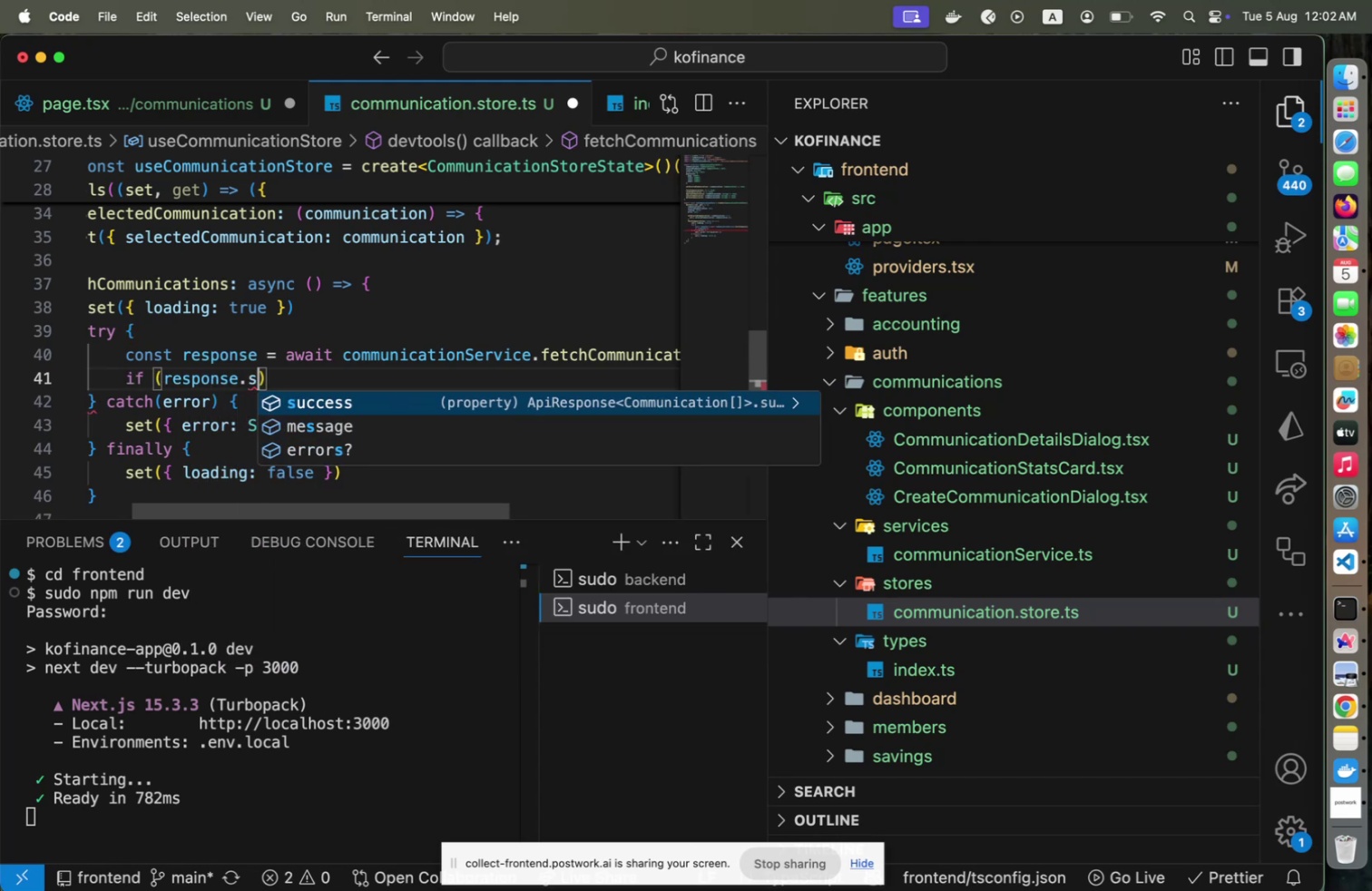 
key(Enter)
 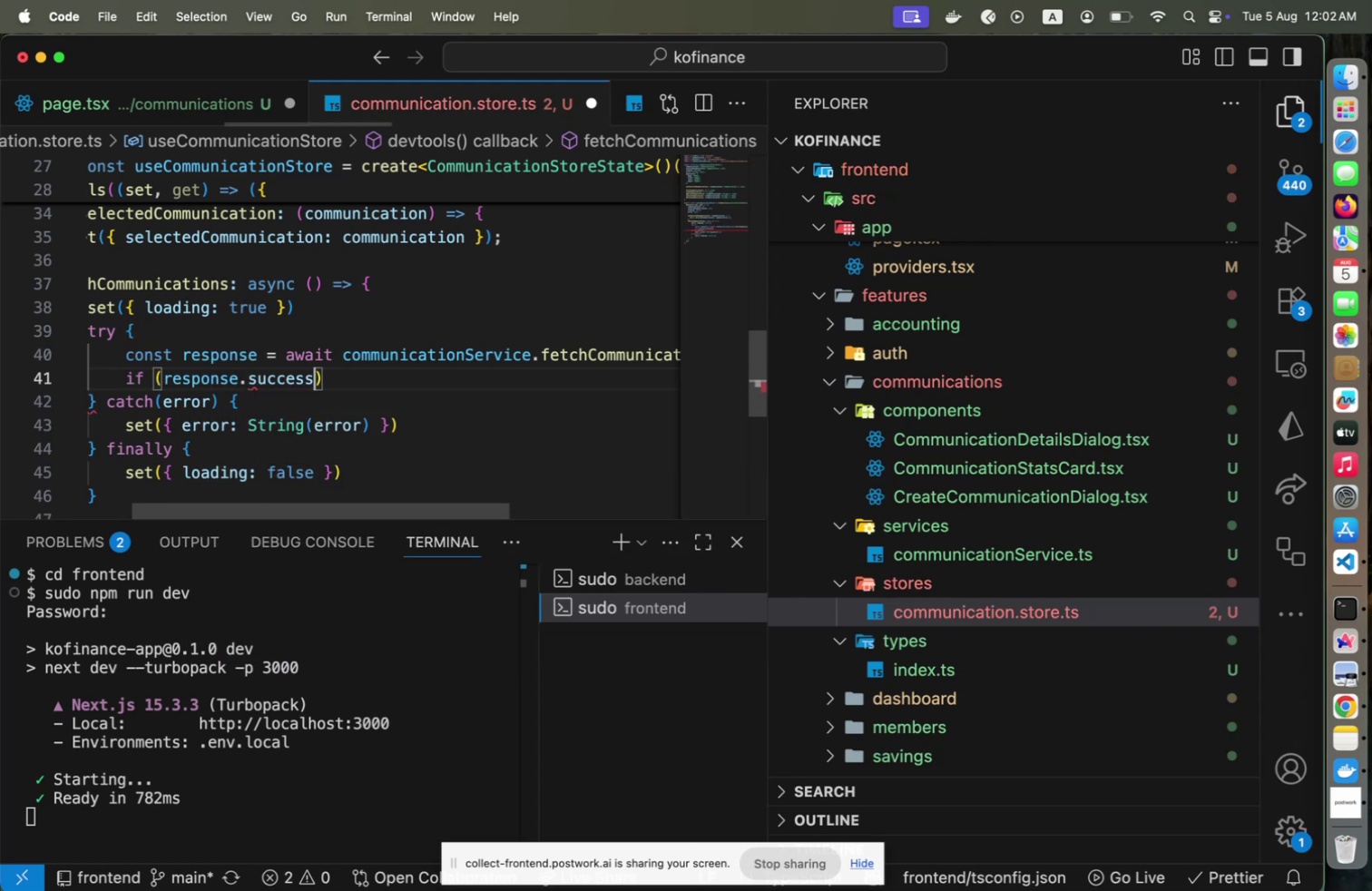 
key(ArrowRight)
 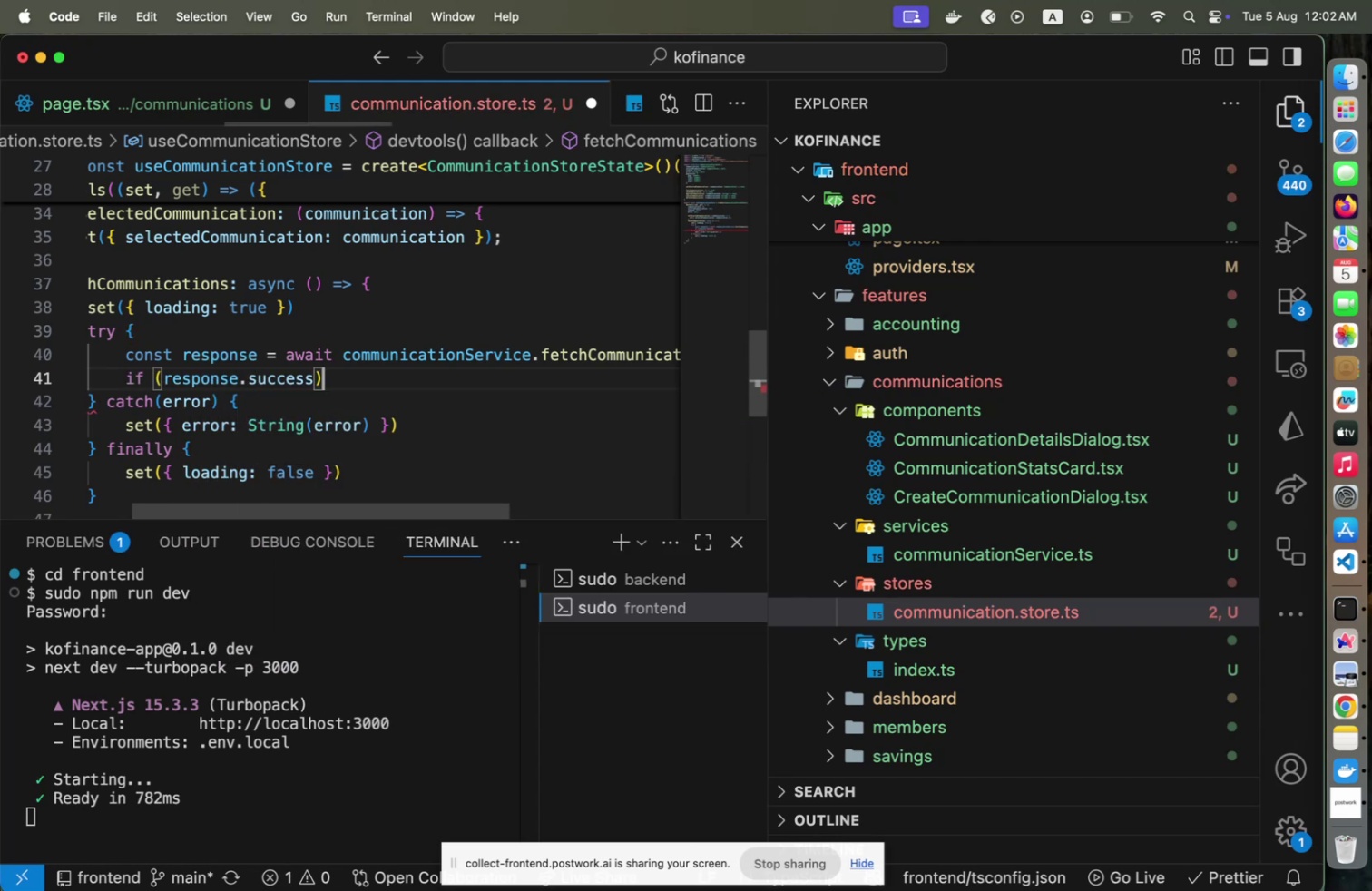 
key(Space)
 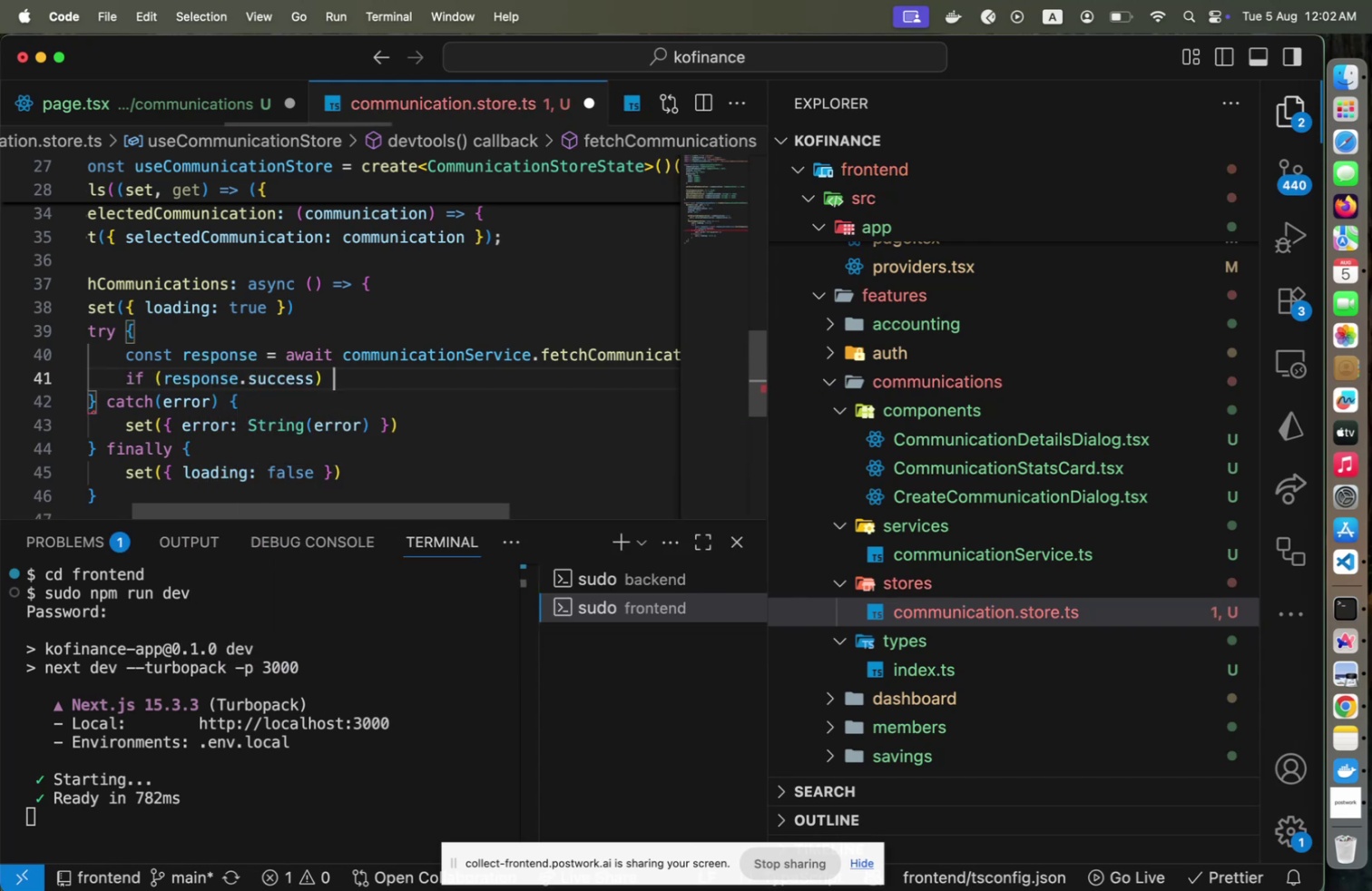 
key(Shift+BracketLeft)
 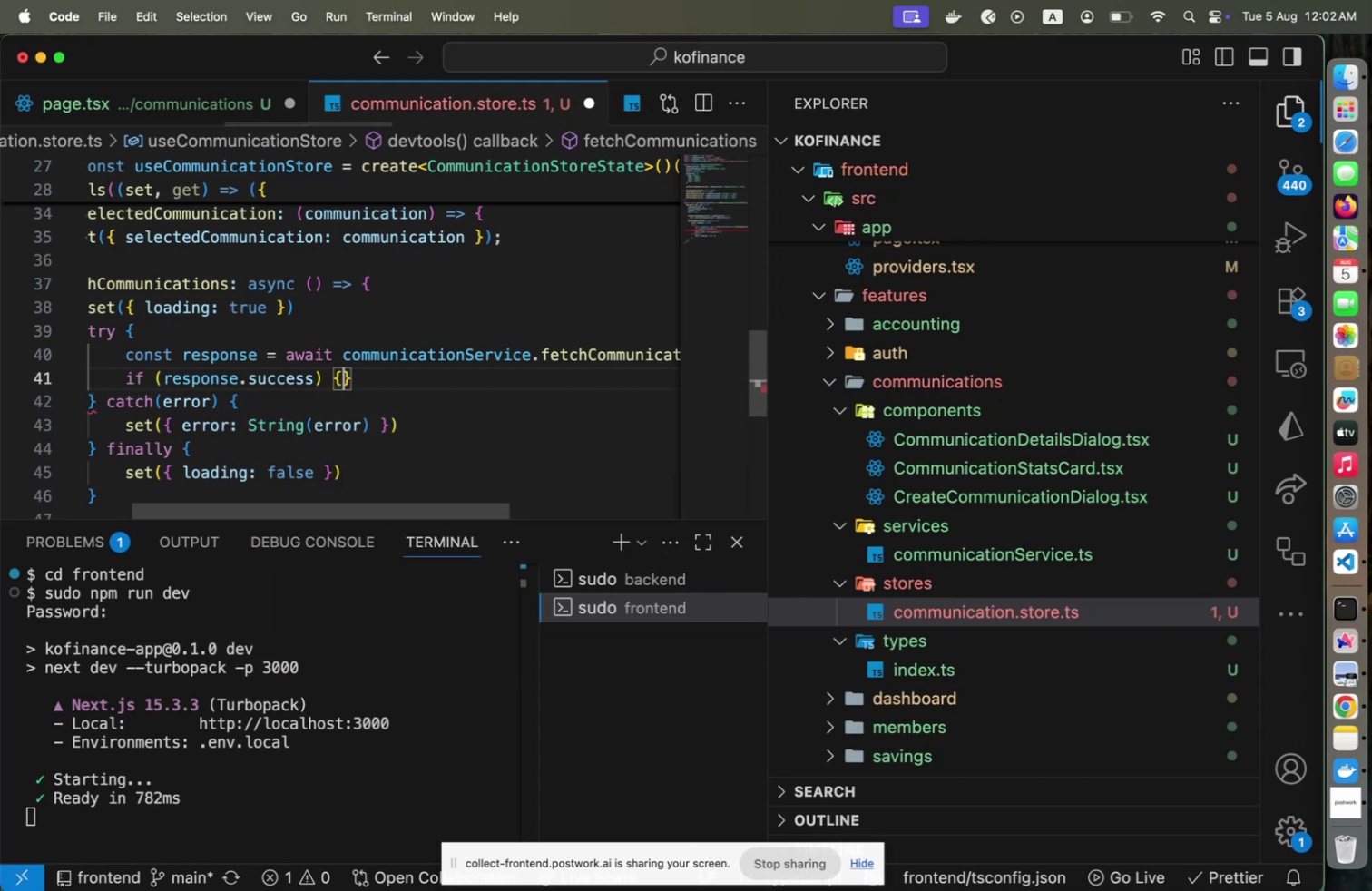 
key(Enter)
 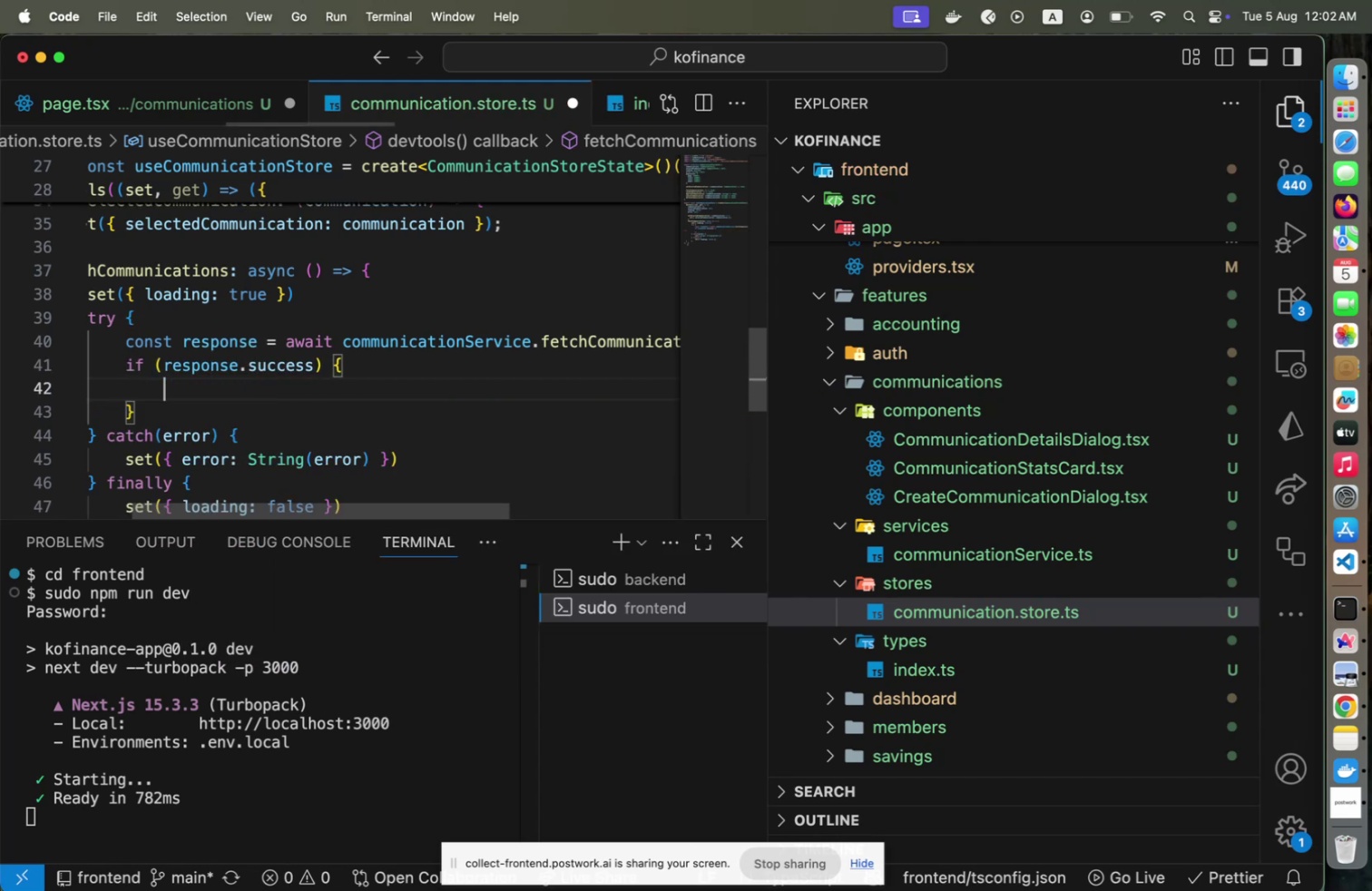 
key(ArrowUp)
 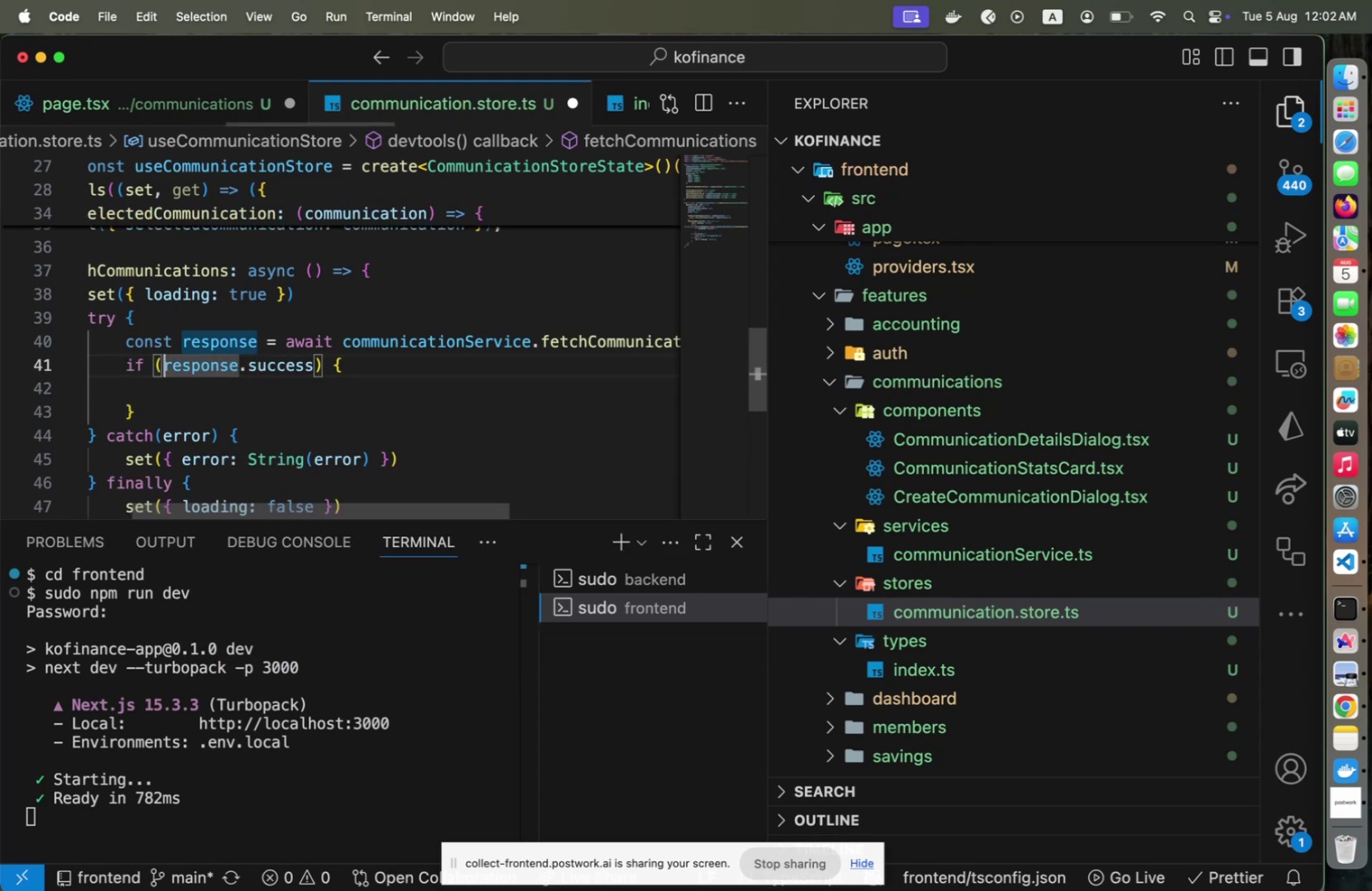 
key(Shift+1)
 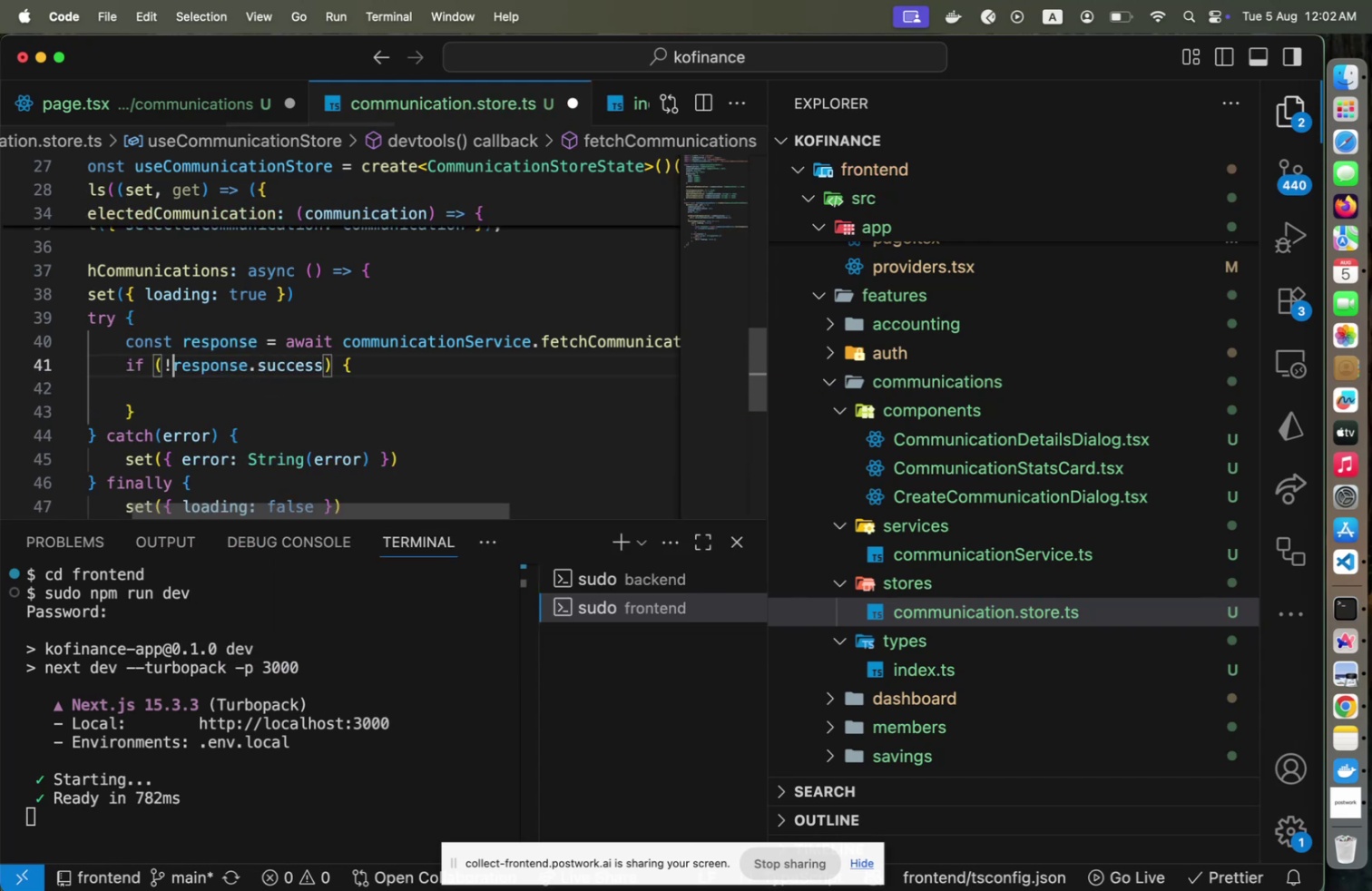 
key(End)
 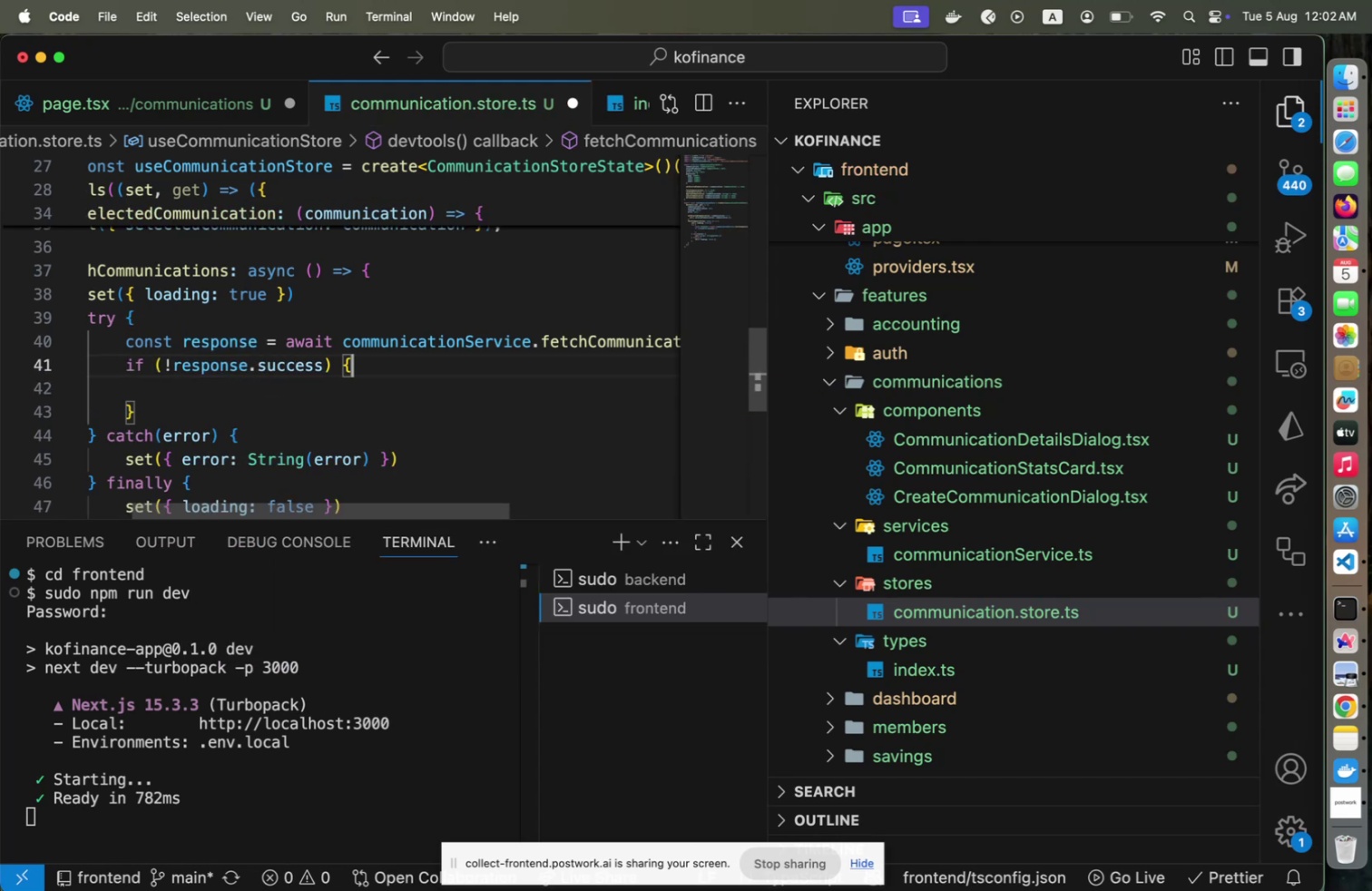 
key(Enter)
 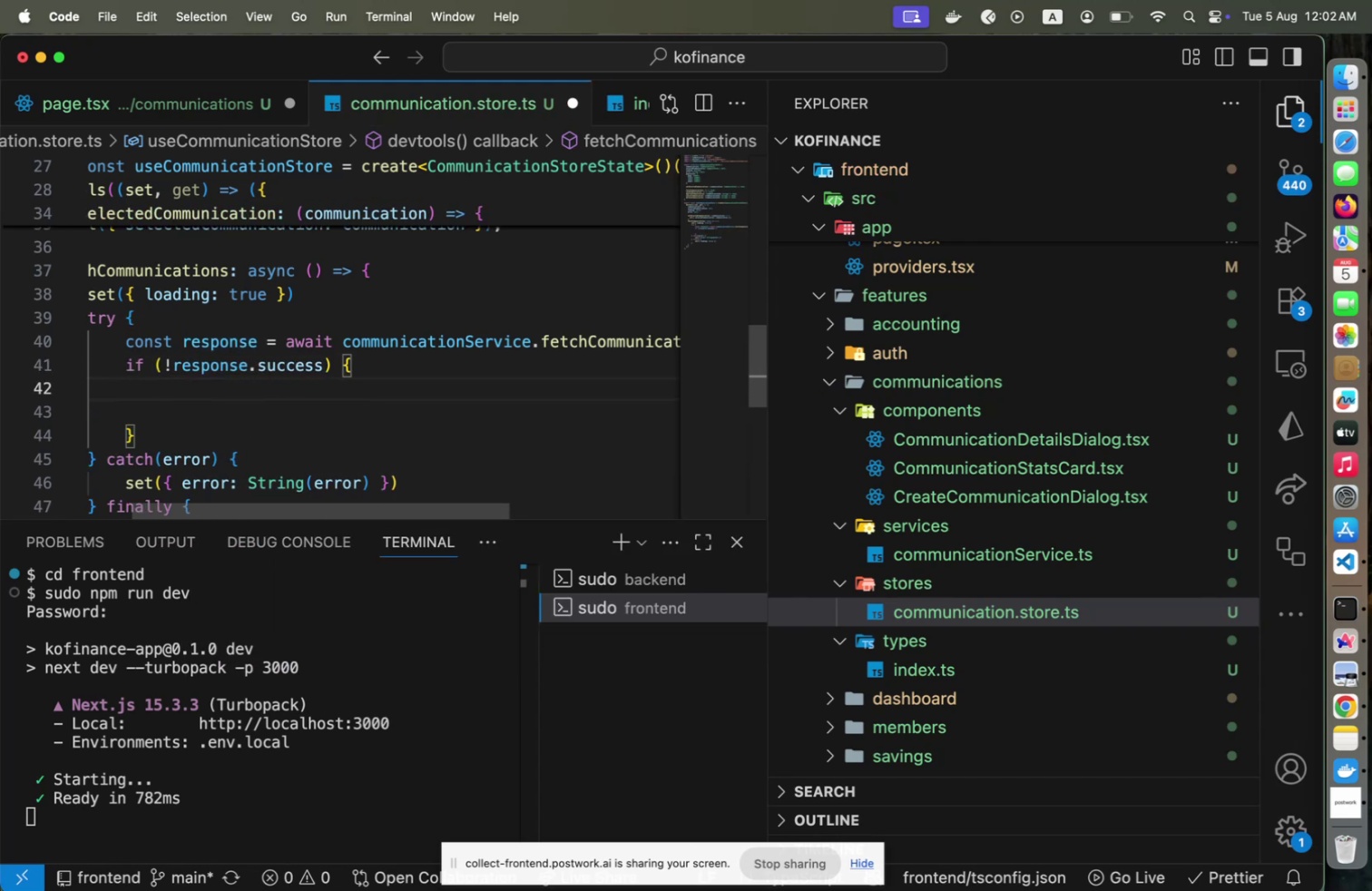 
type(set({ )
 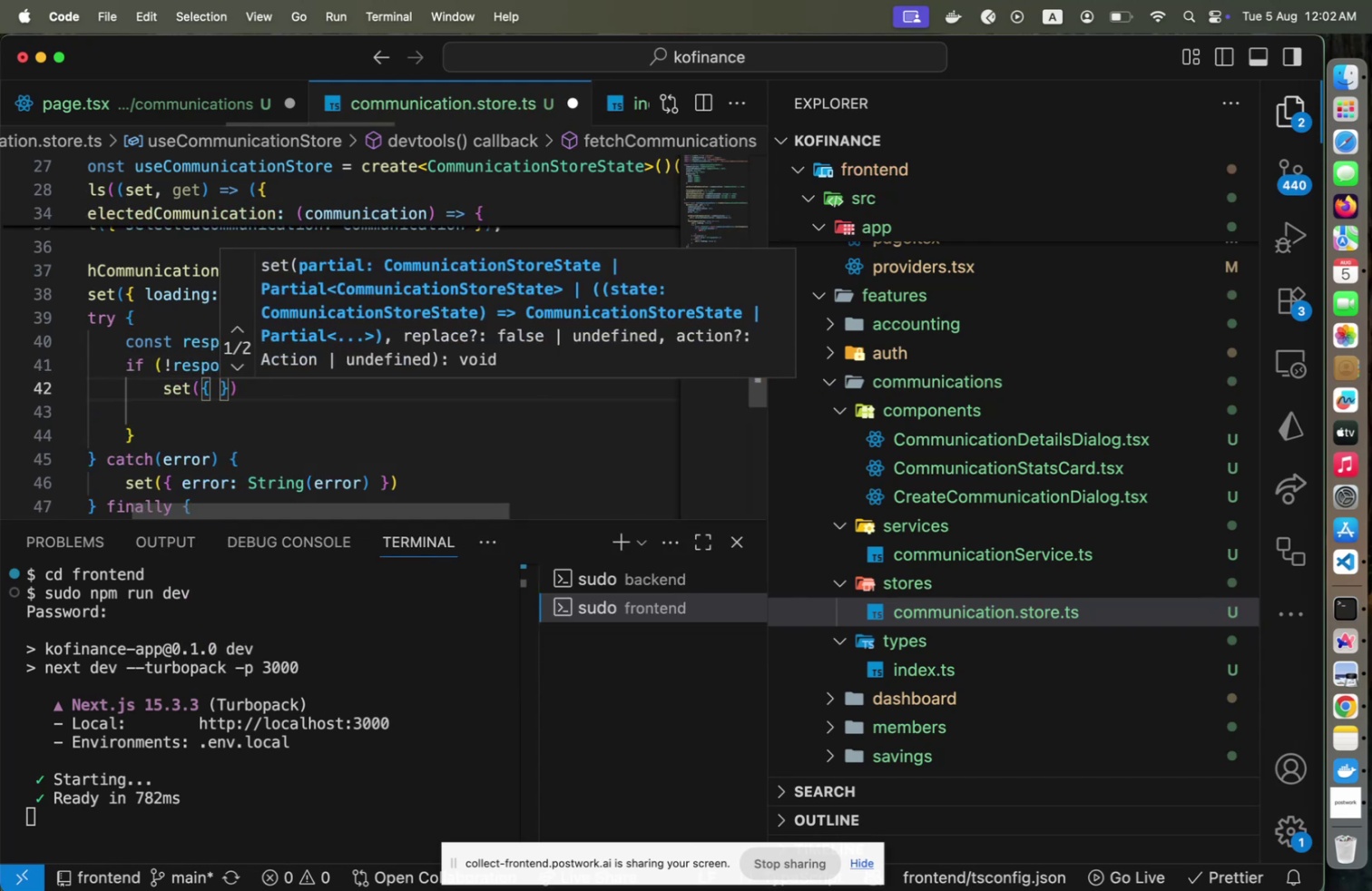 
type(error: )
 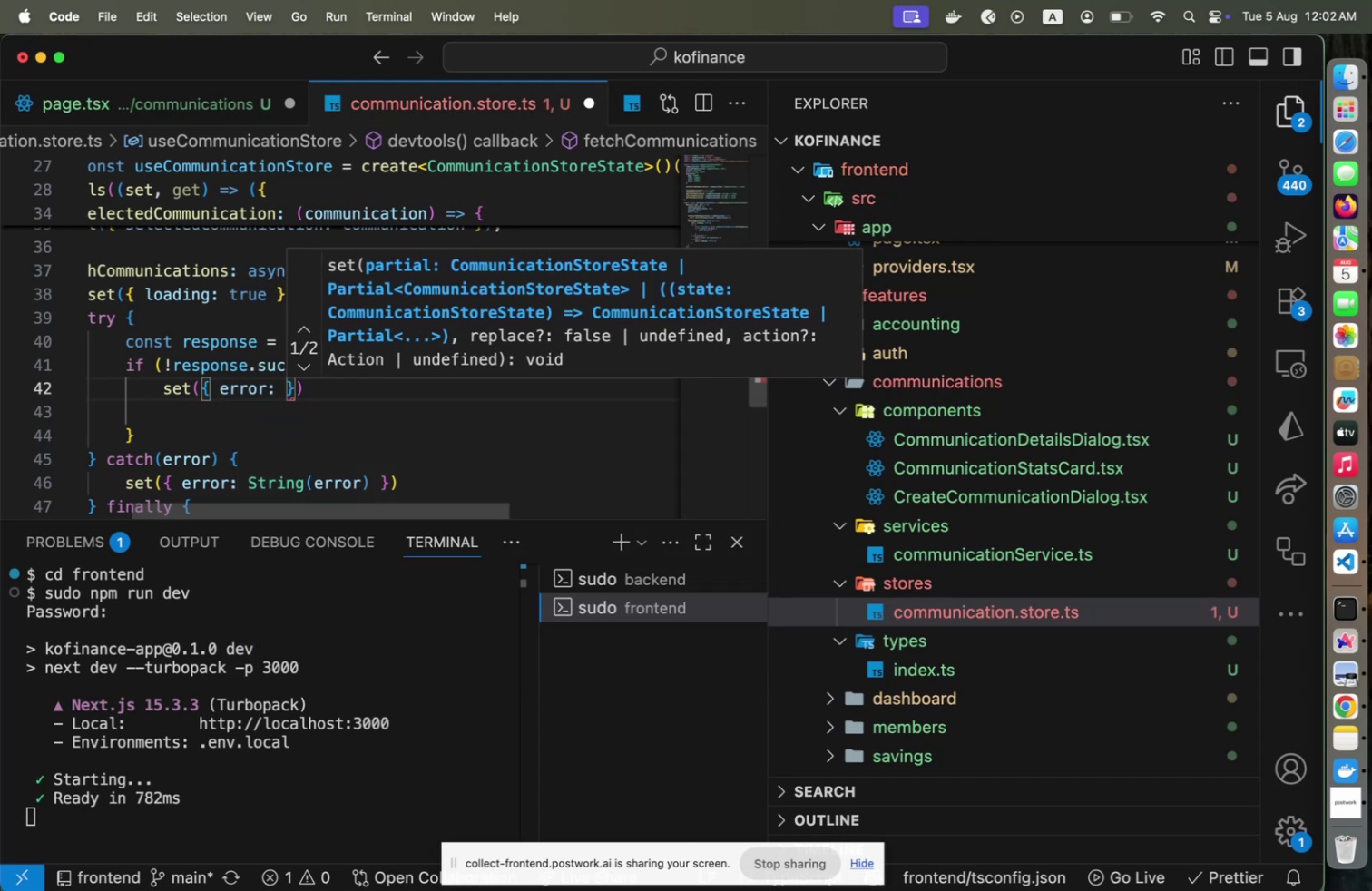 
key(Escape)
 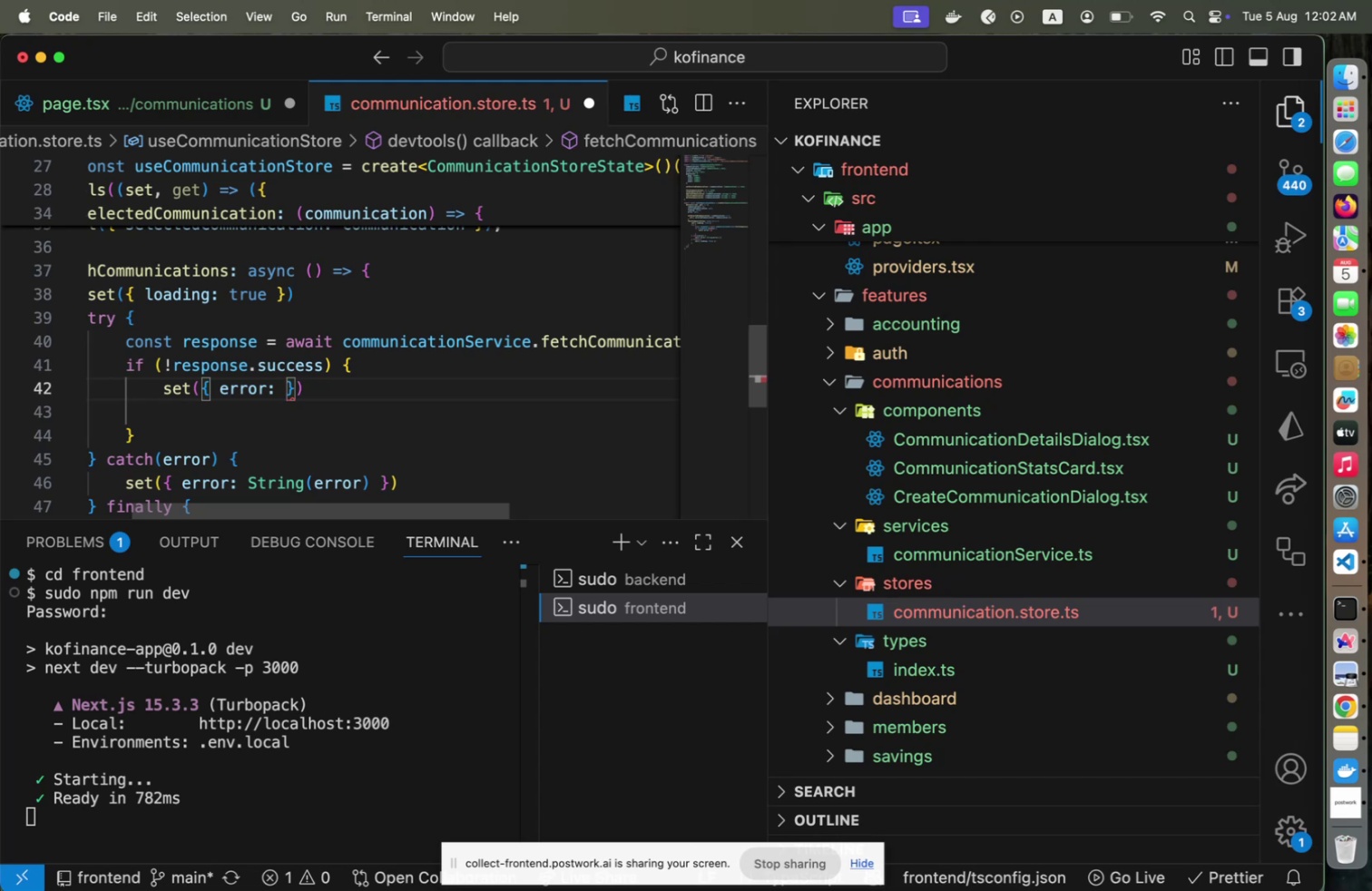 
wait(5.86)
 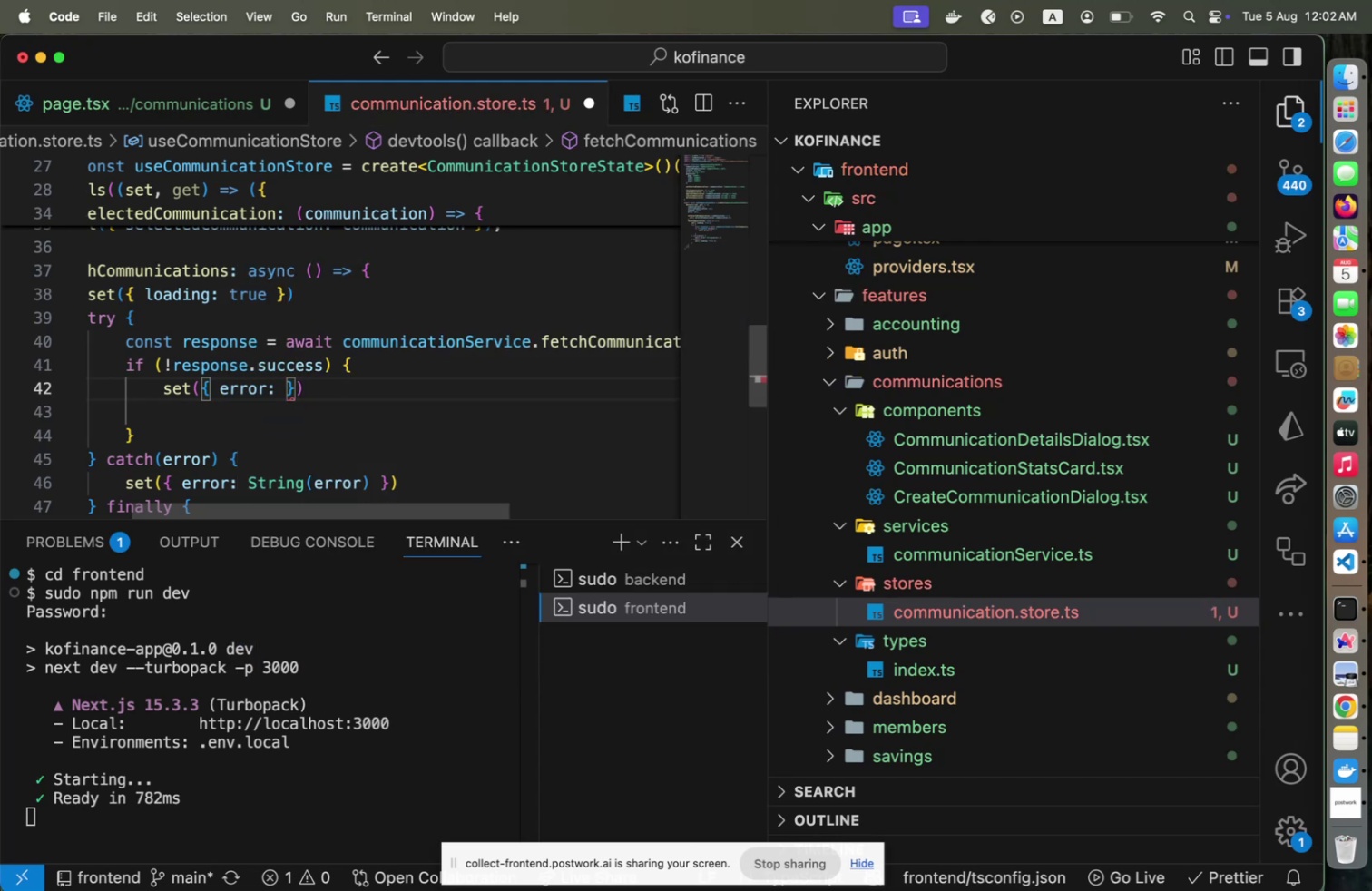 
type(response.m)
 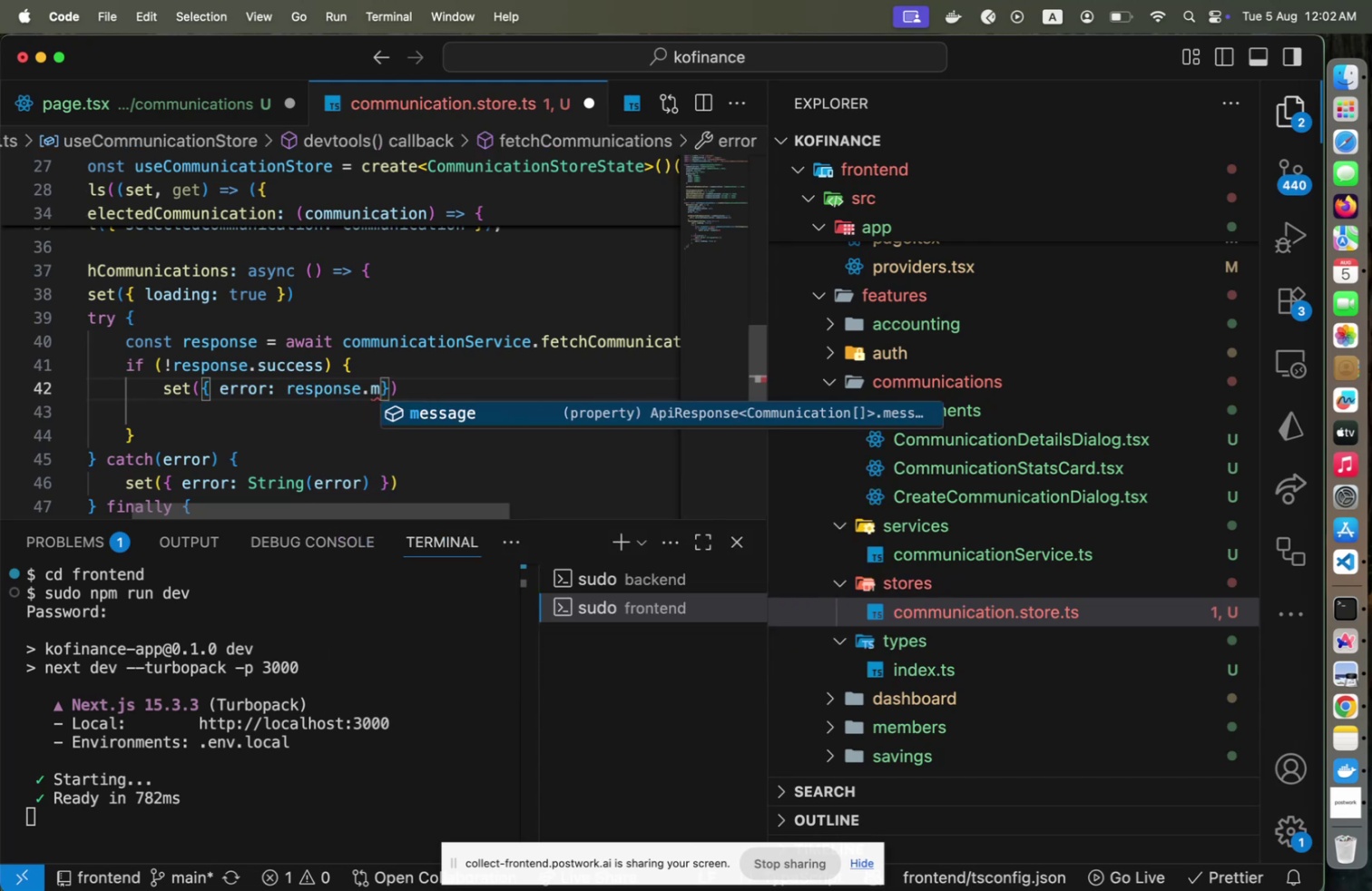 
key(Enter)
 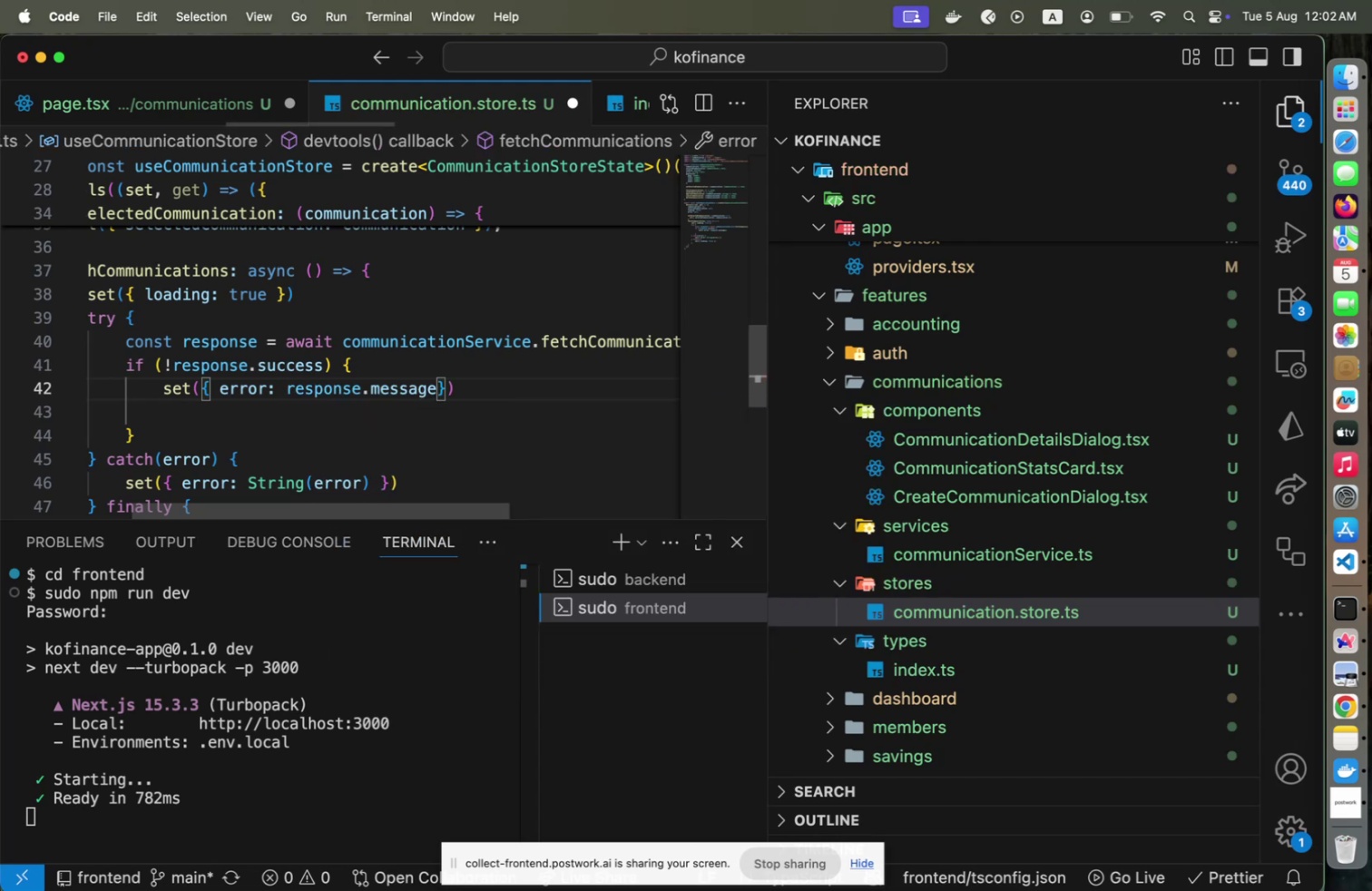 
hold_key(key=Backspace, duration=0.94)
 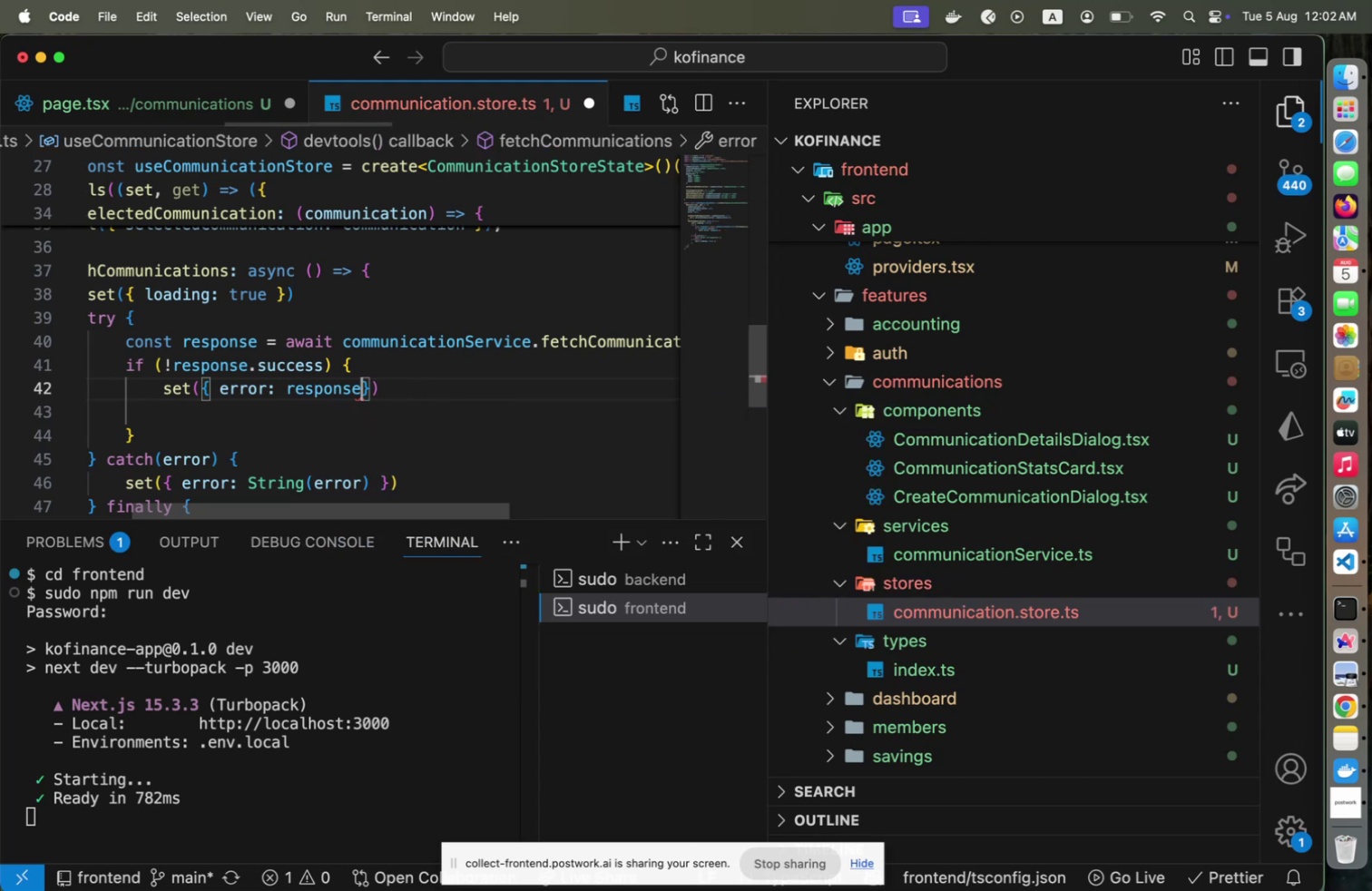 
key(Backspace)
 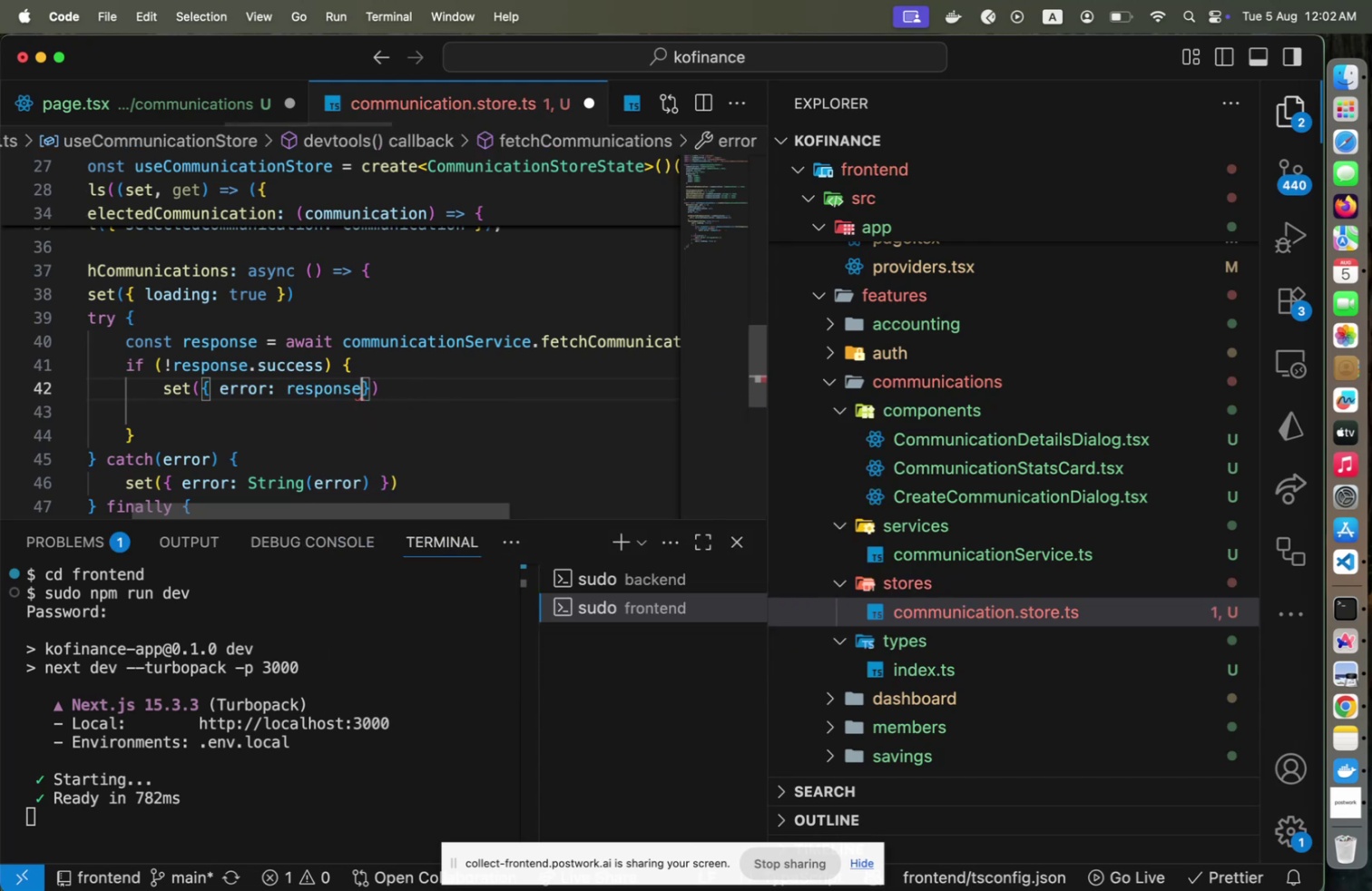 
key(Period)
 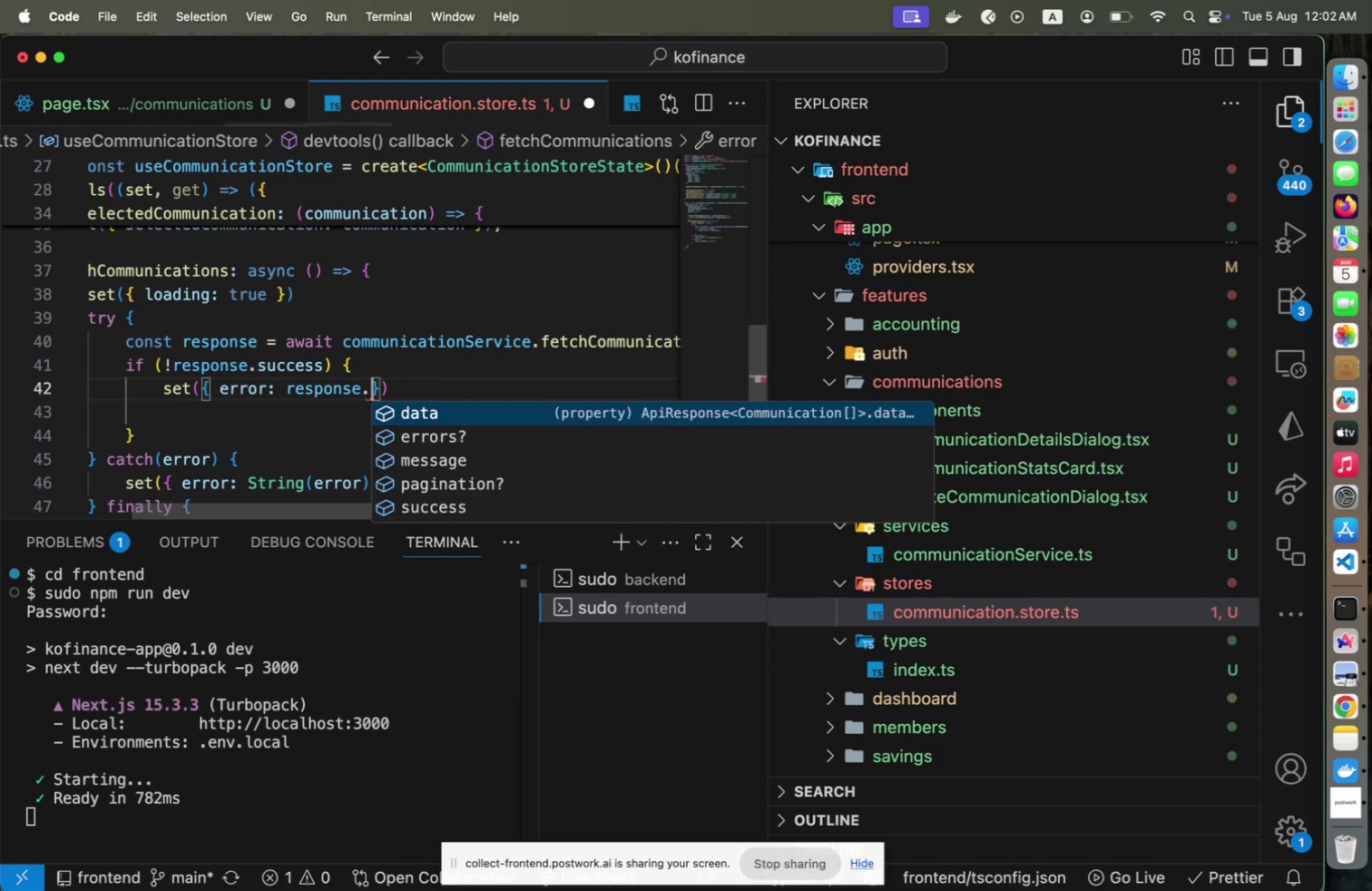 
key(E)
 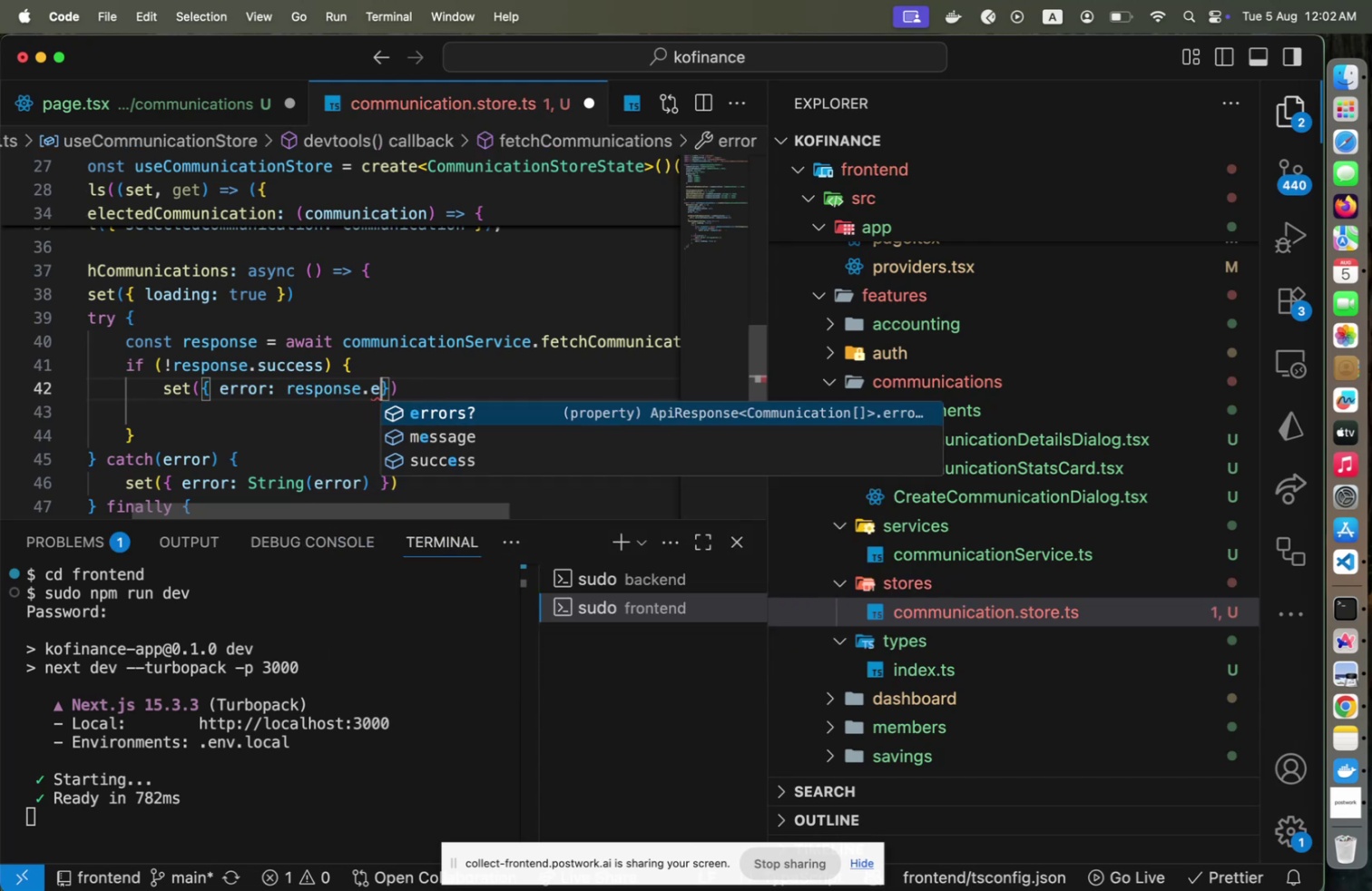 
key(Enter)
 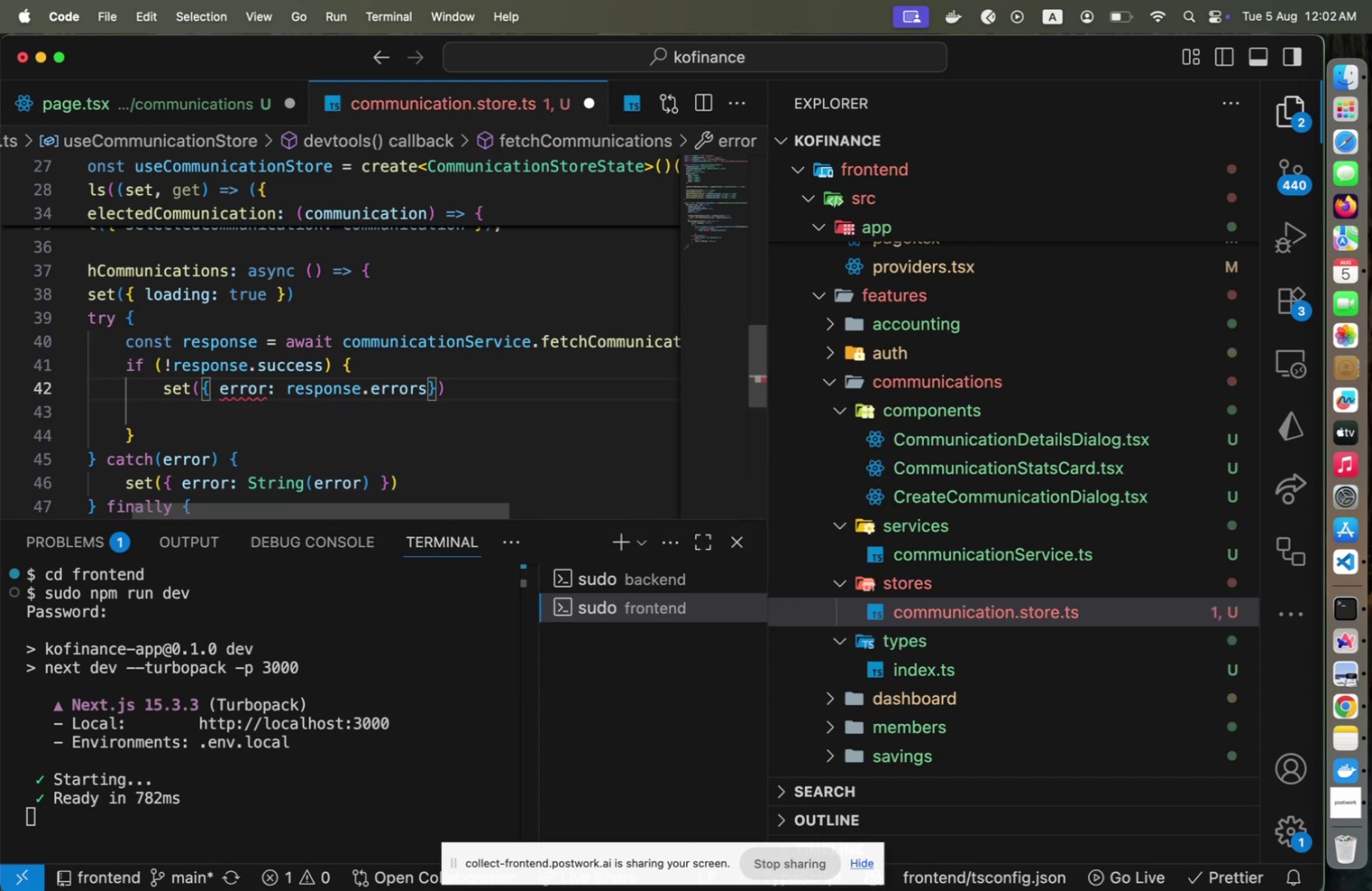 
key(Space)
 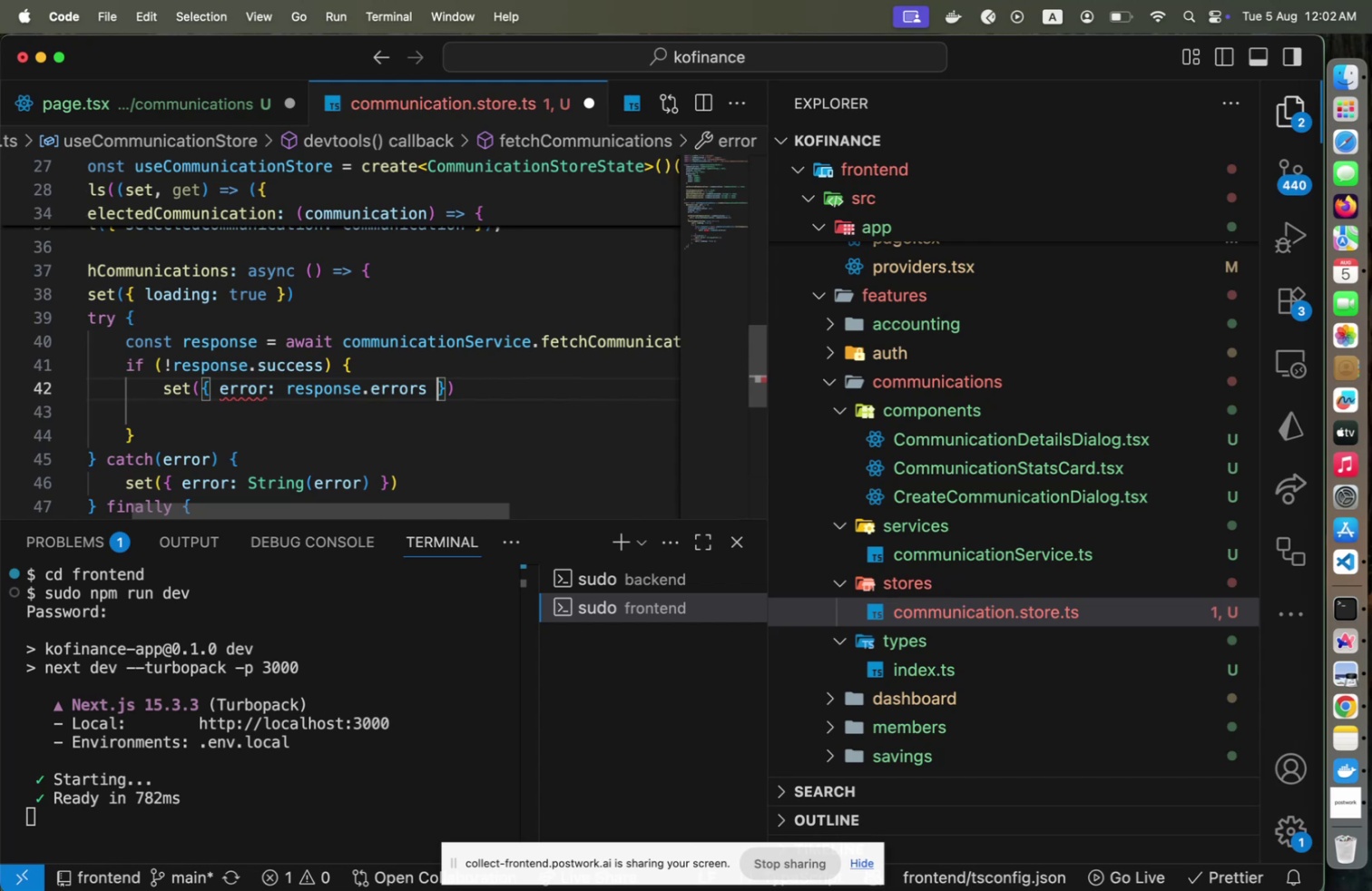 
hold_key(key=ArrowLeft, duration=1.05)
 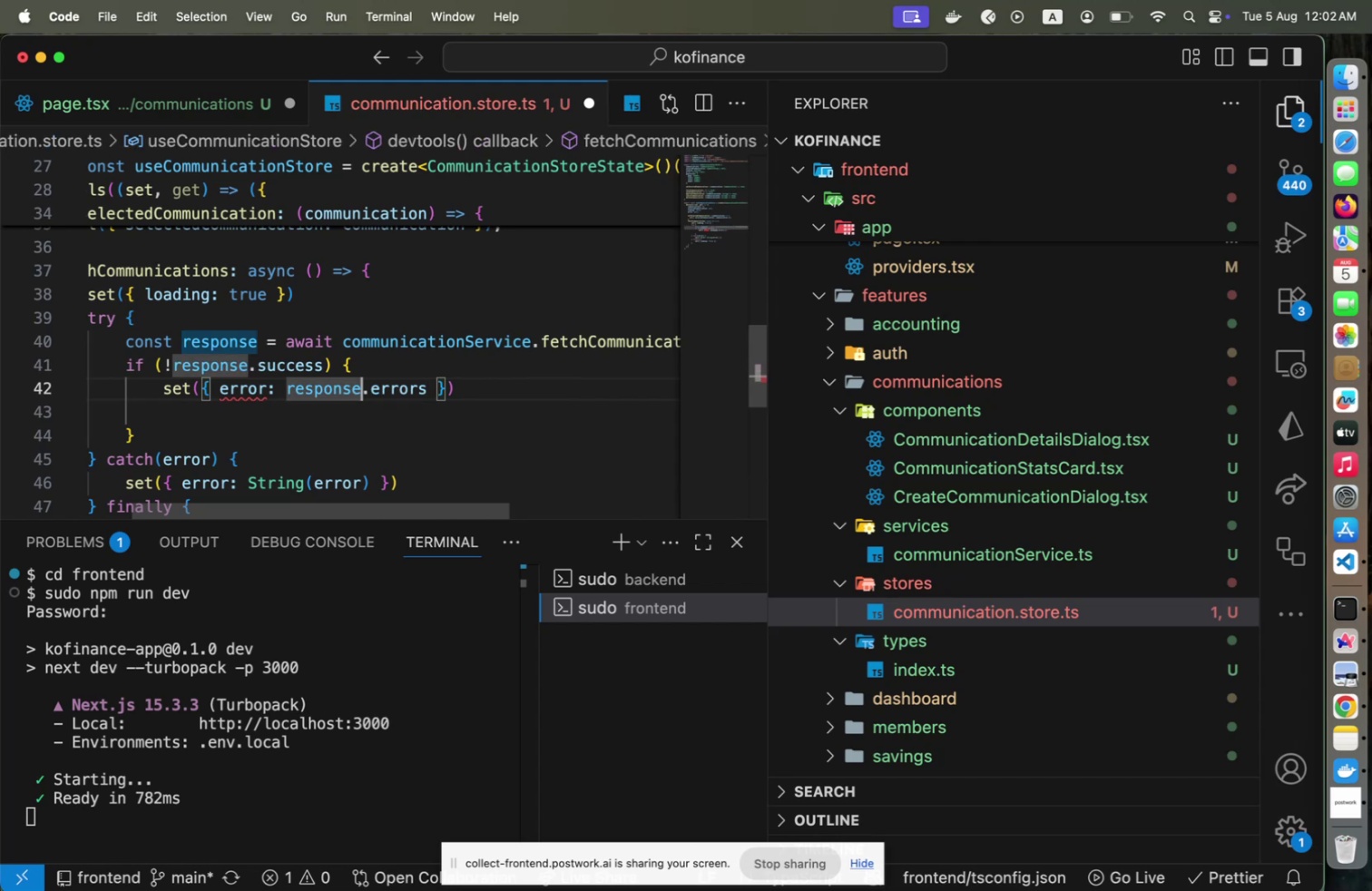 
hold_key(key=ArrowRight, duration=0.9)
 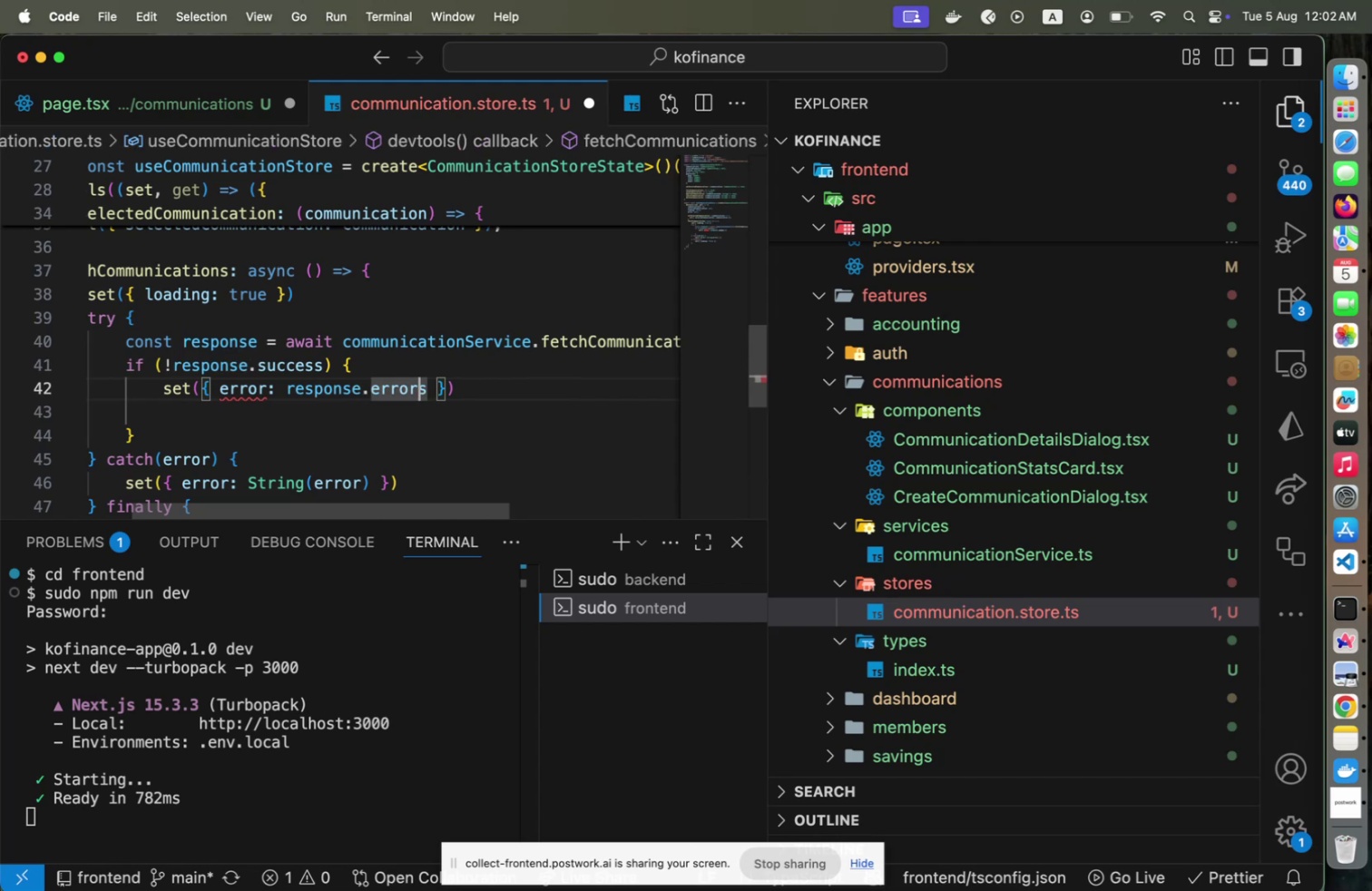 
key(ArrowRight)
 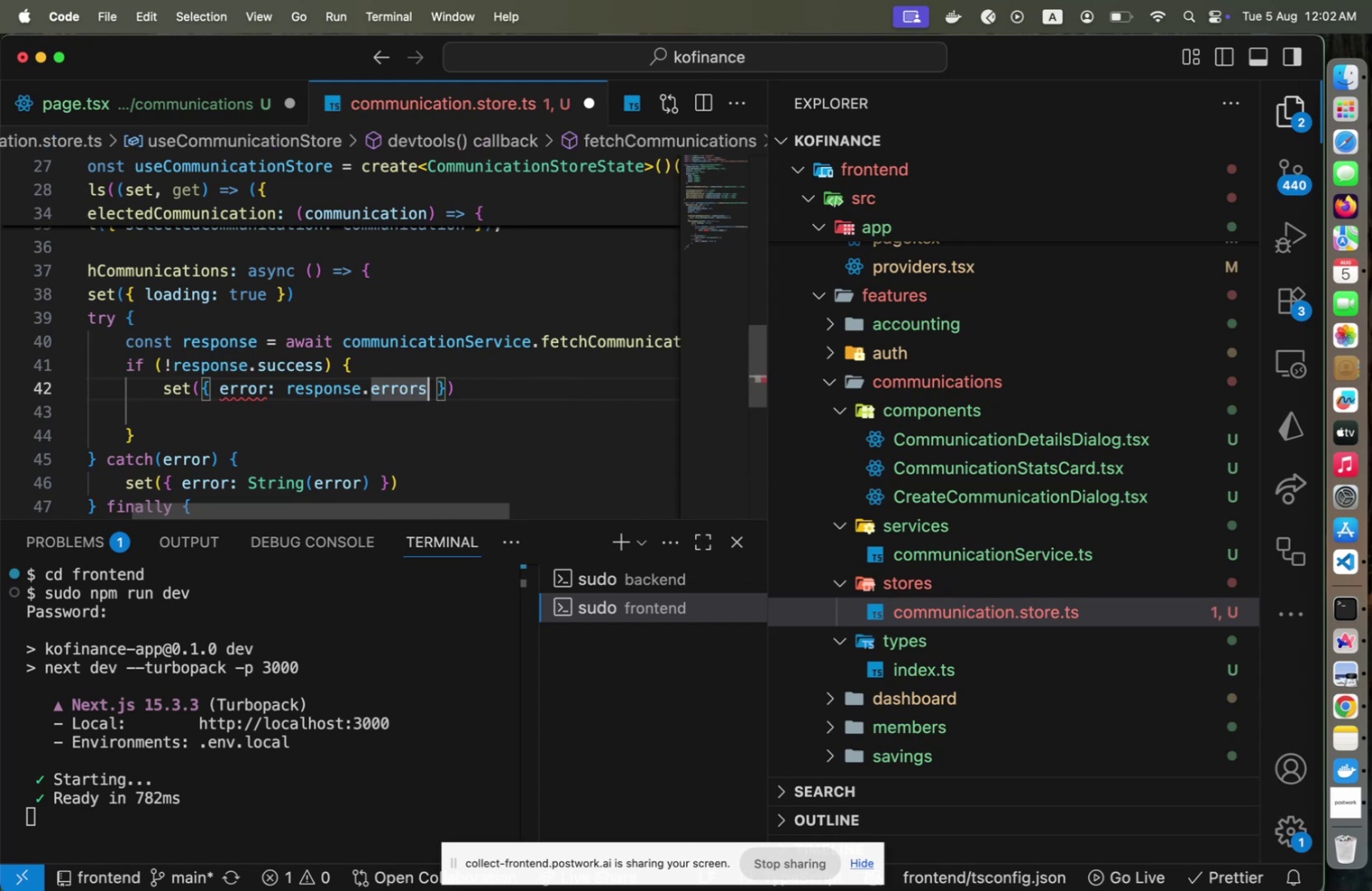 
hold_key(key=ShiftLeft, duration=1.5)
 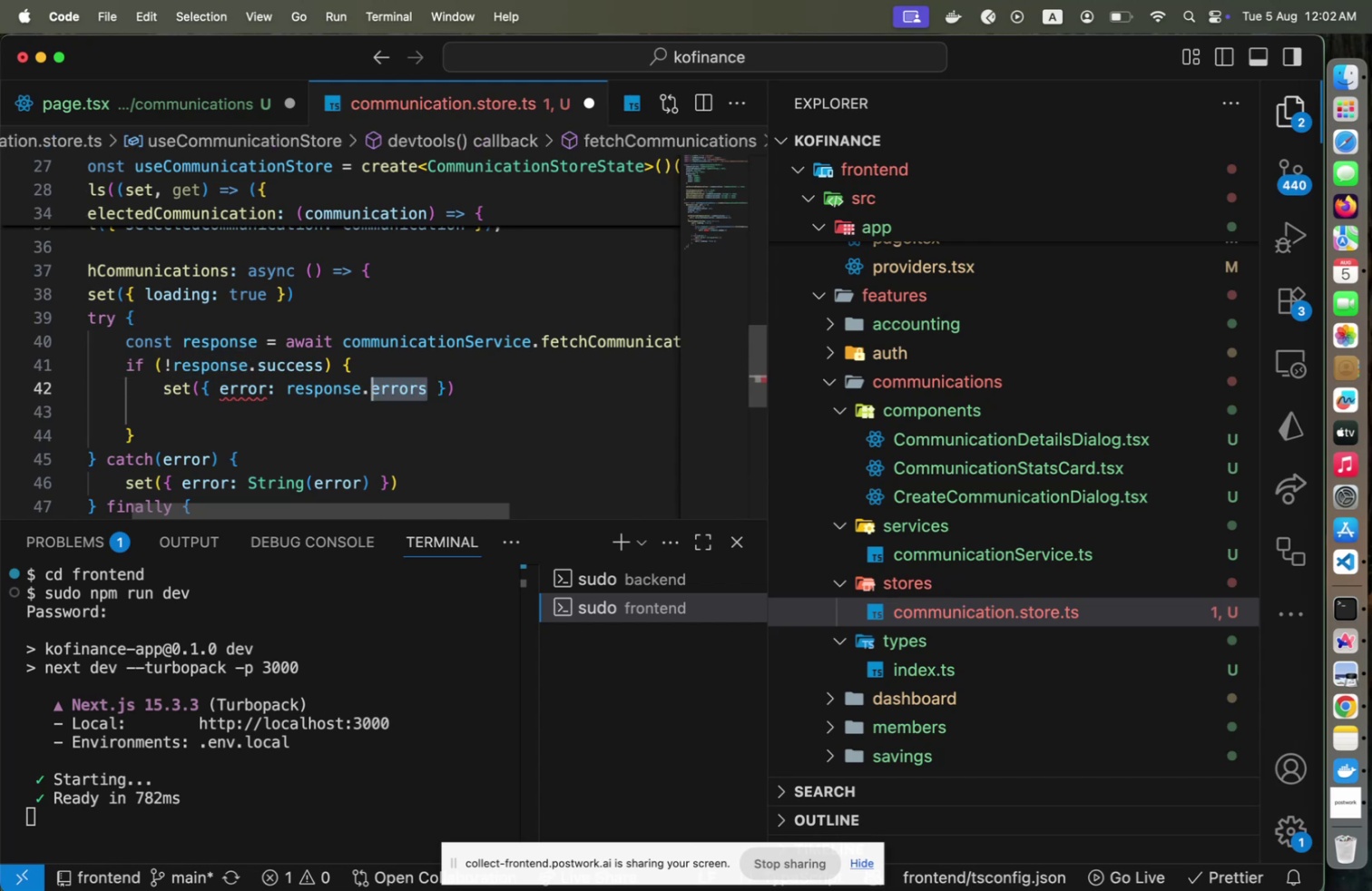 
hold_key(key=ArrowLeft, duration=0.9)
 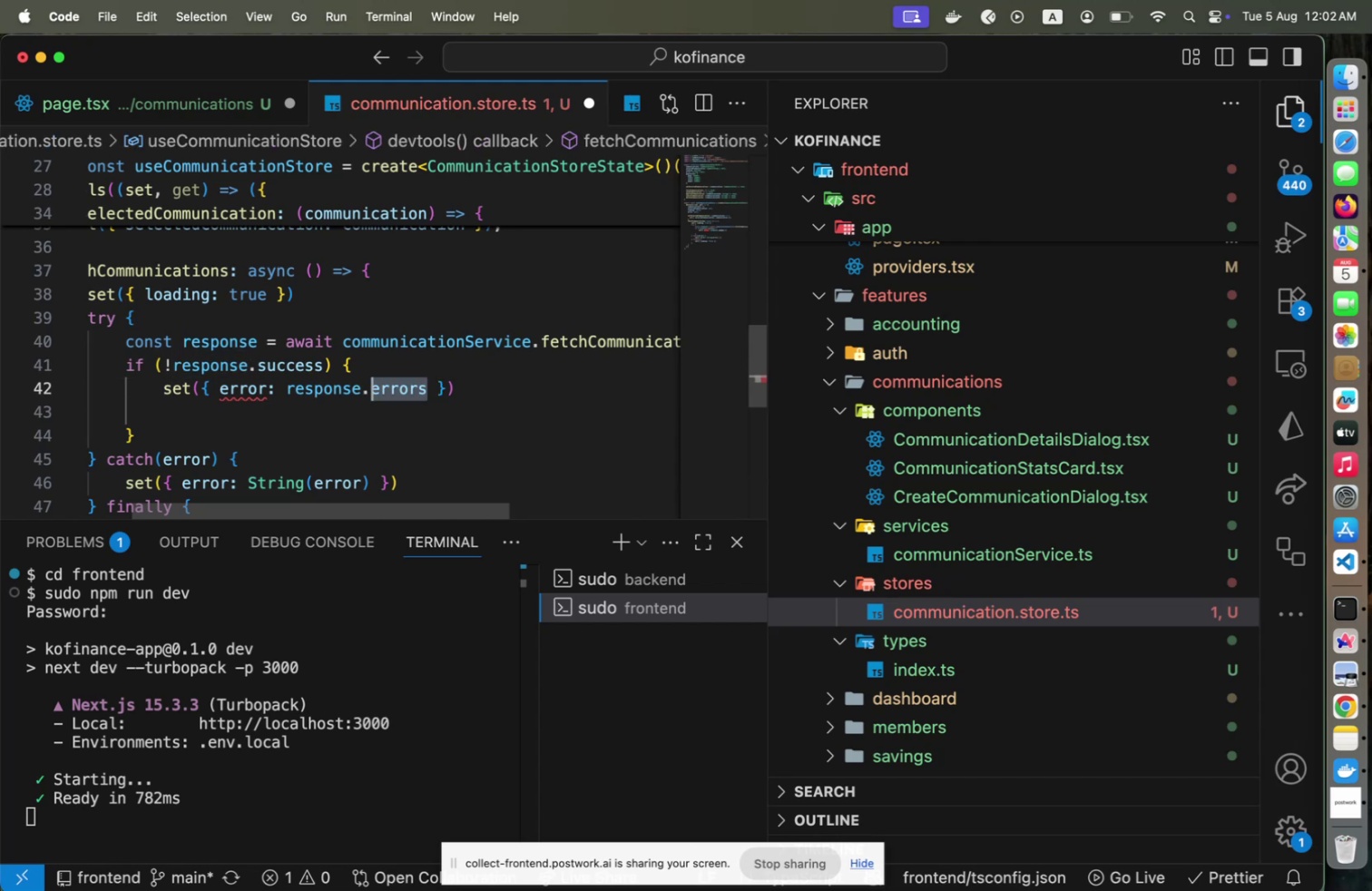 
hold_key(key=ArrowLeft, duration=1.19)
 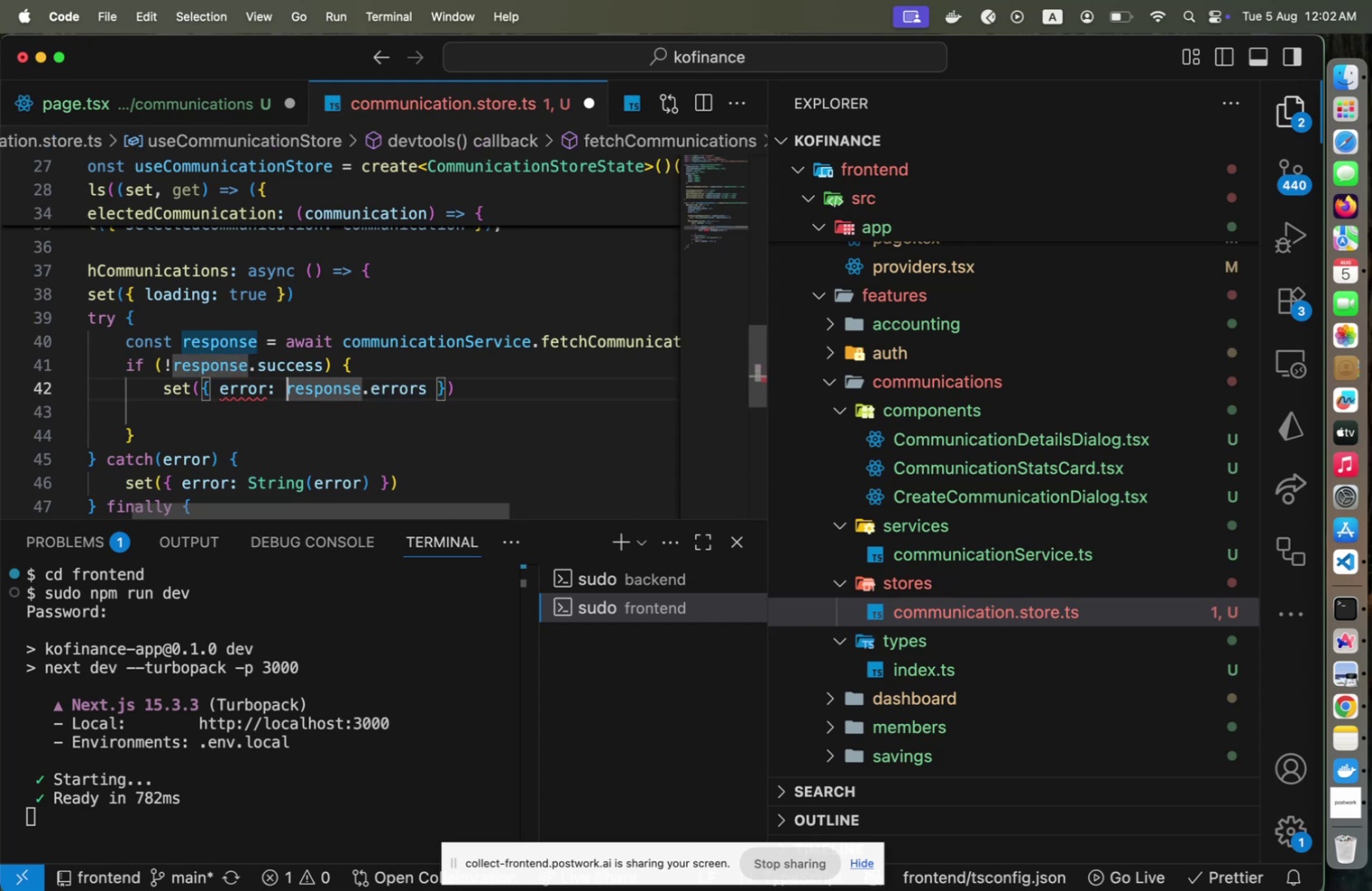 
hold_key(key=ShiftLeft, duration=0.52)
 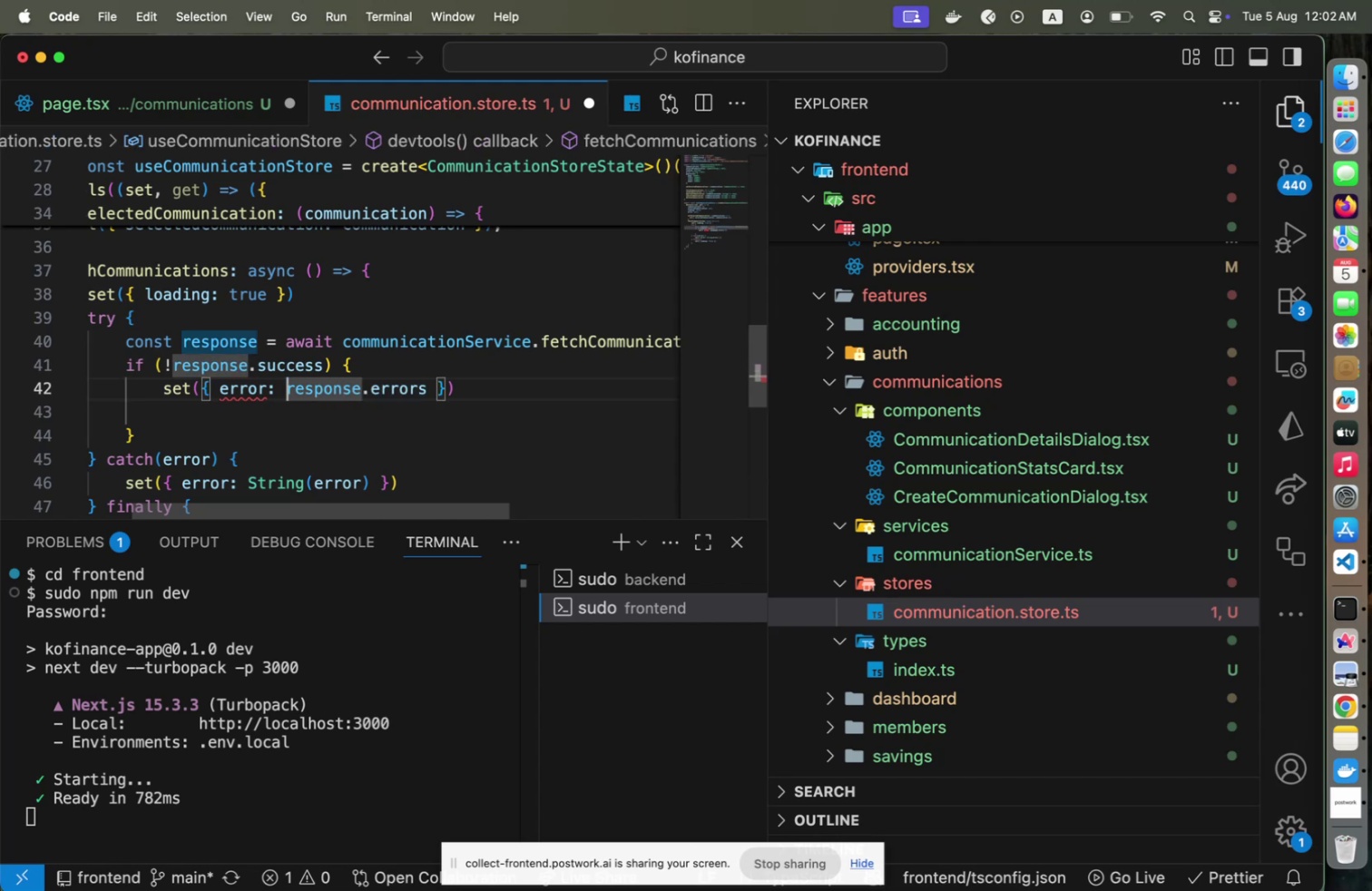 
type(String[End])
 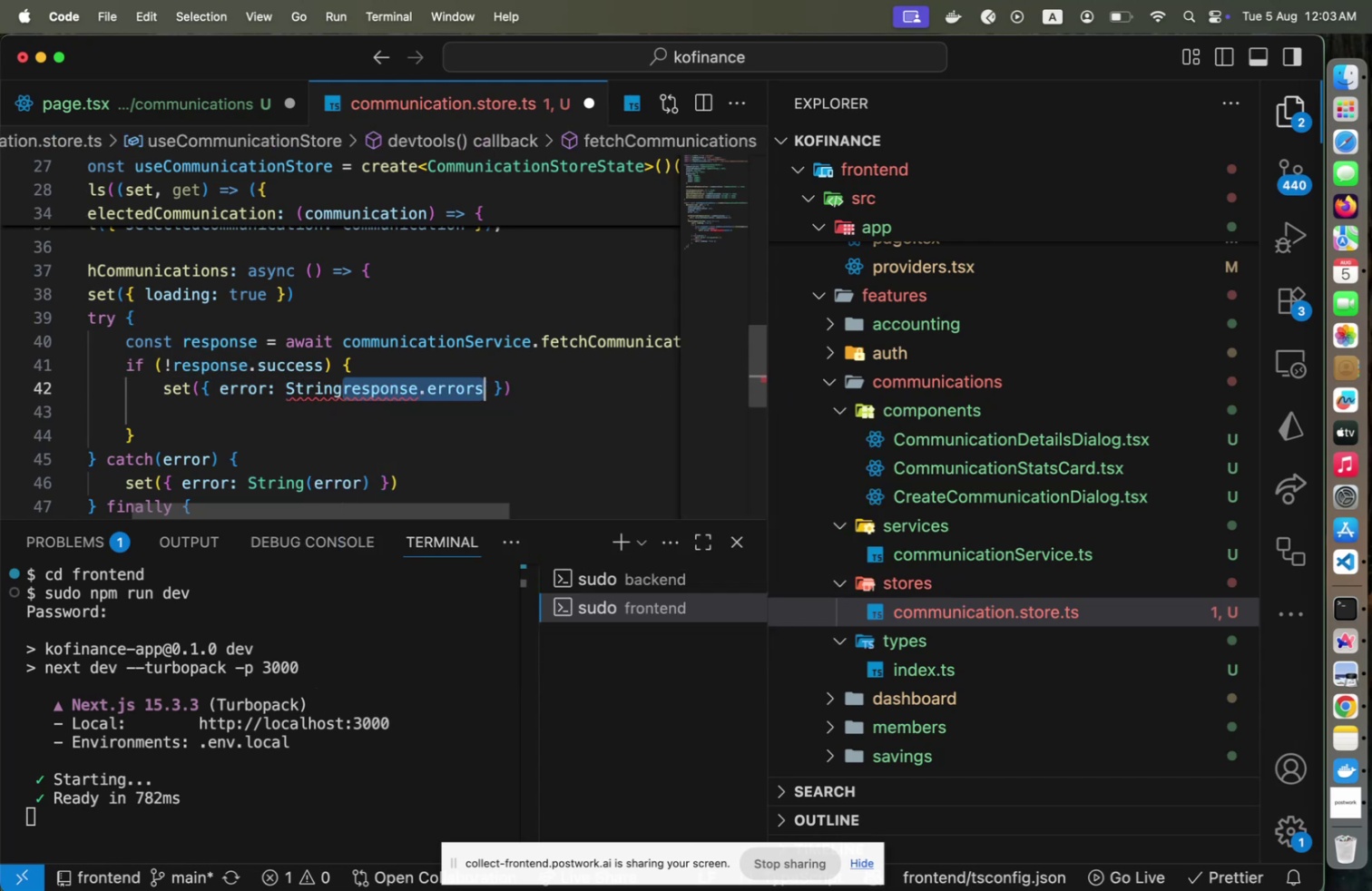 
key(Shift+ArrowLeft)
 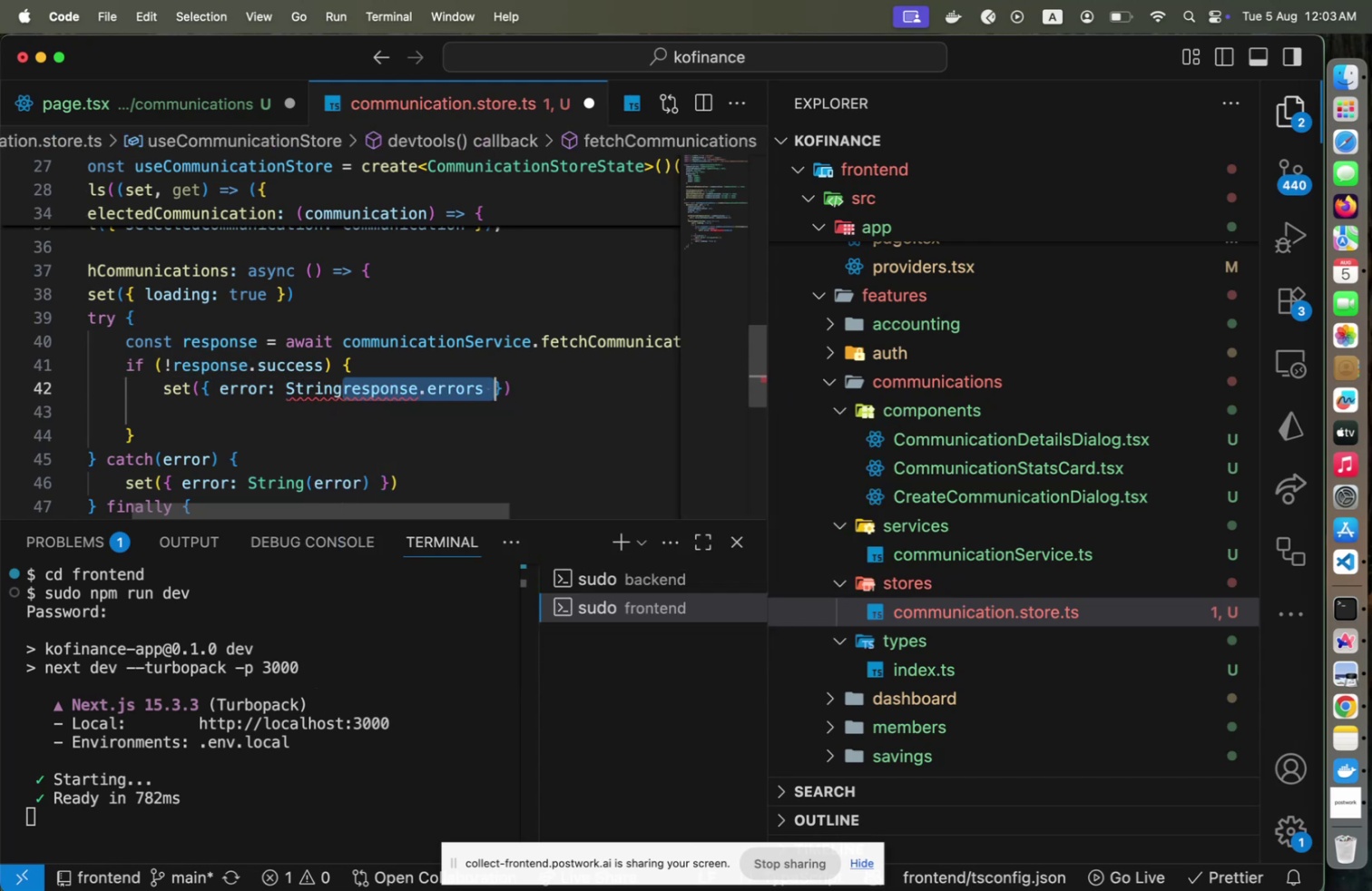 
key(Shift+ArrowLeft)
 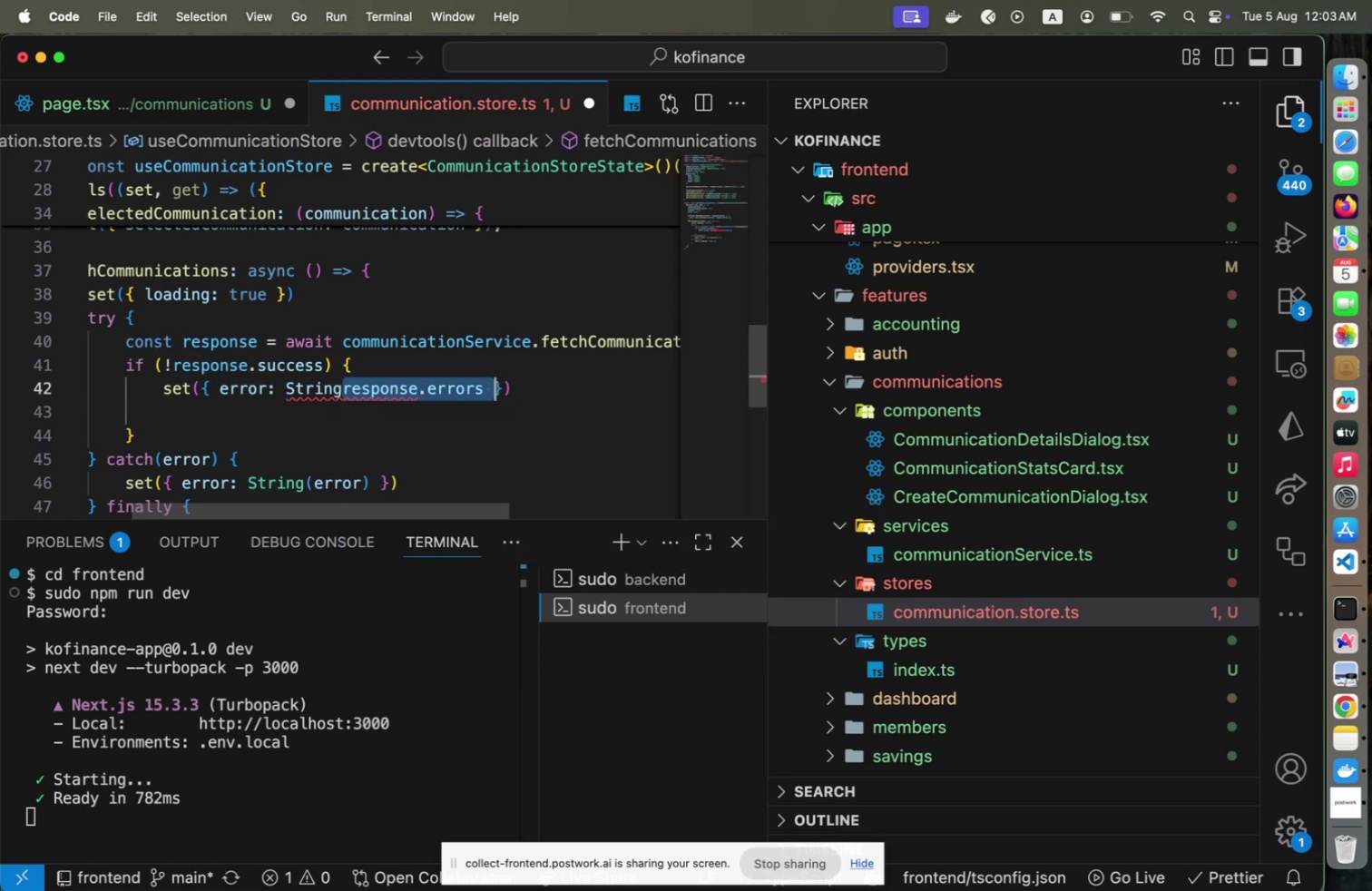 
key(Shift+ArrowLeft)
 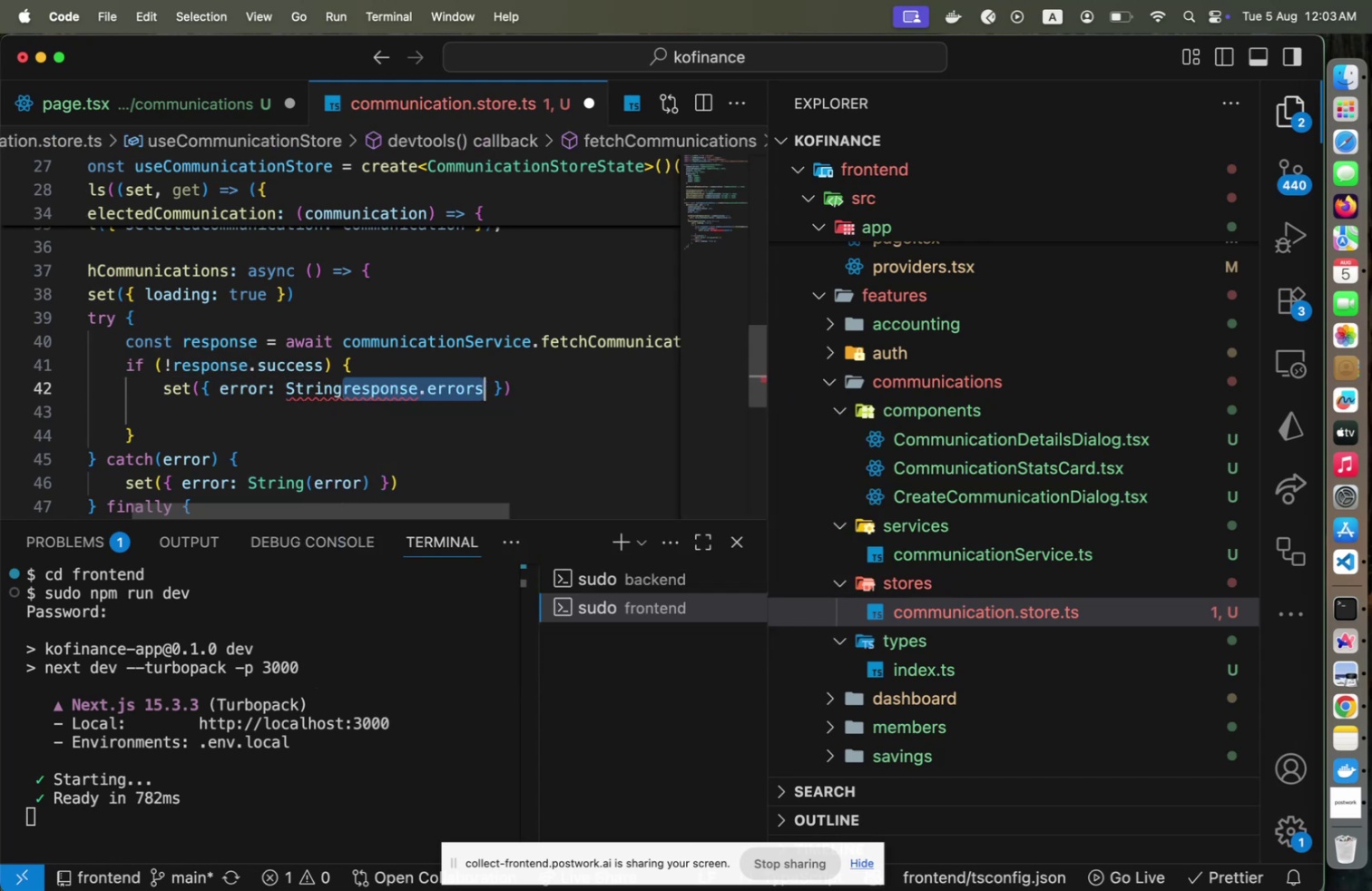 
key(Shift+9)
 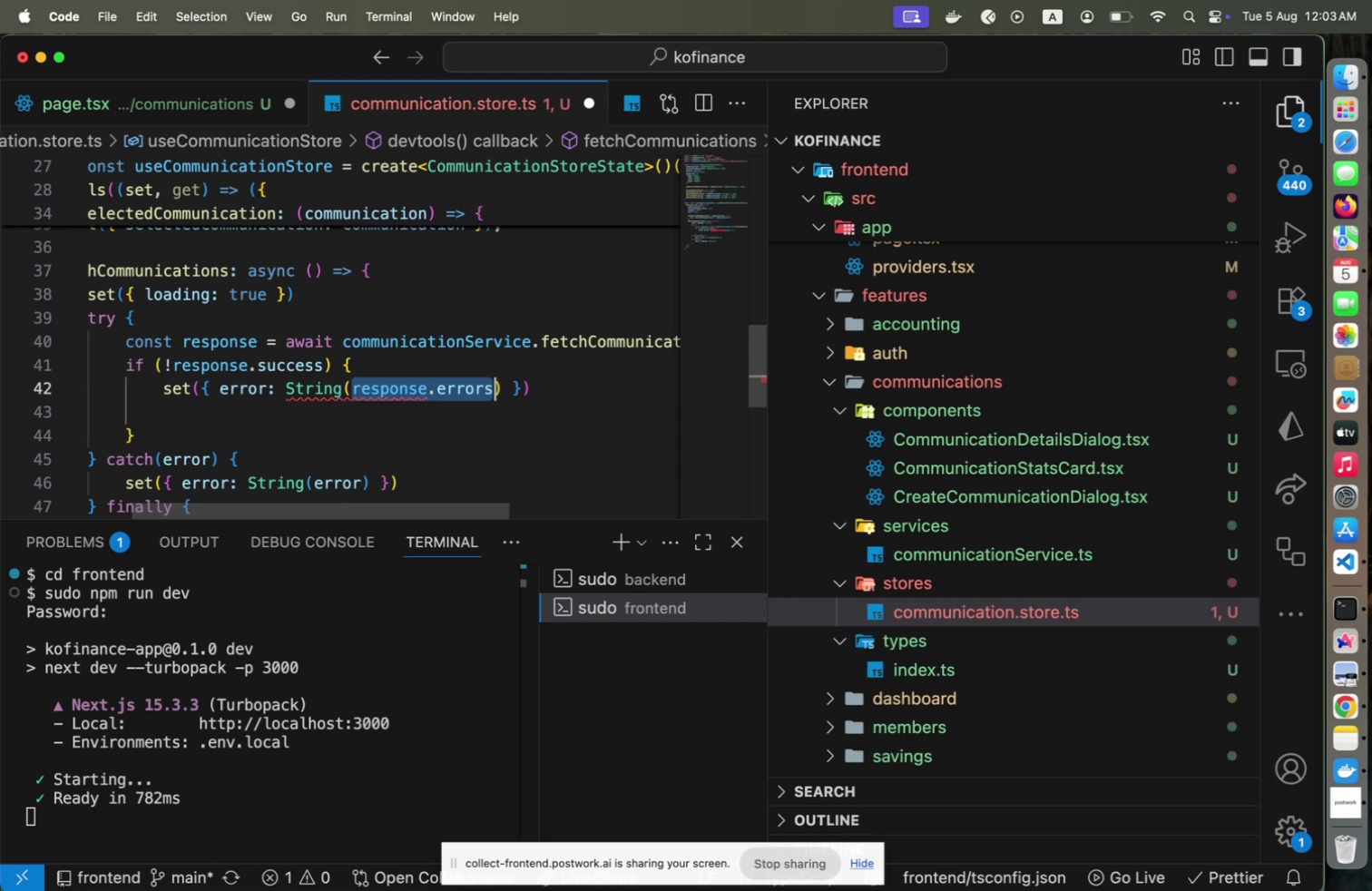 
key(ArrowRight)
 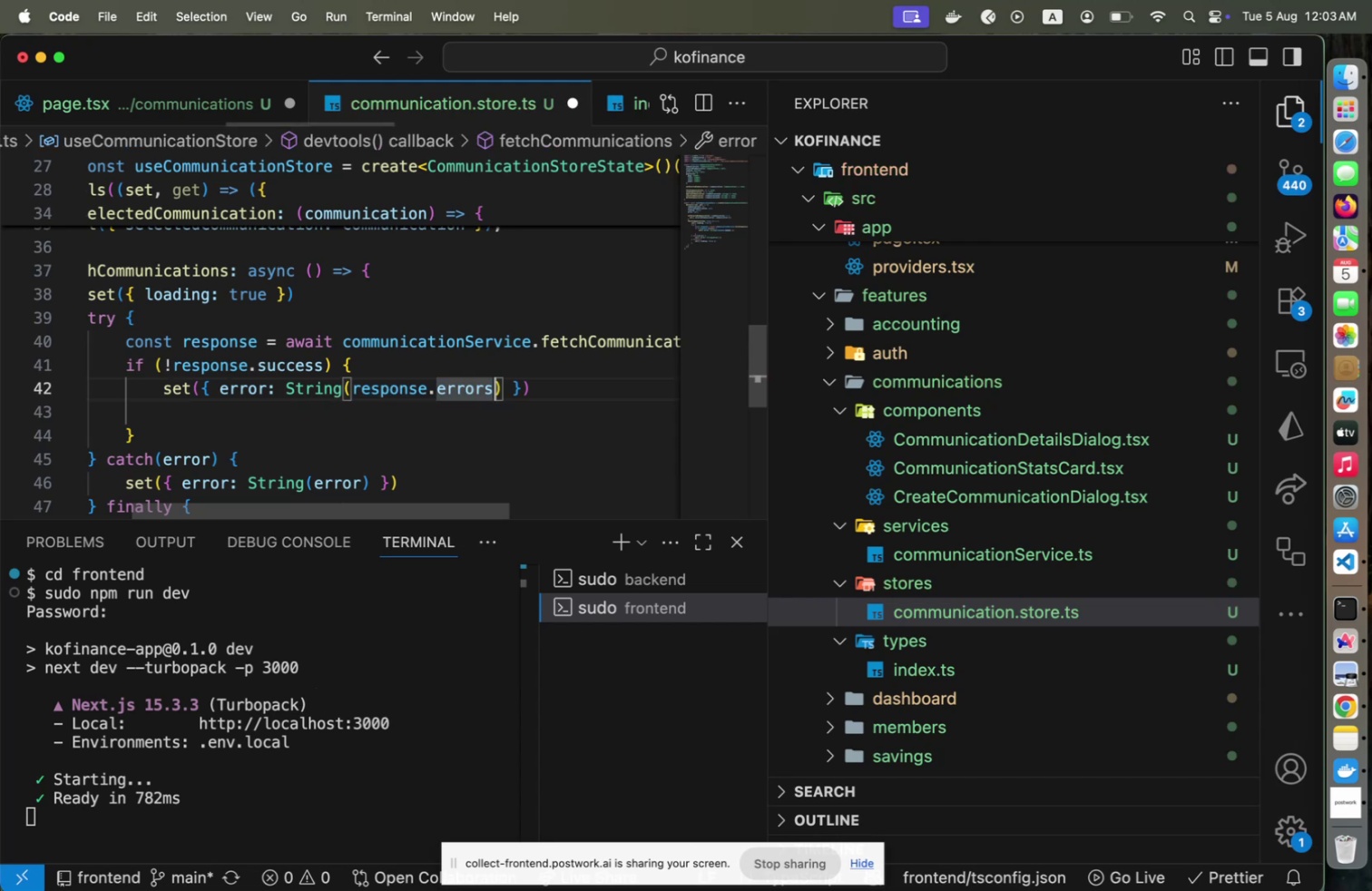 
key(ArrowRight)
 